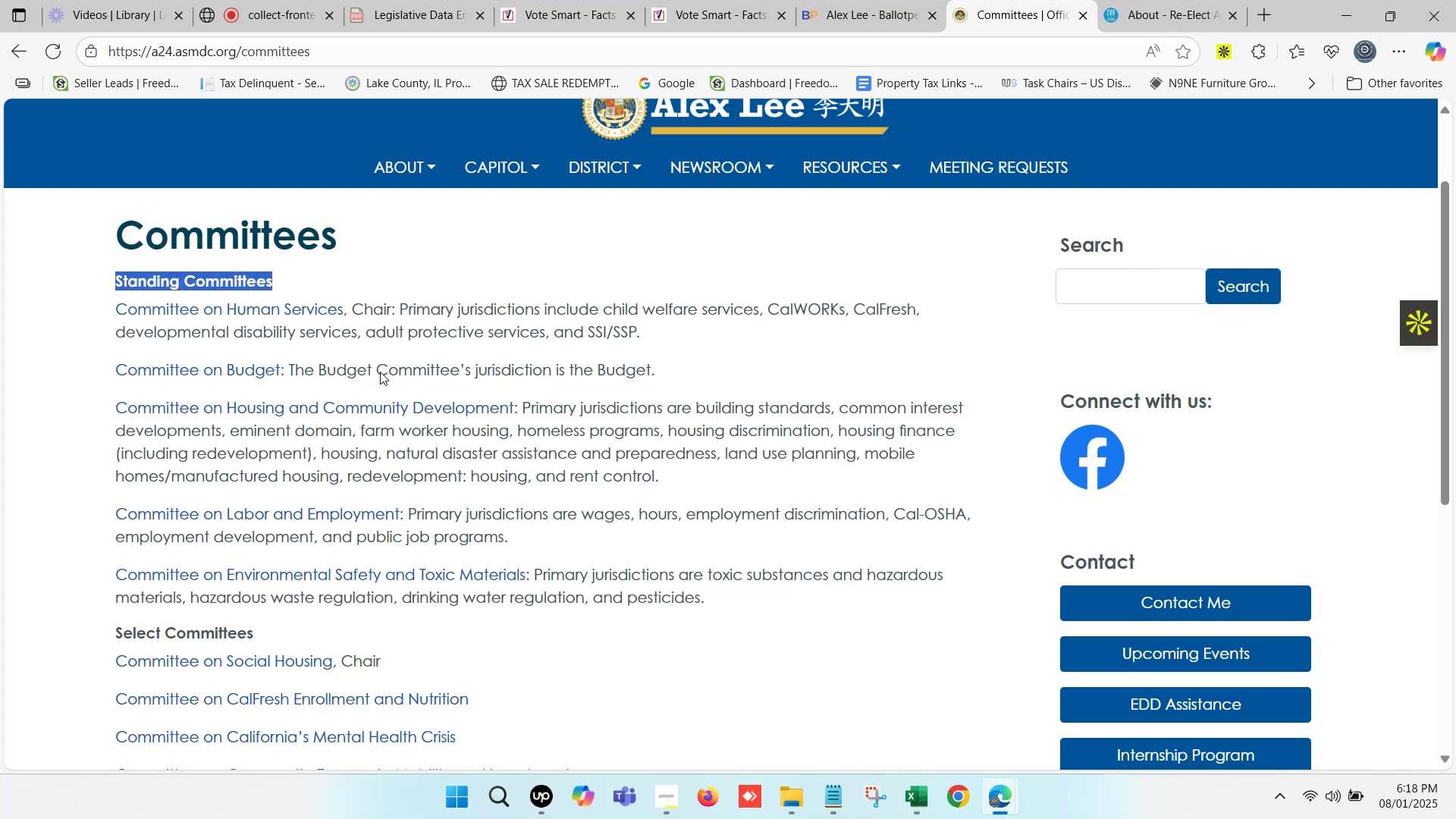 
scroll: coordinate [423, 374], scroll_direction: down, amount: 2.0
 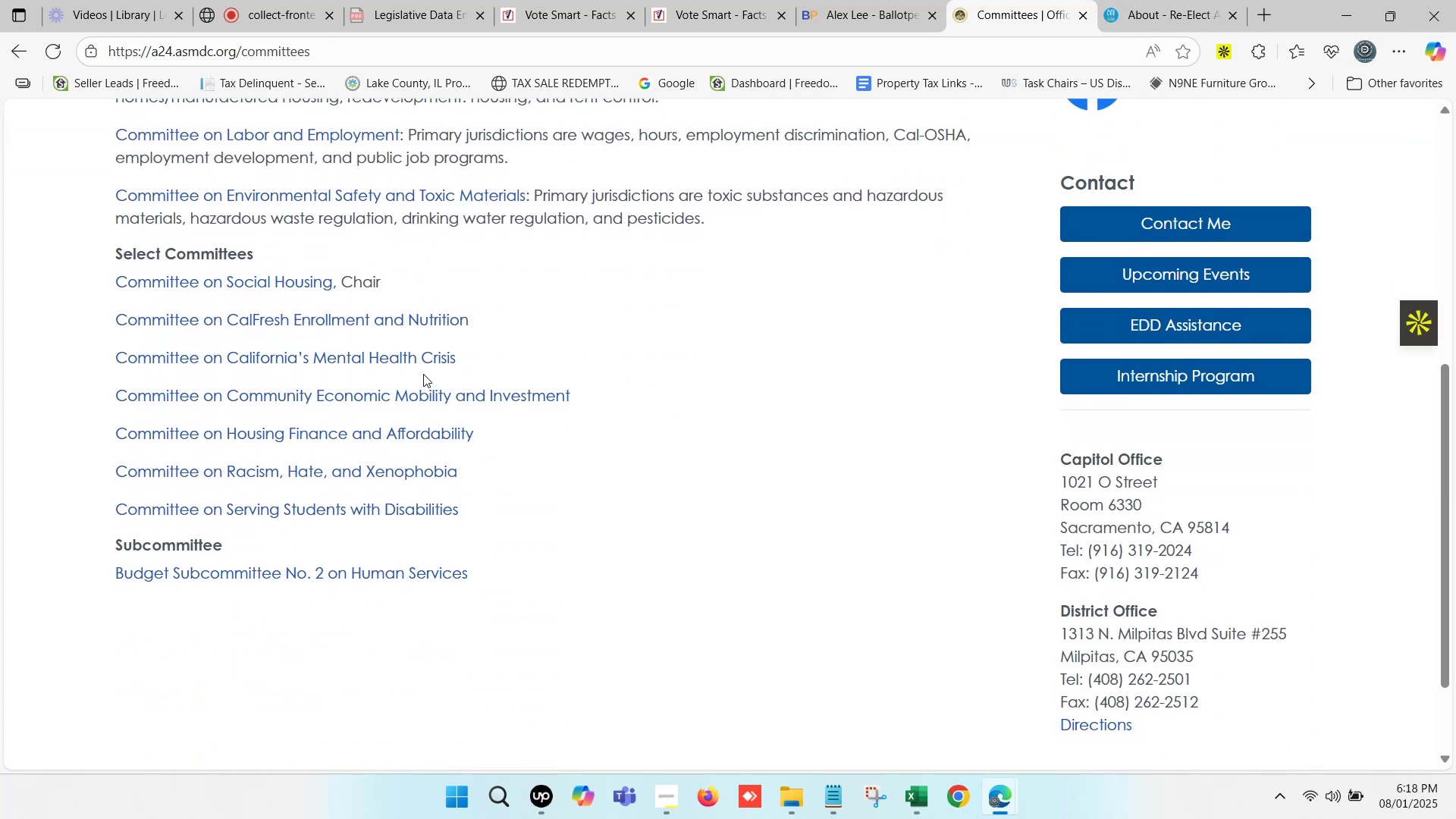 
scroll: coordinate [480, 499], scroll_direction: up, amount: 3.0
 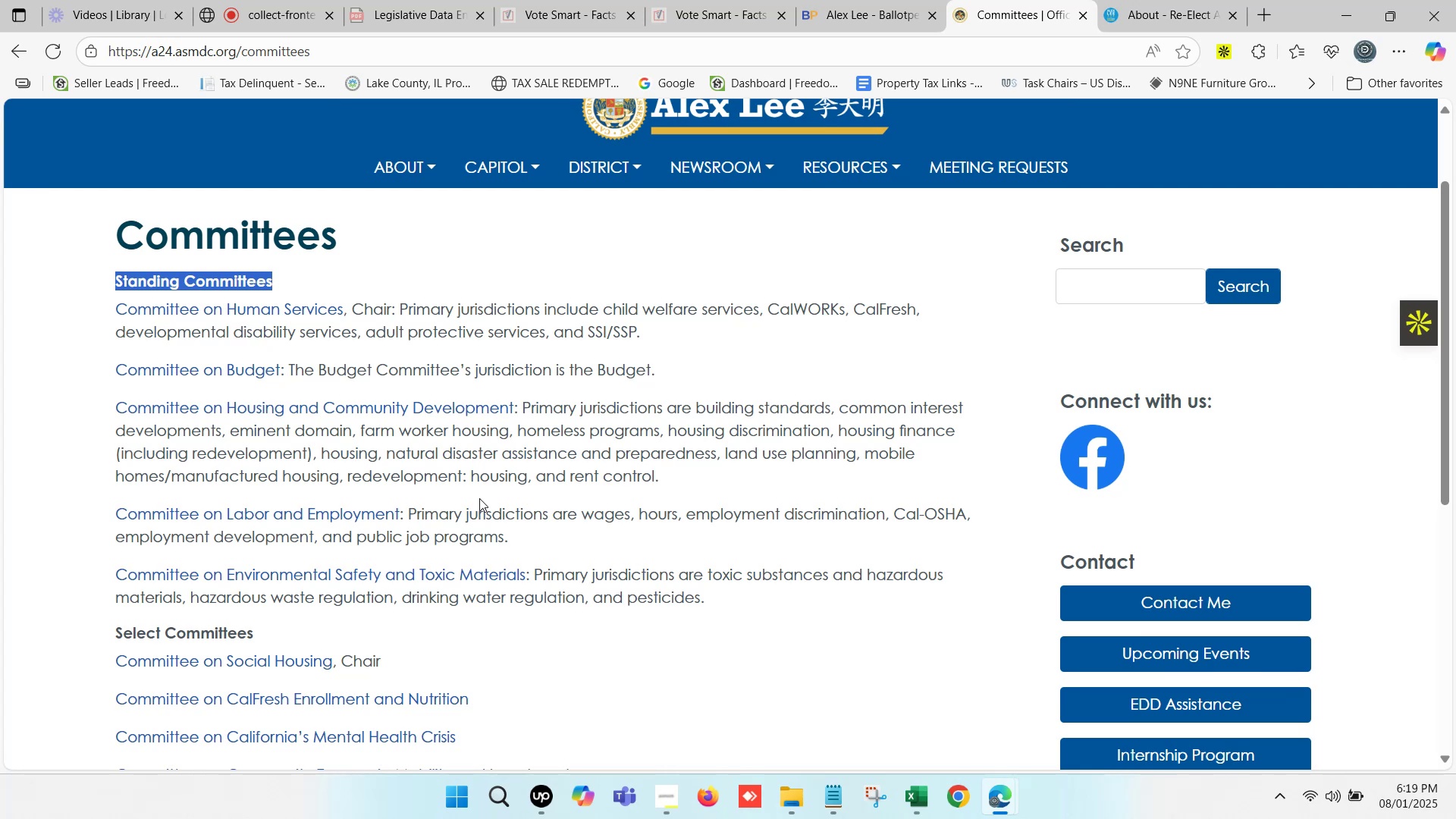 
wait(6.52)
 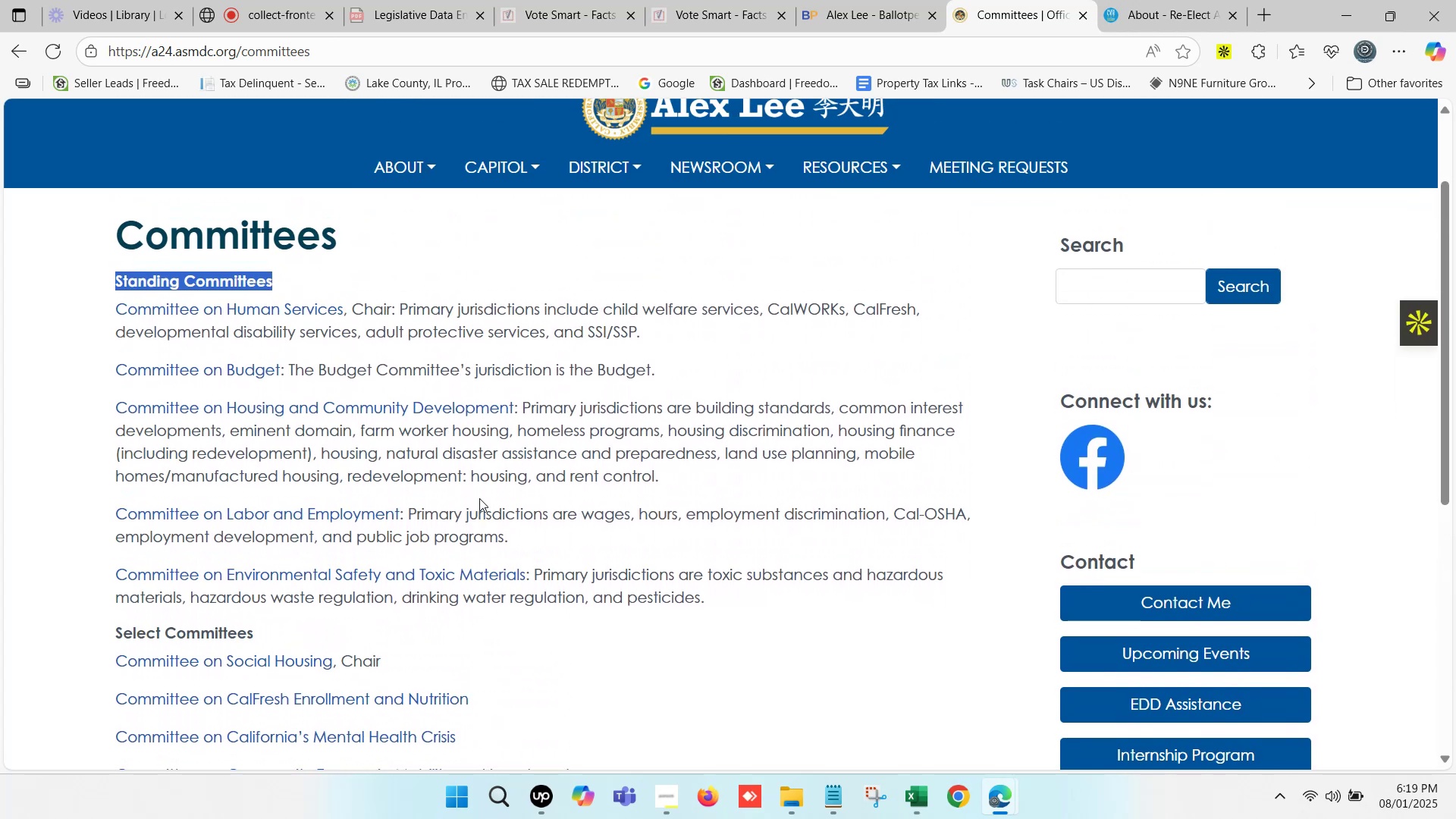 
scroll: coordinate [423, 467], scroll_direction: down, amount: 3.0
 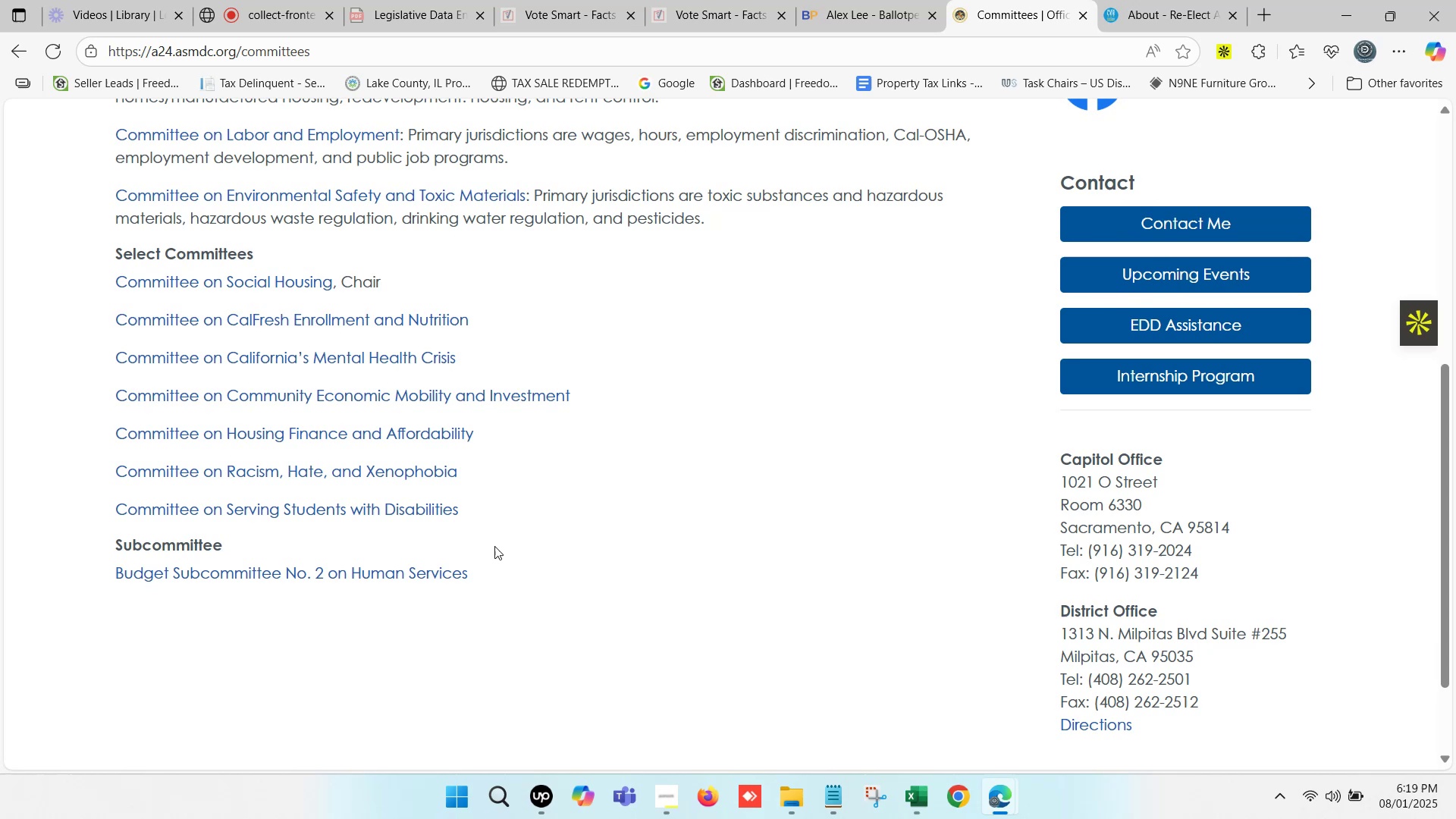 
scroll: coordinate [502, 529], scroll_direction: up, amount: 3.0
 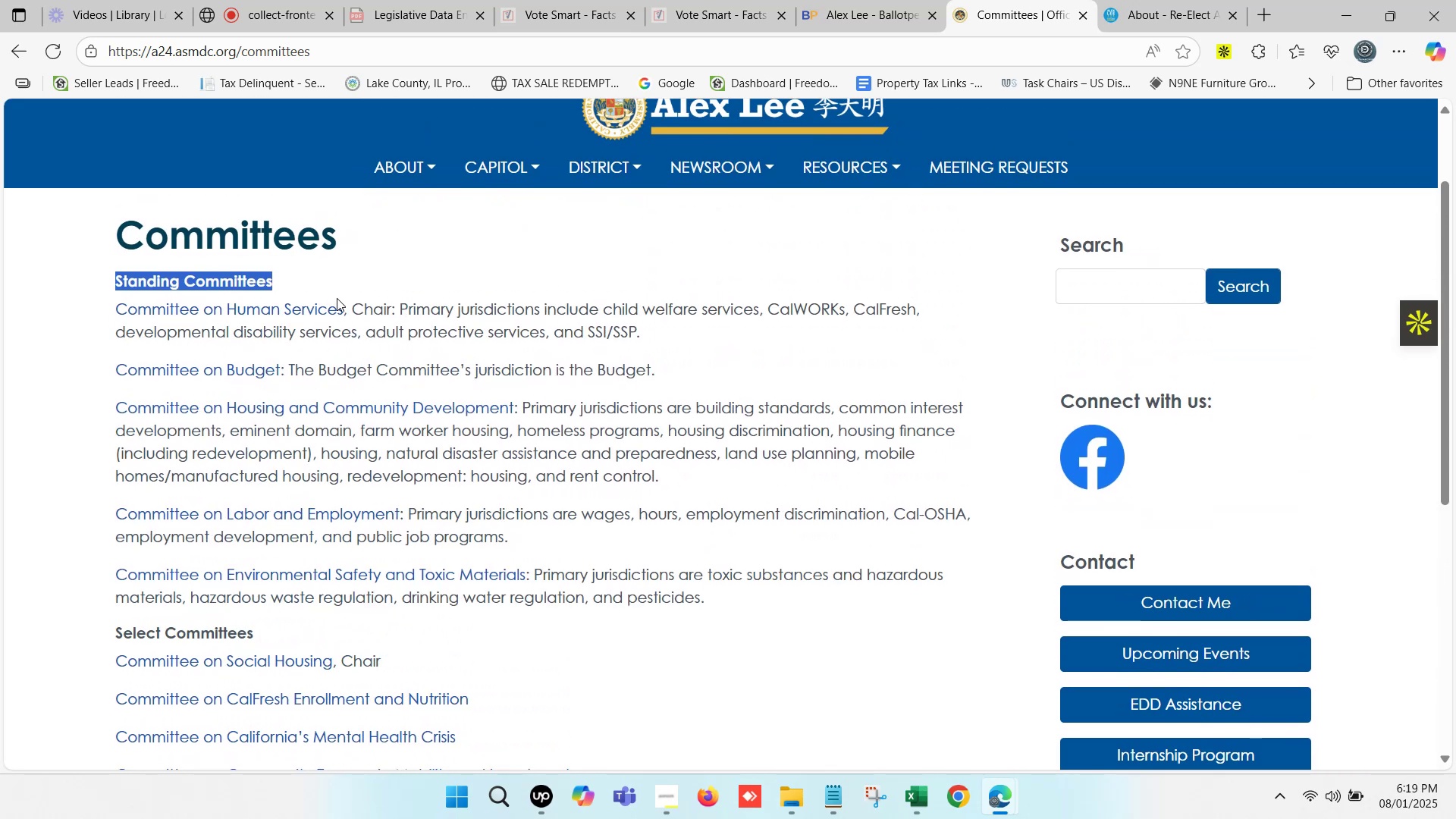 
left_click([521, 273])
 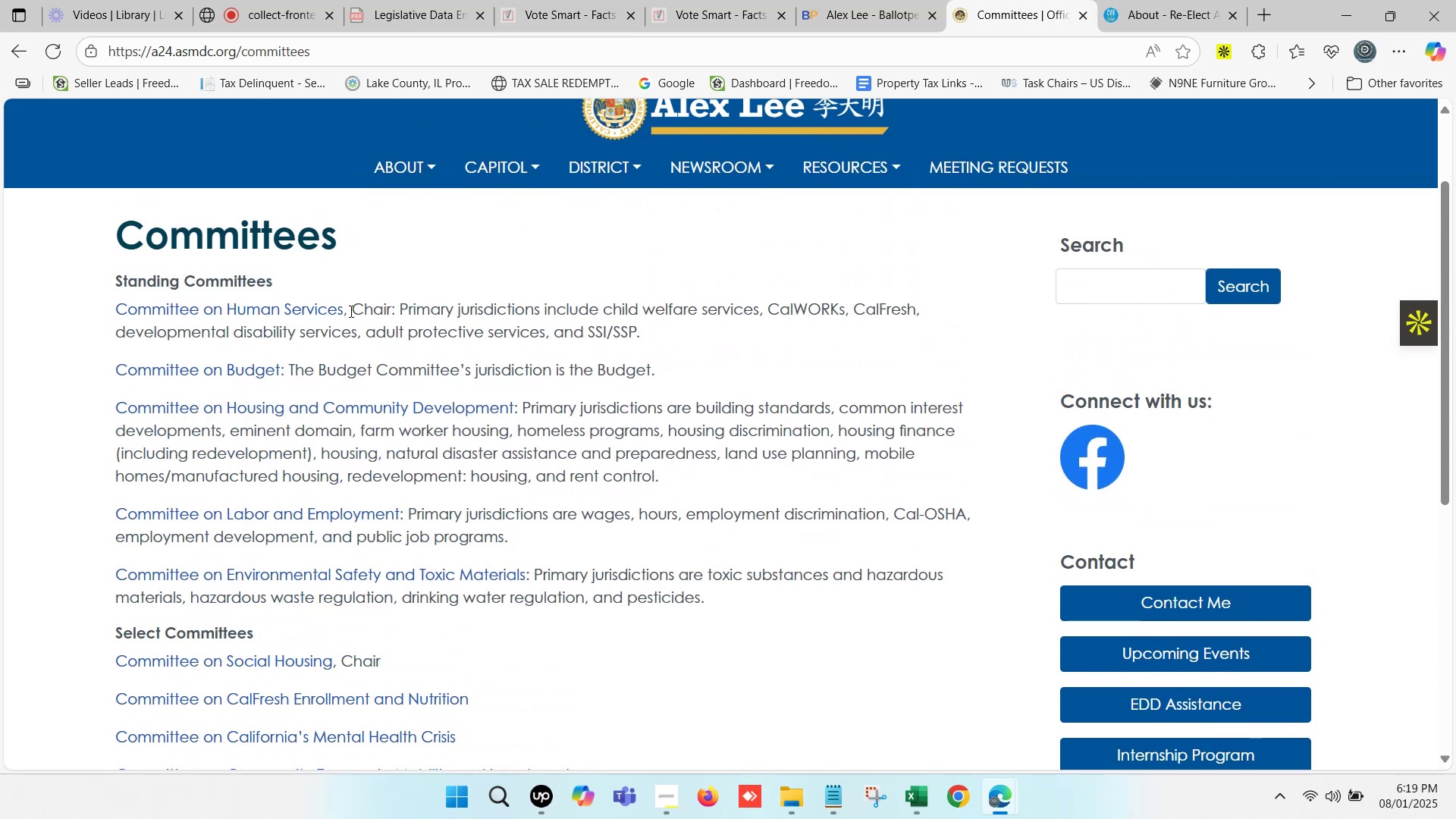 
left_click_drag(start_coordinate=[344, 306], to_coordinate=[113, 307])
 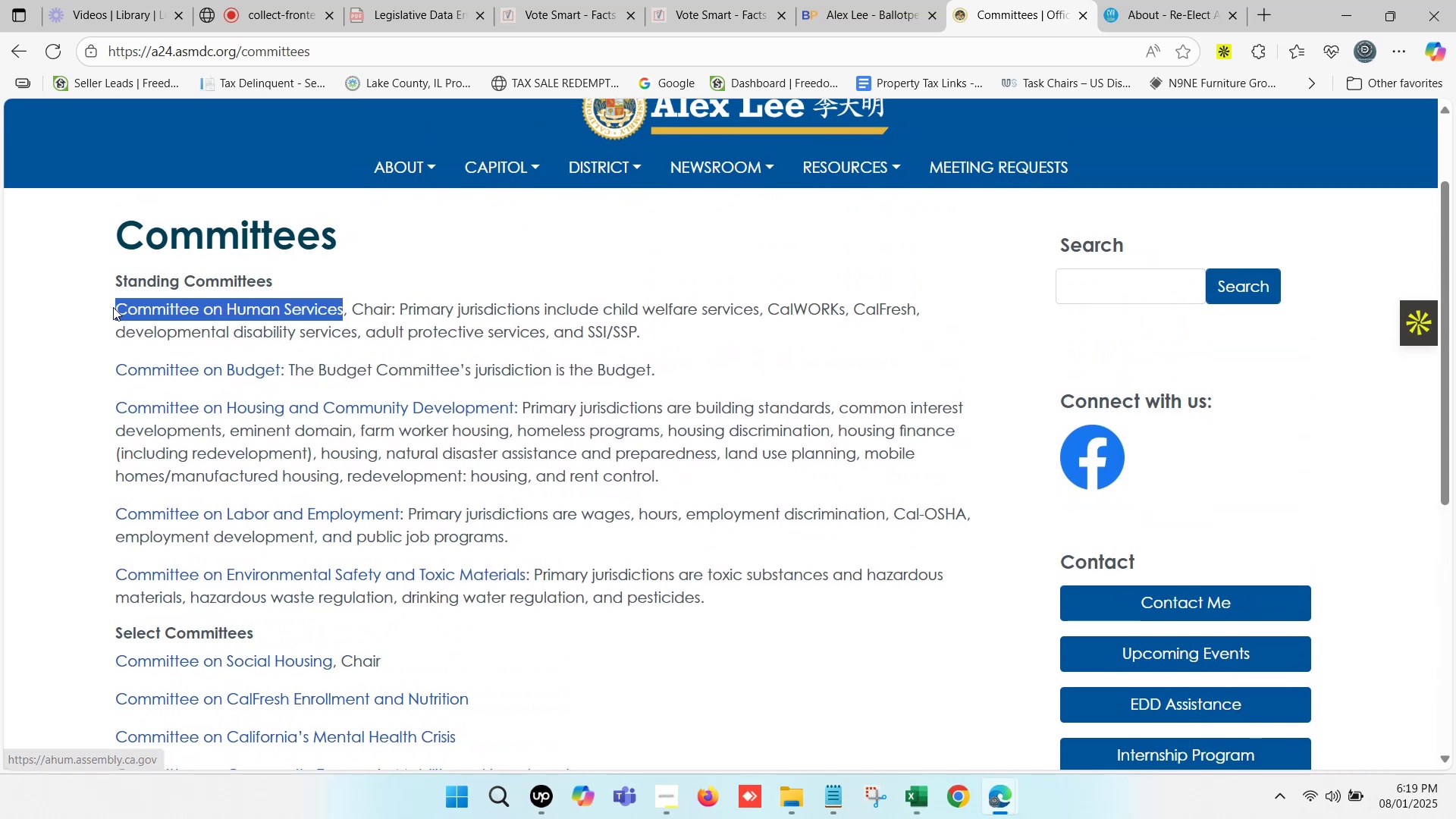 
key(Control+C)
 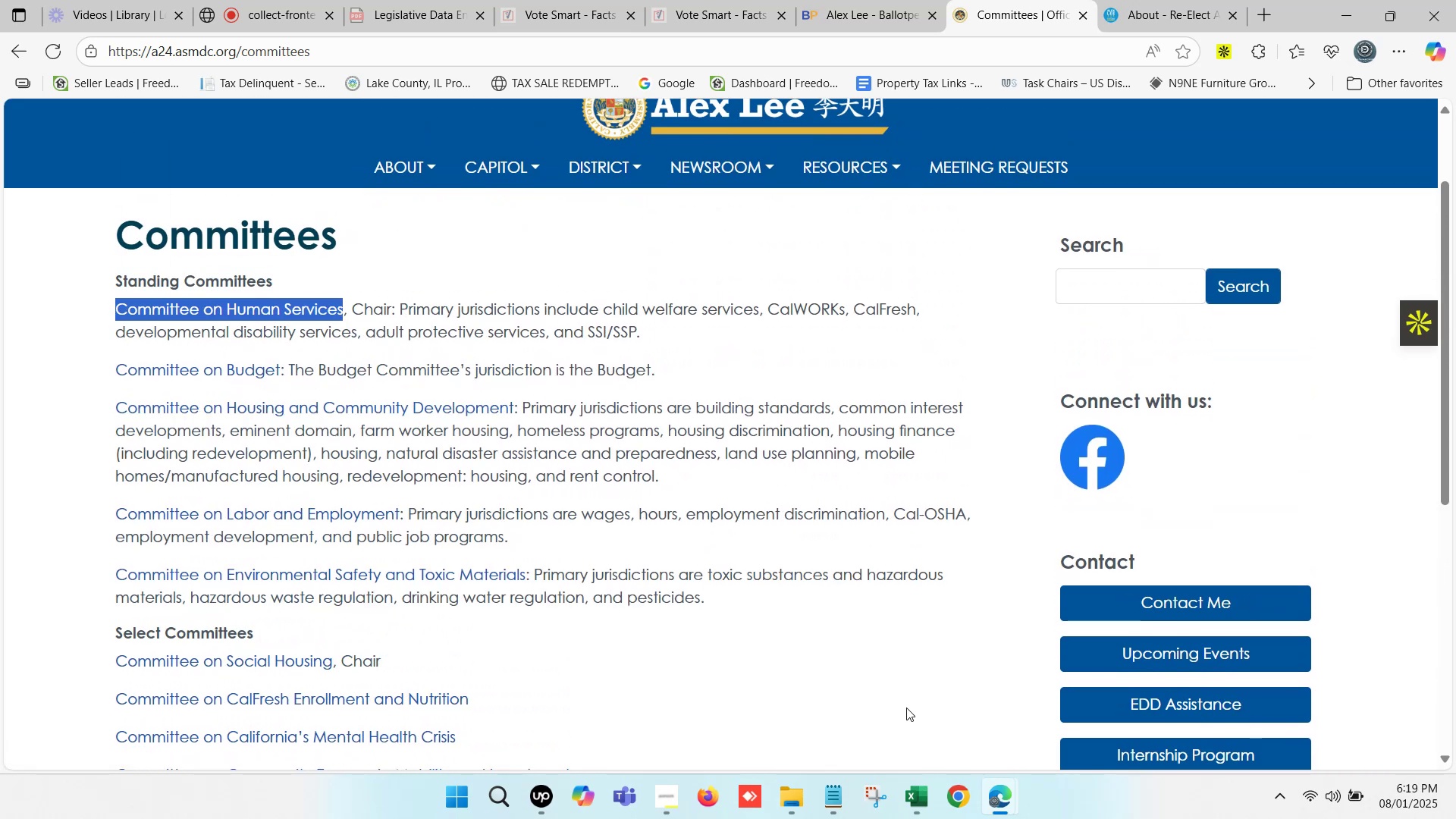 
left_click([927, 810])
 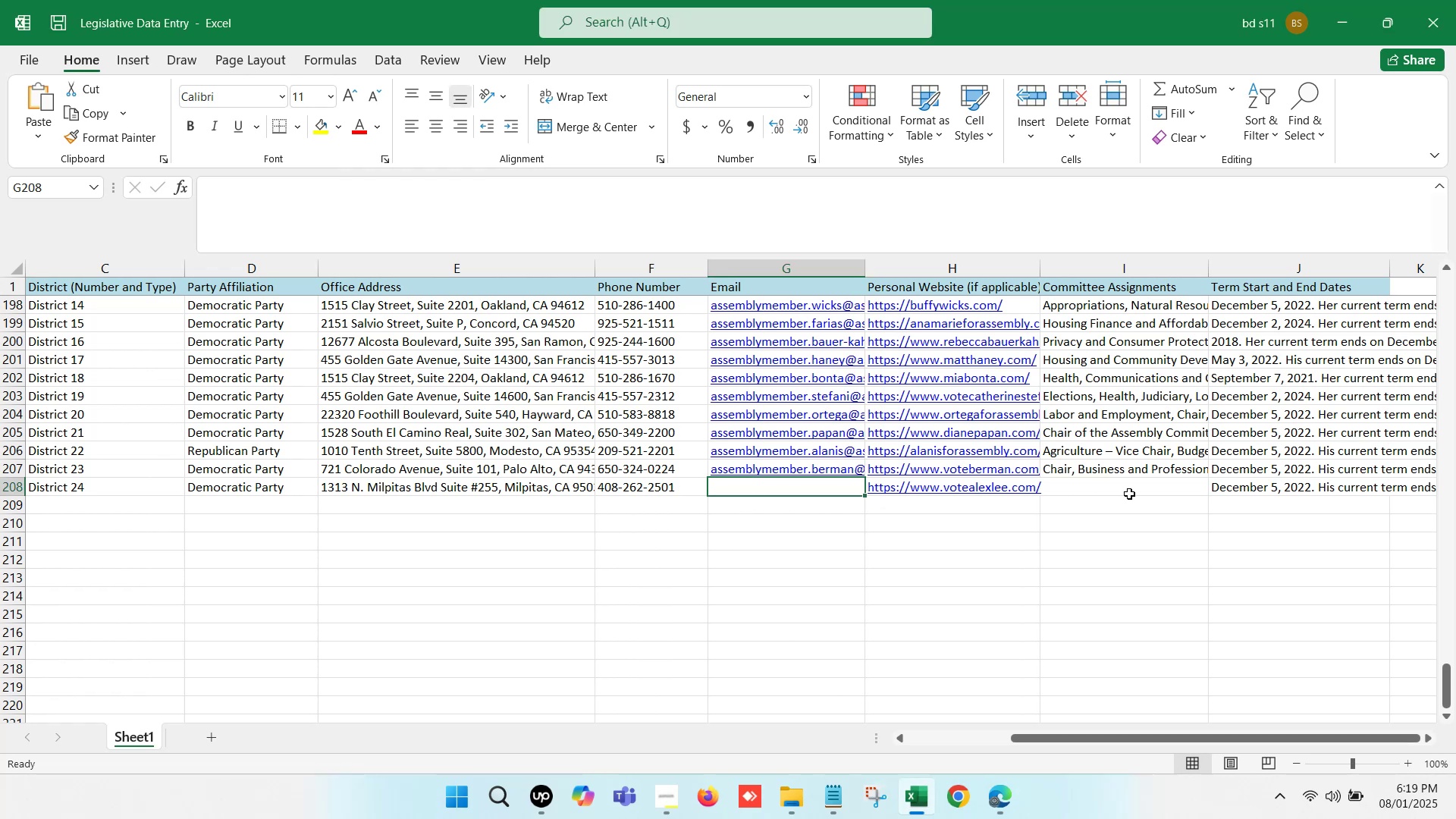 
double_click([1116, 486])
 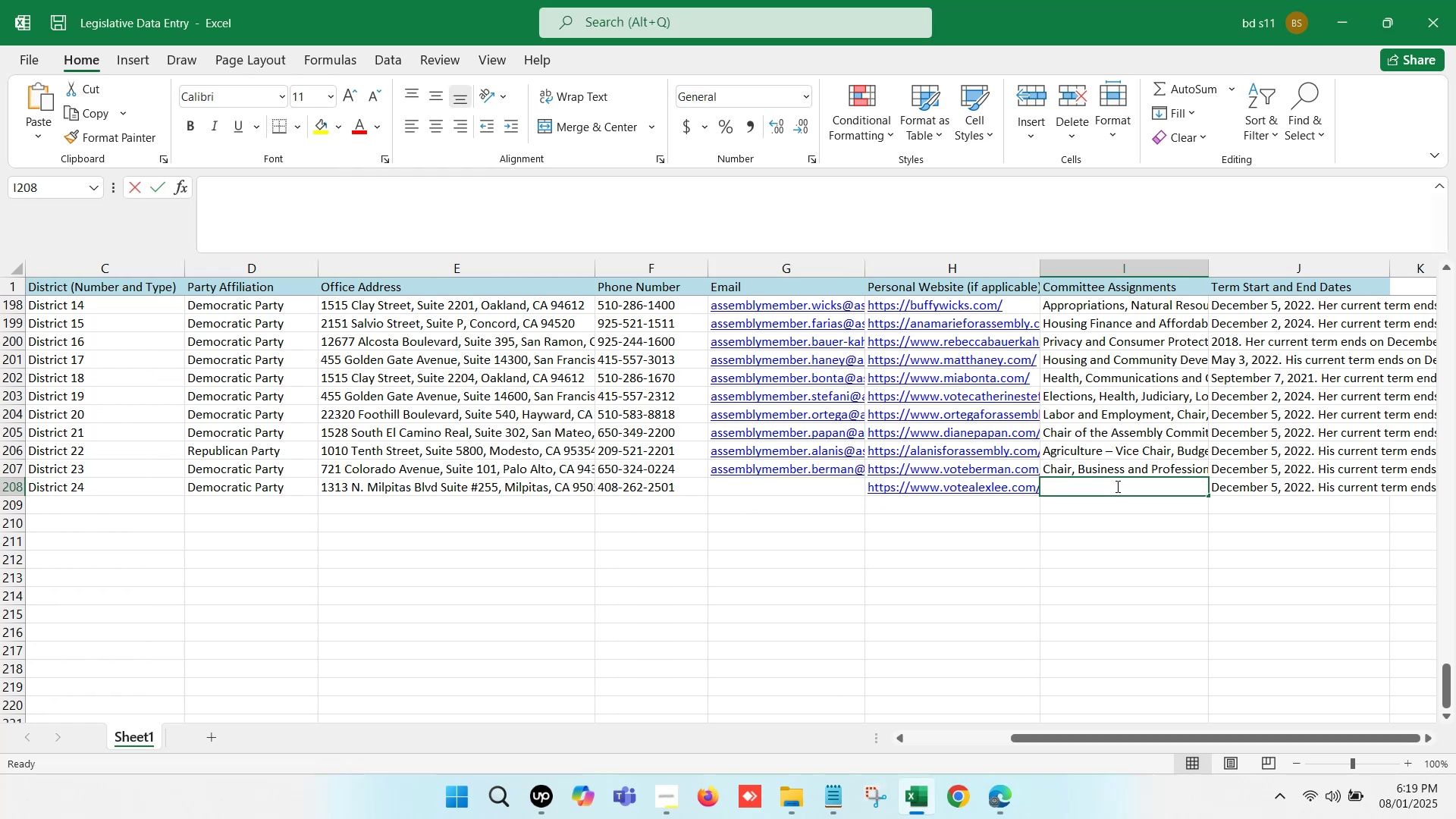 
key(Control+V)
 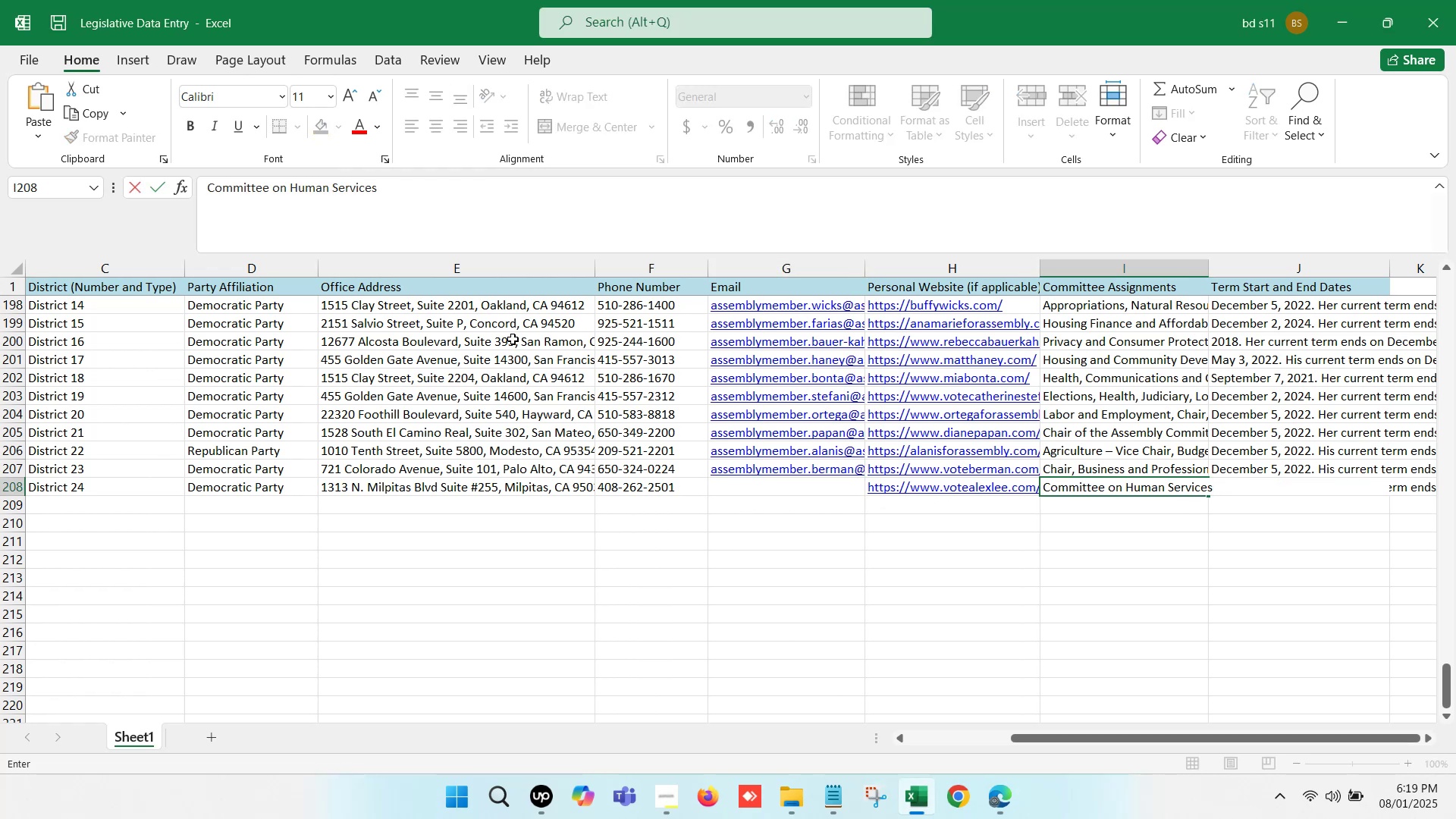 
left_click([428, 197])
 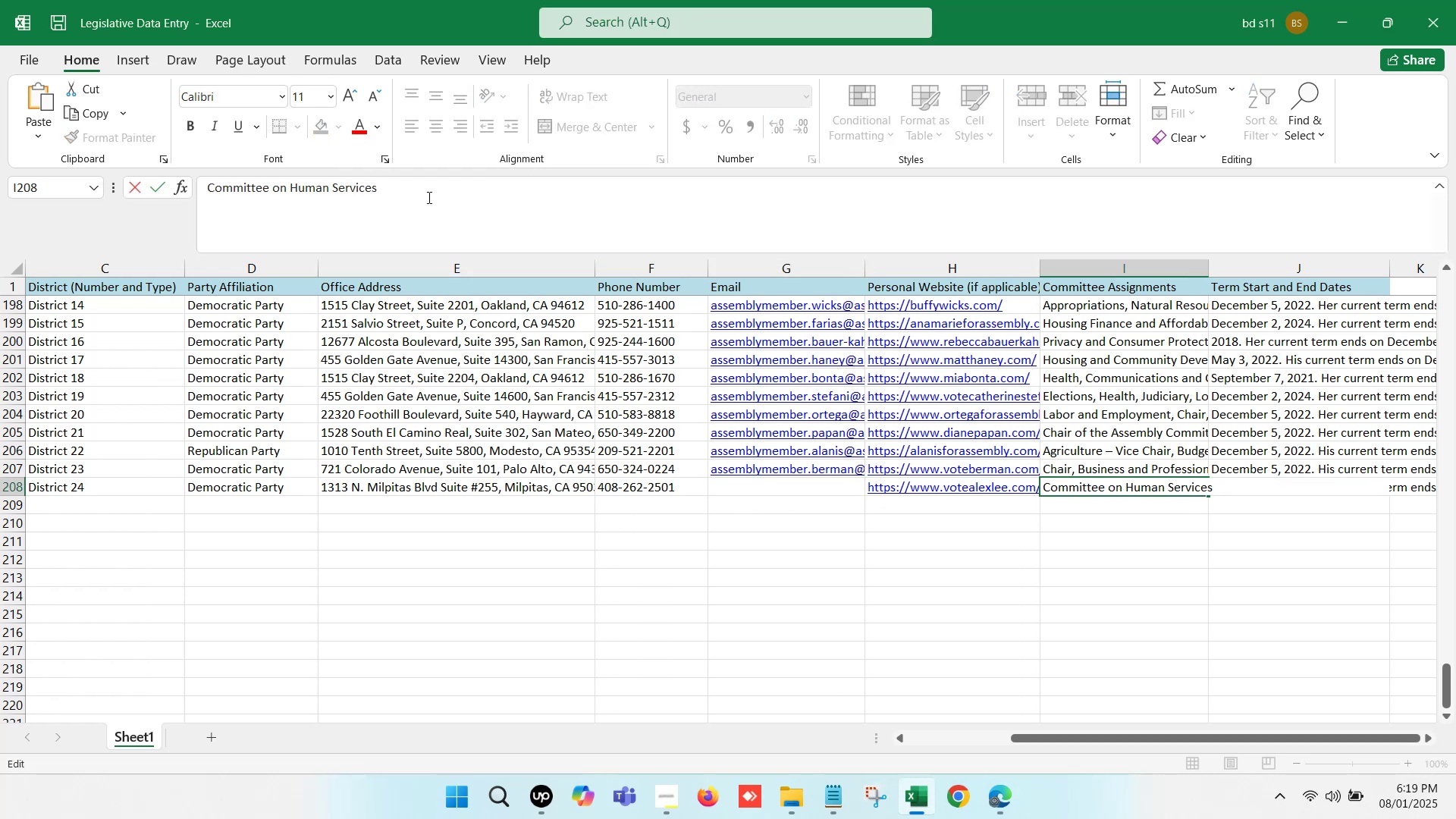 
key(Comma)
 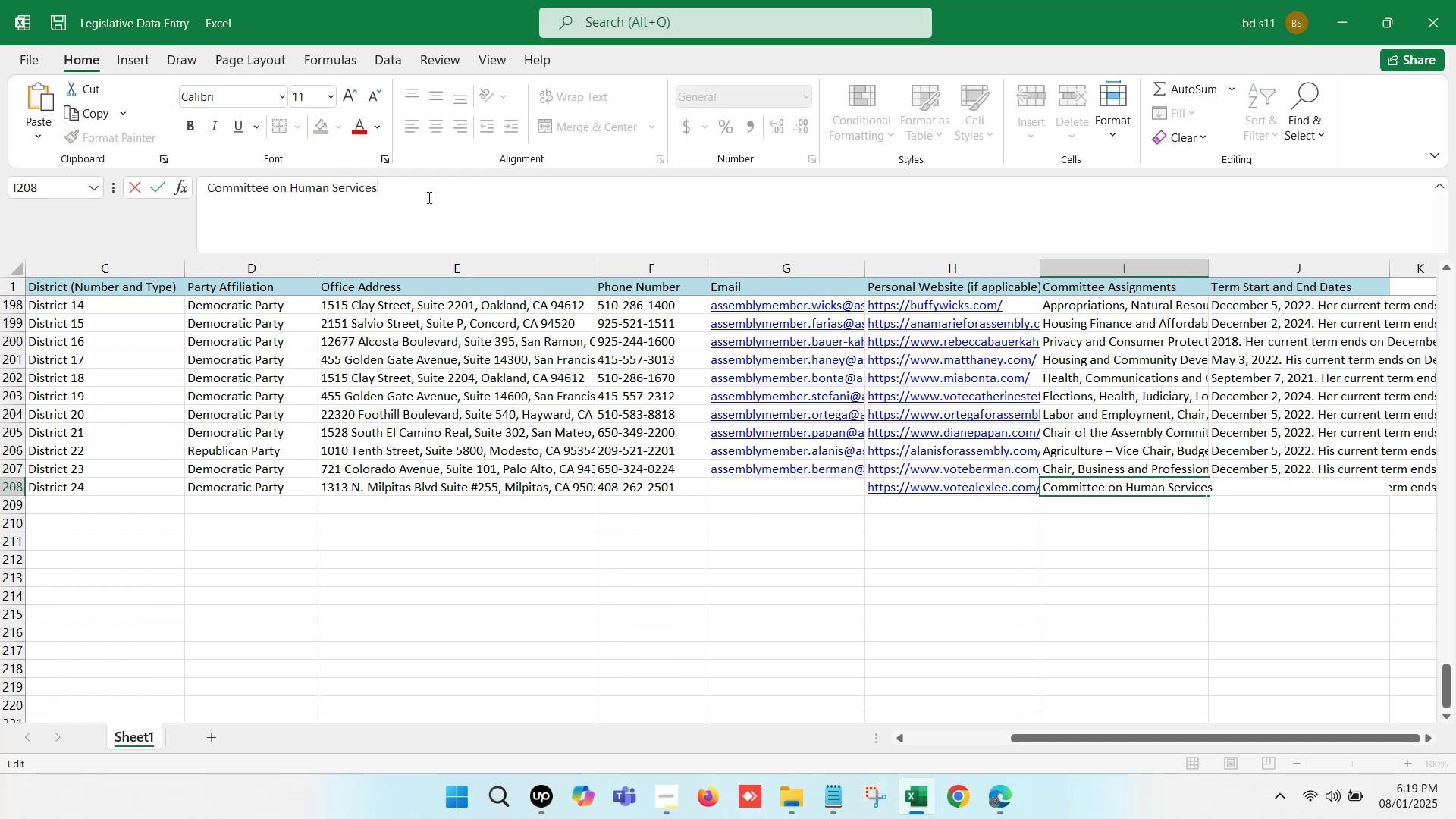 
key(Space)
 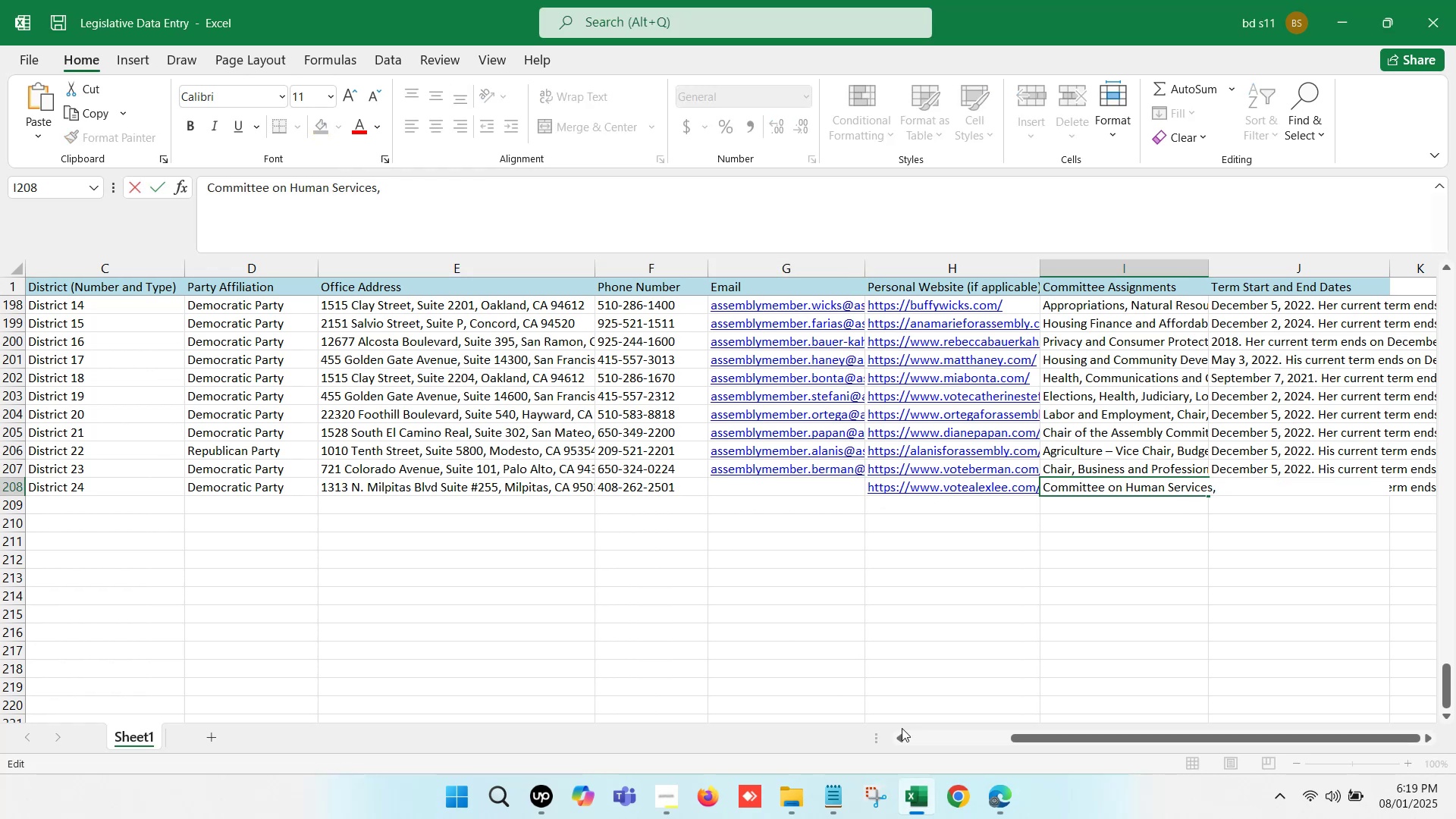 
left_click([924, 809])
 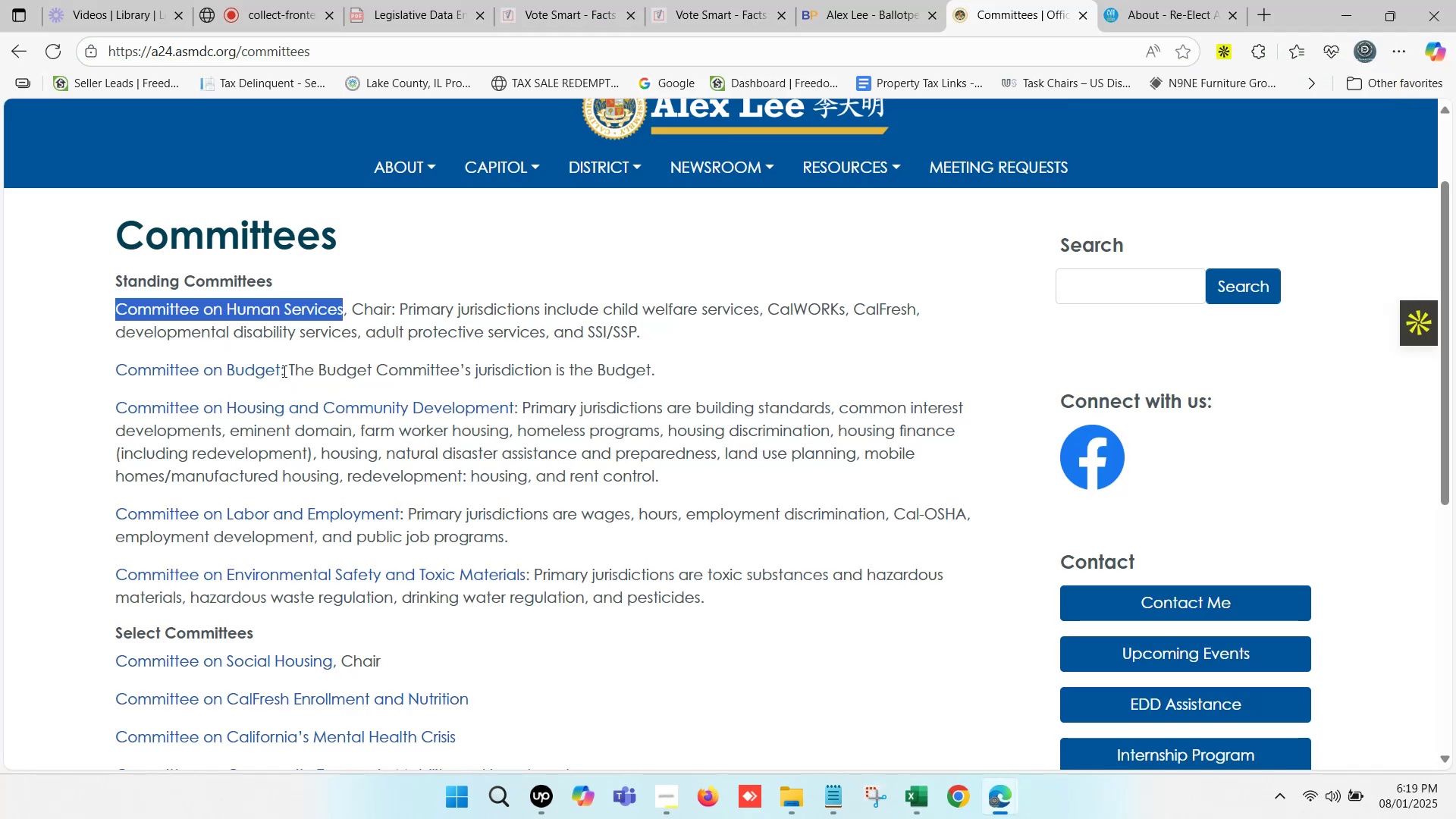 
left_click_drag(start_coordinate=[281, 366], to_coordinate=[119, 363])
 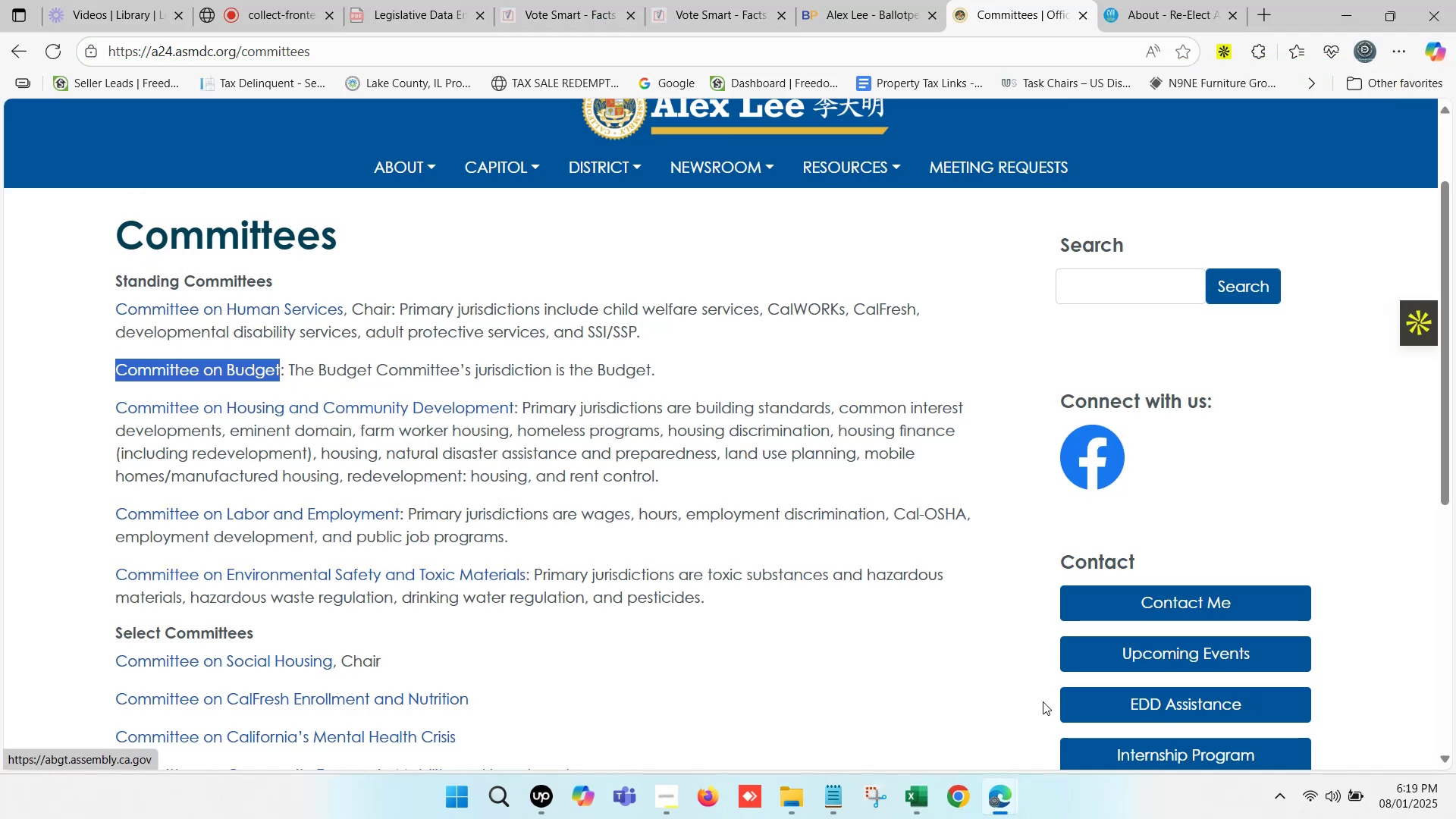 
key(Control+C)
 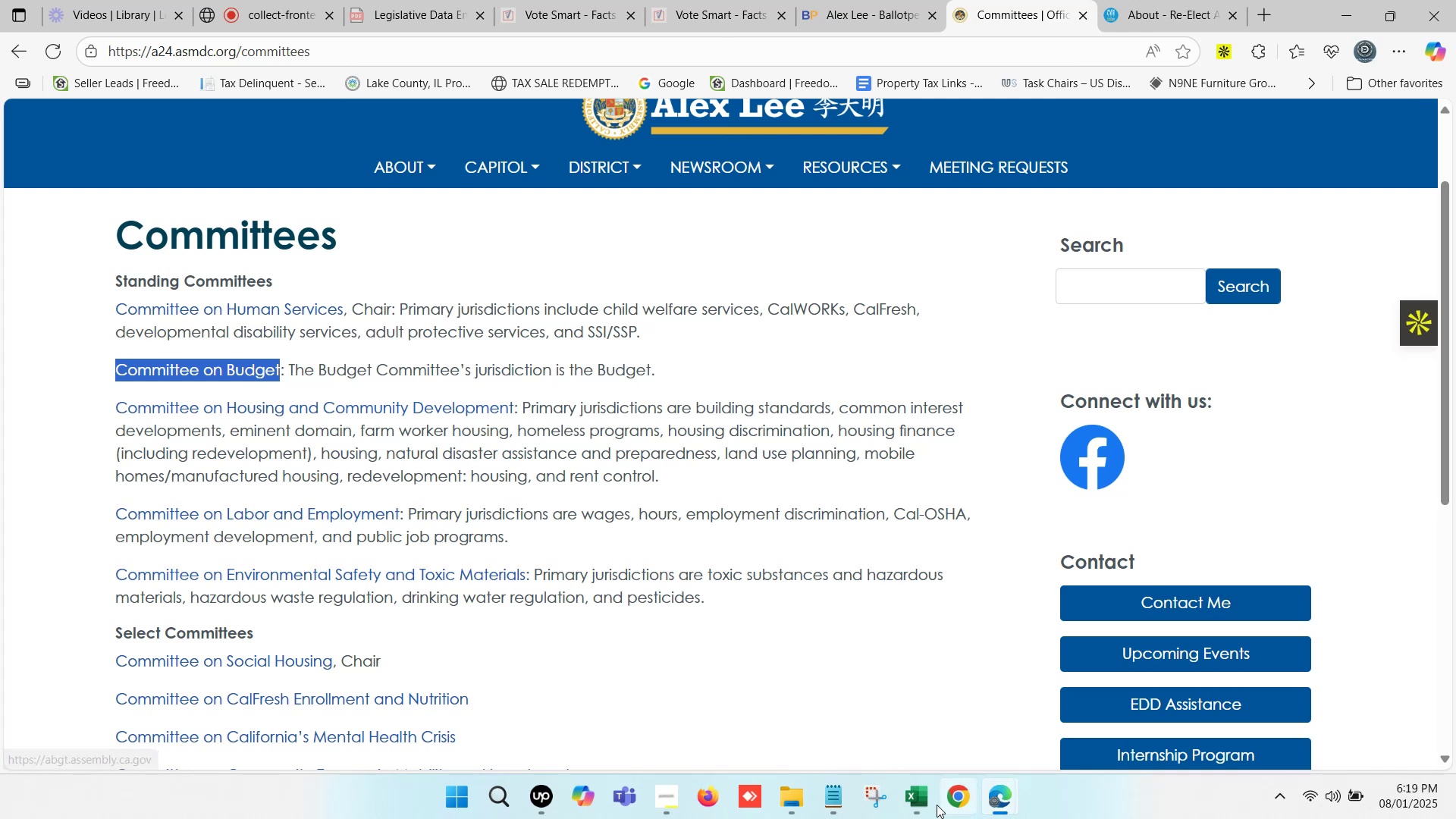 
left_click([905, 795])
 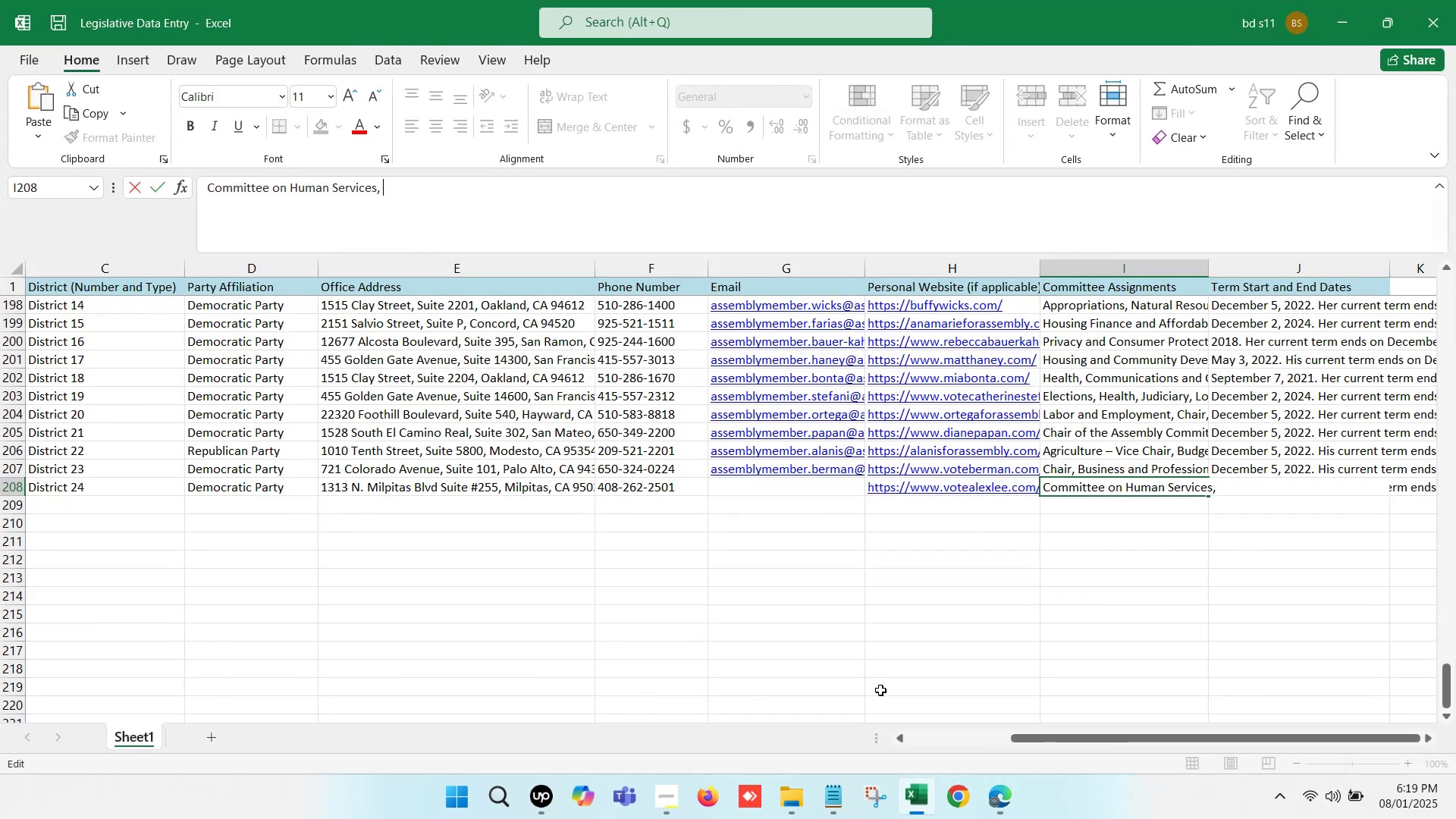 
key(Control+V)
 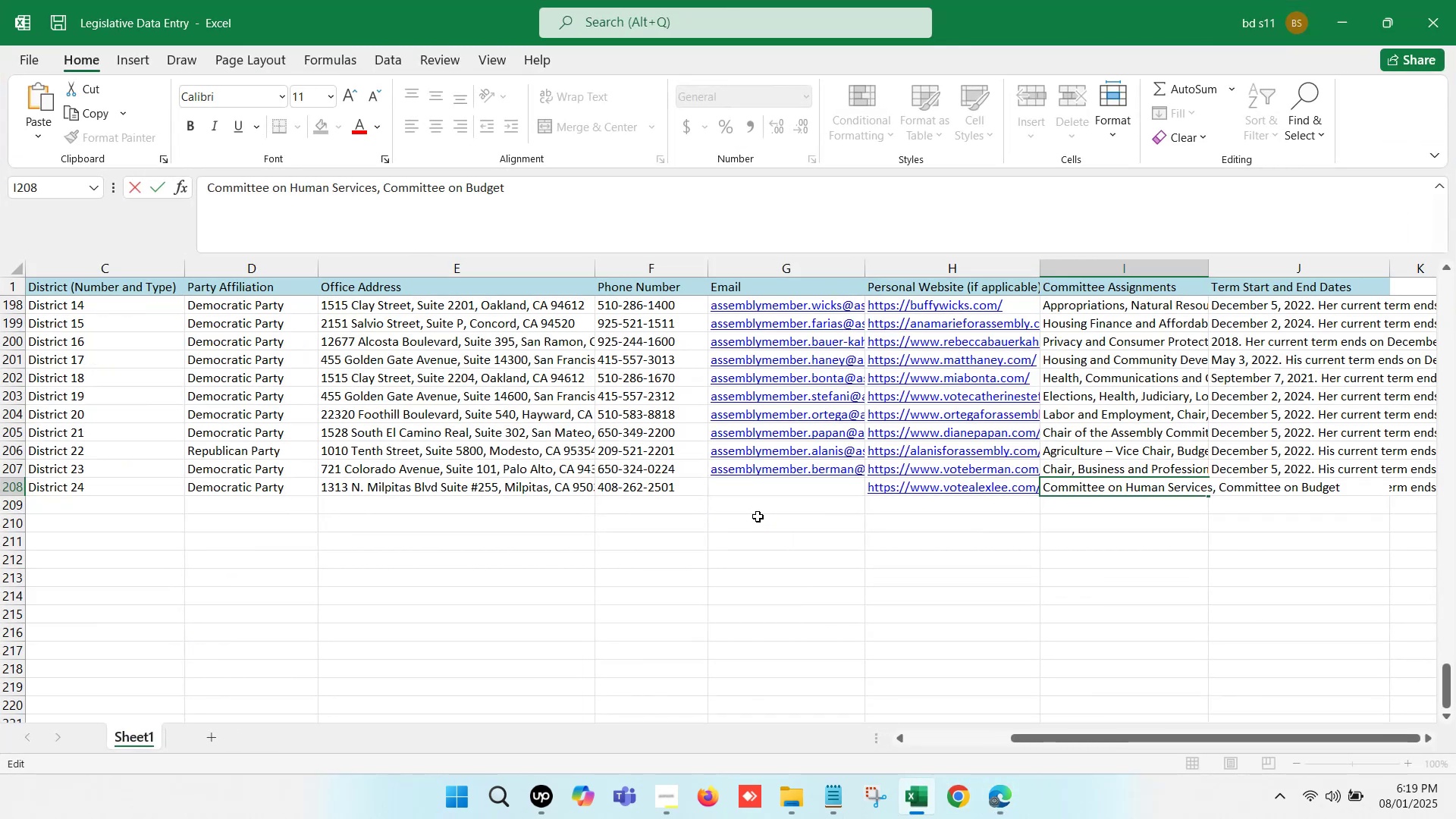 
key(Comma)
 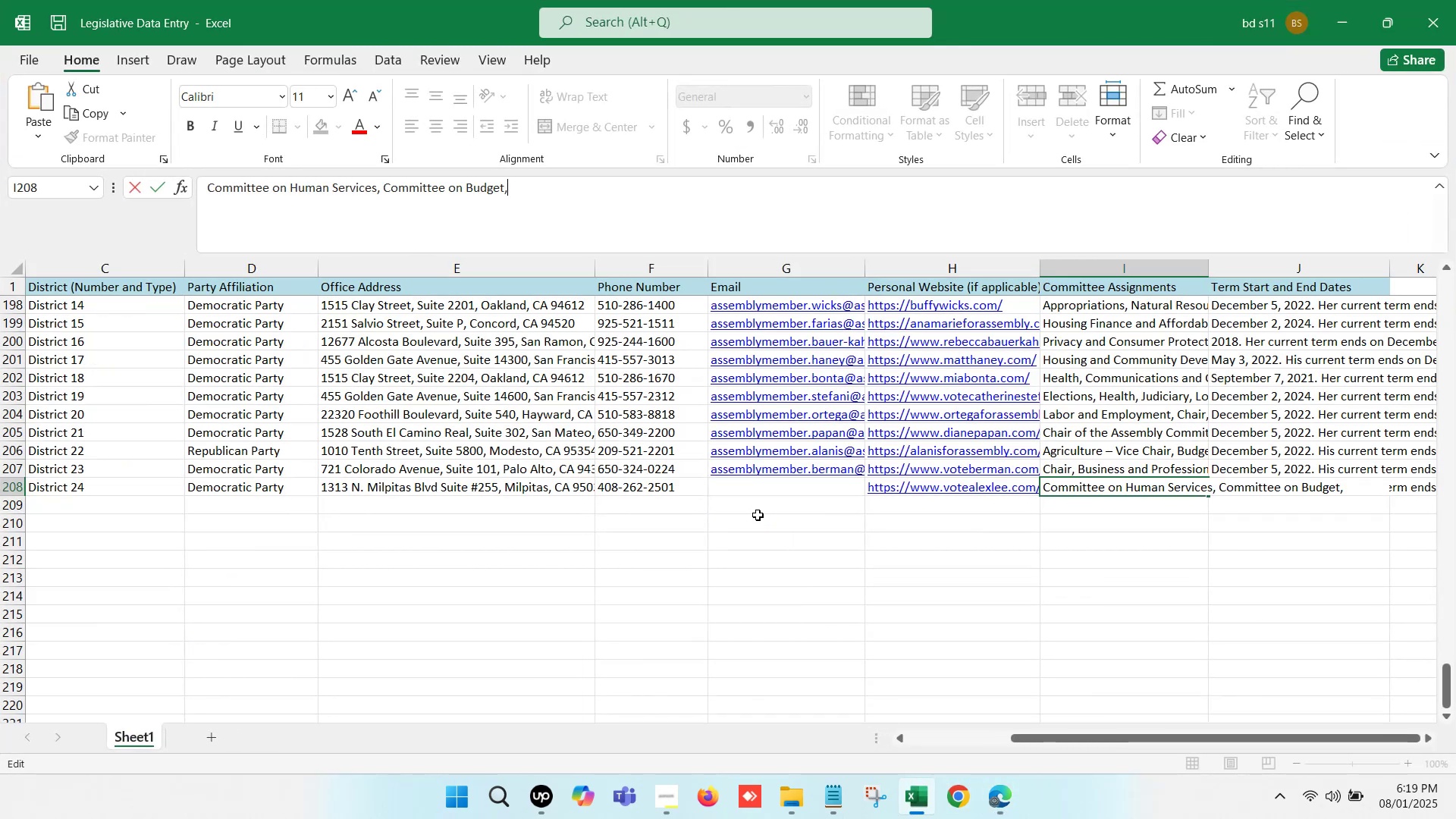 
key(Space)
 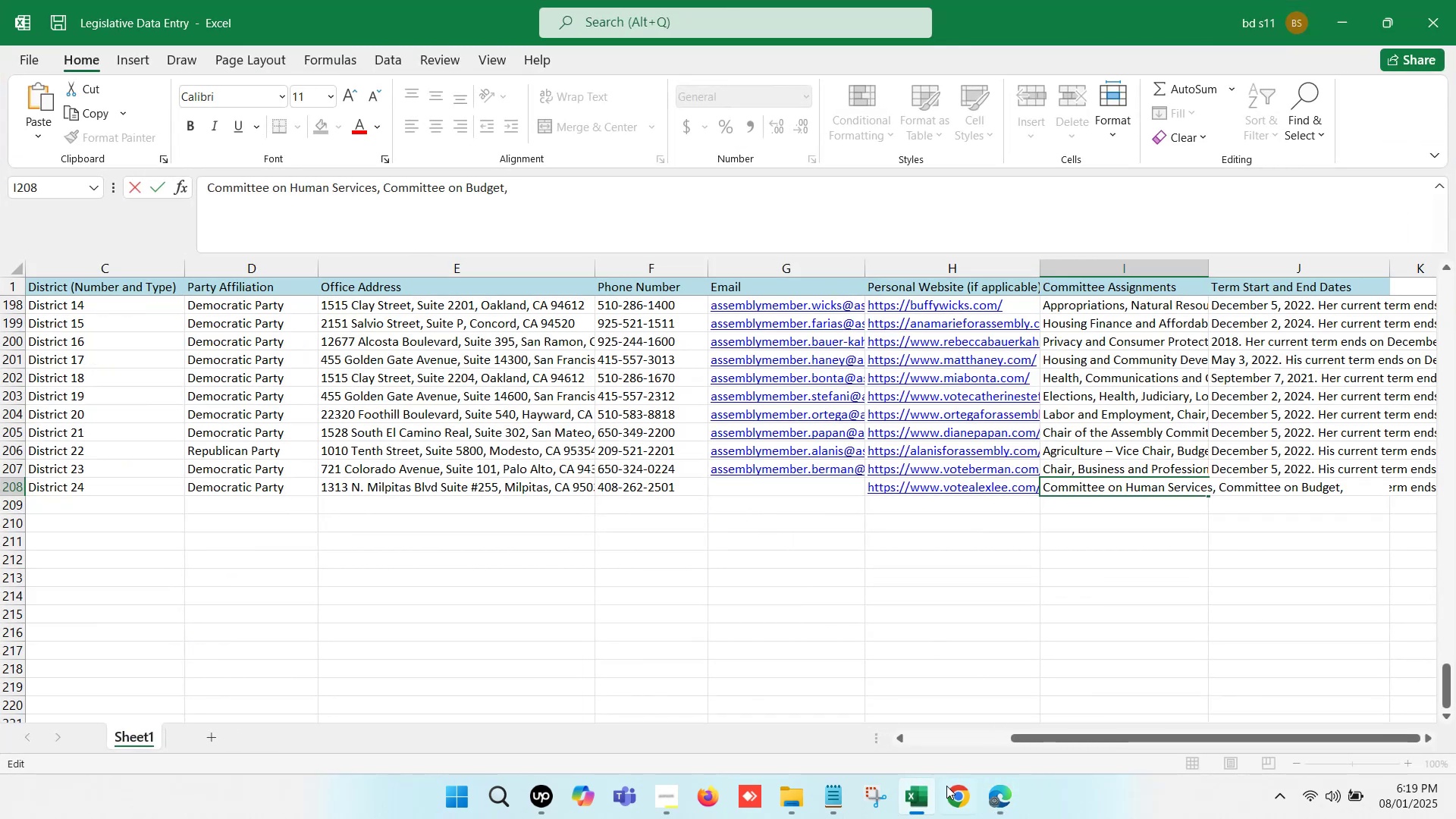 
left_click([933, 803])
 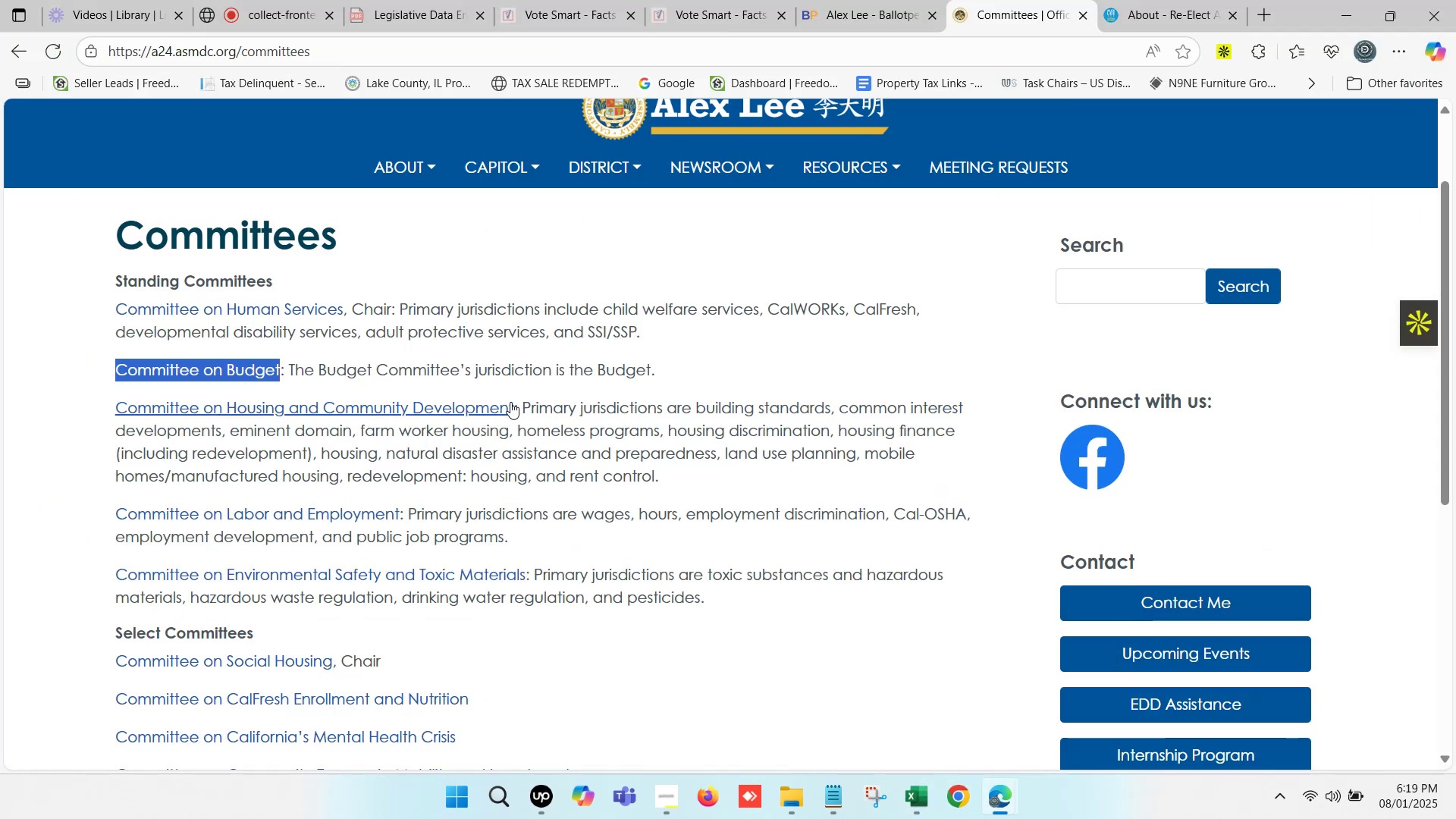 
left_click_drag(start_coordinate=[516, 405], to_coordinate=[105, 412])
 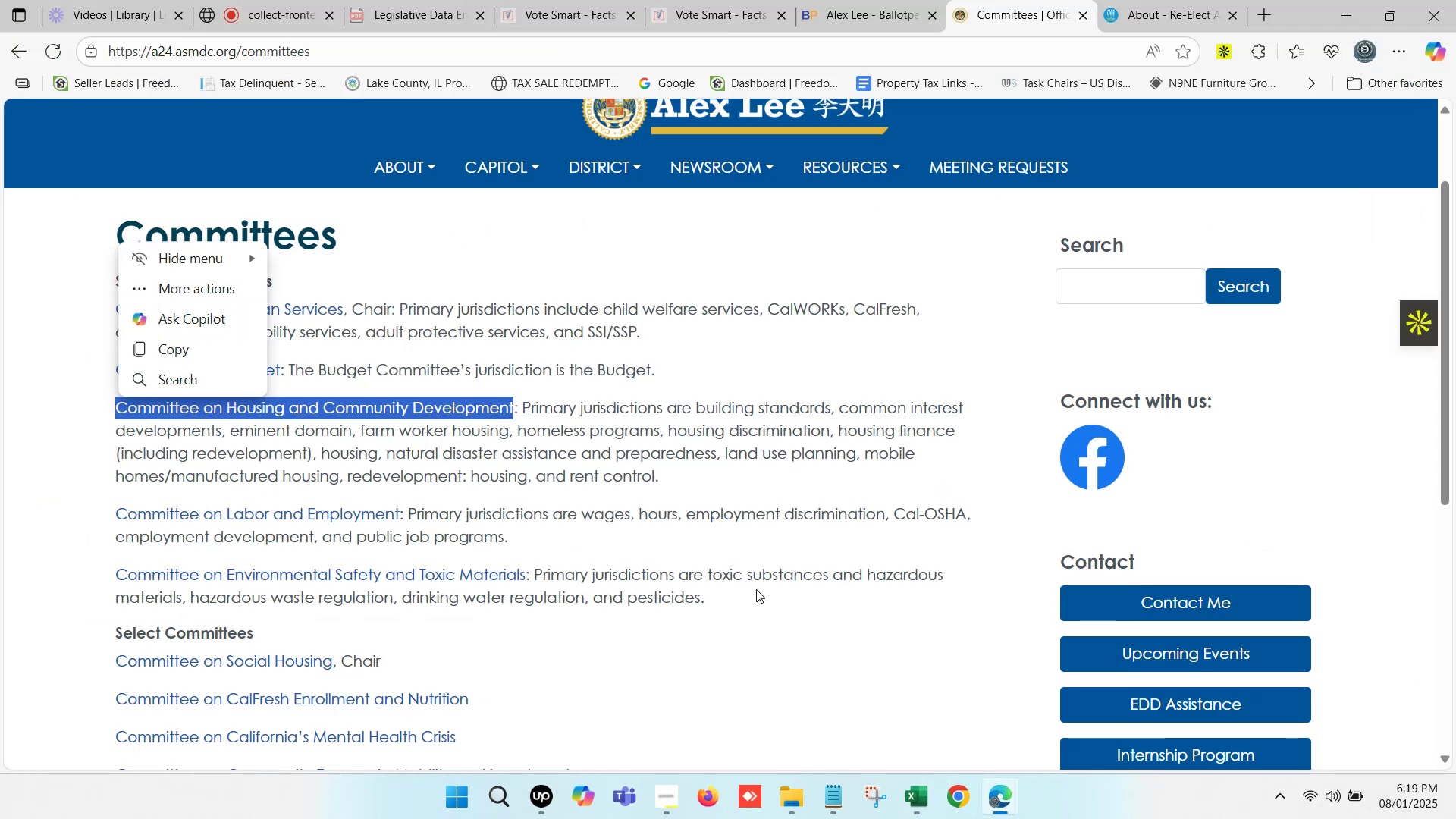 
hold_key(key=ControlLeft, duration=0.38)
 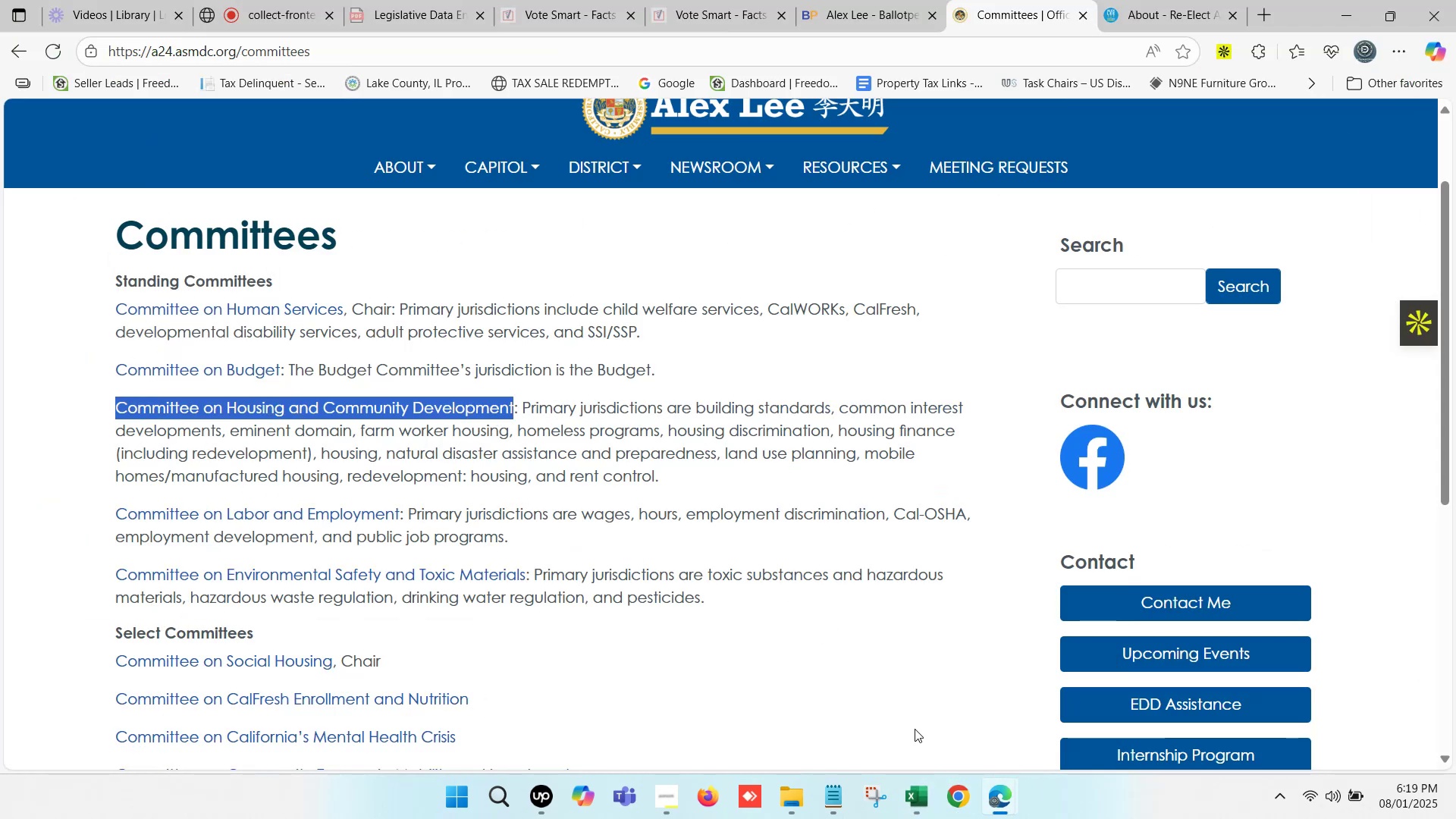 
key(C)
 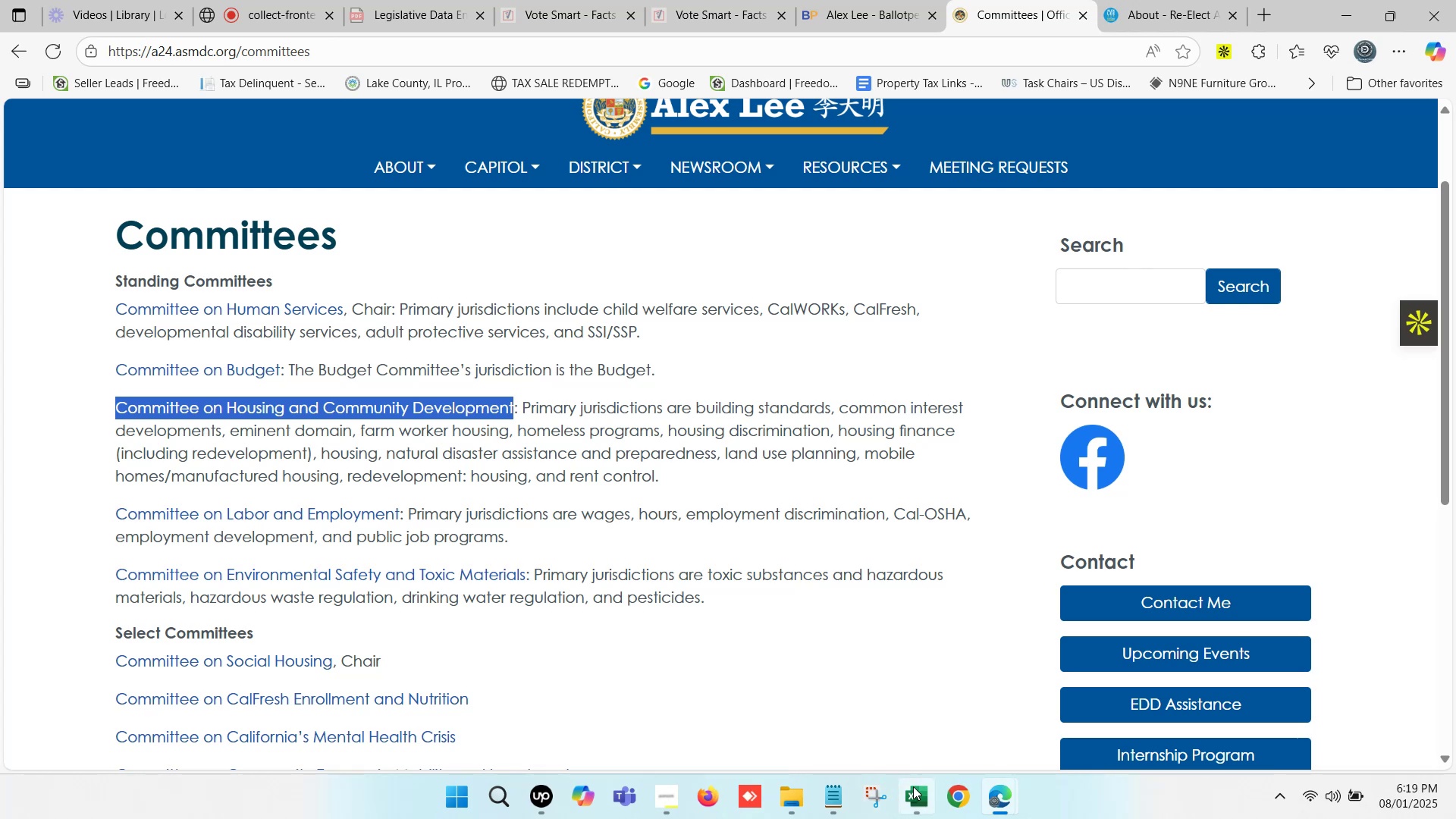 
left_click([918, 792])
 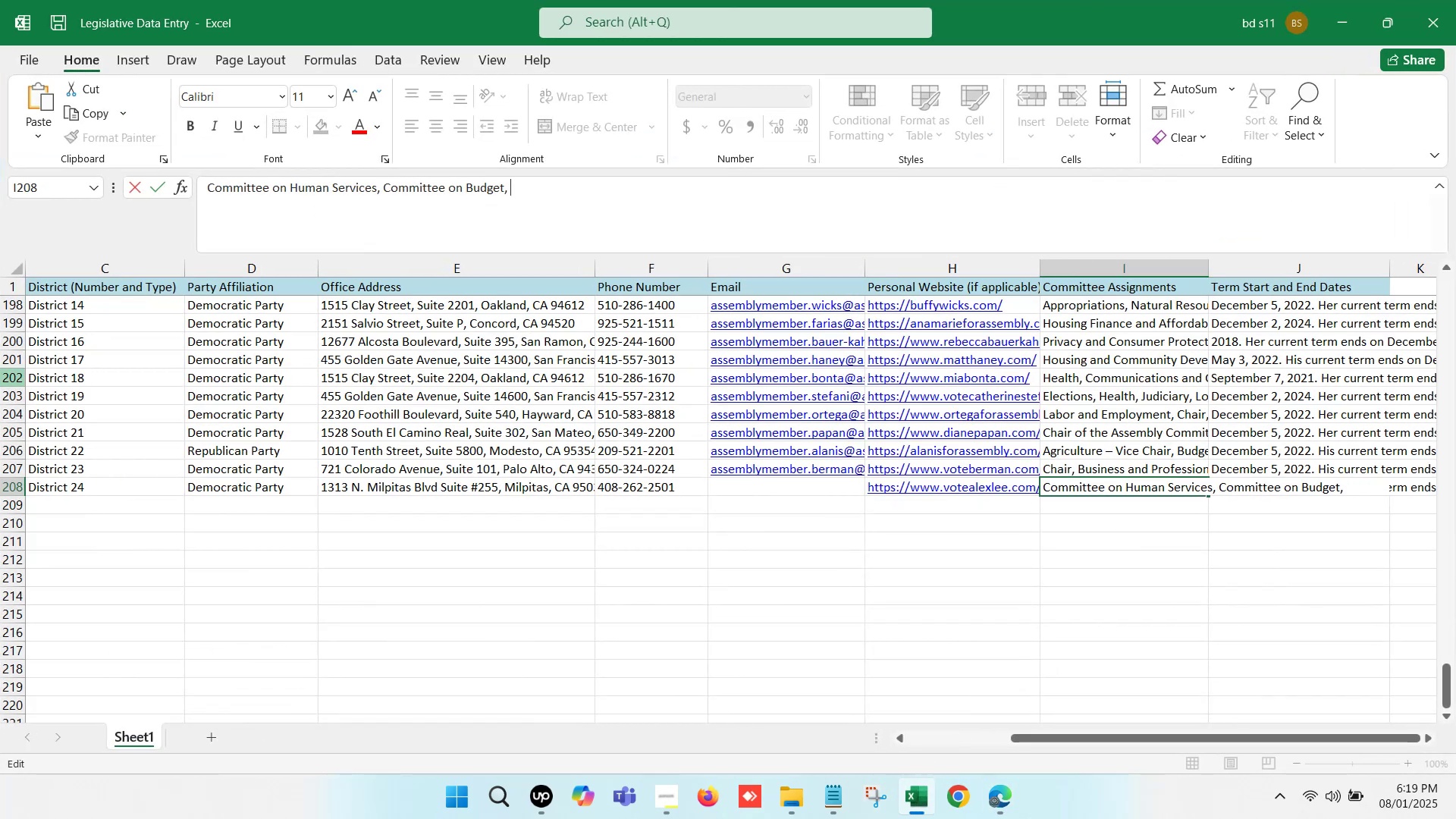 
key(Control+V)
 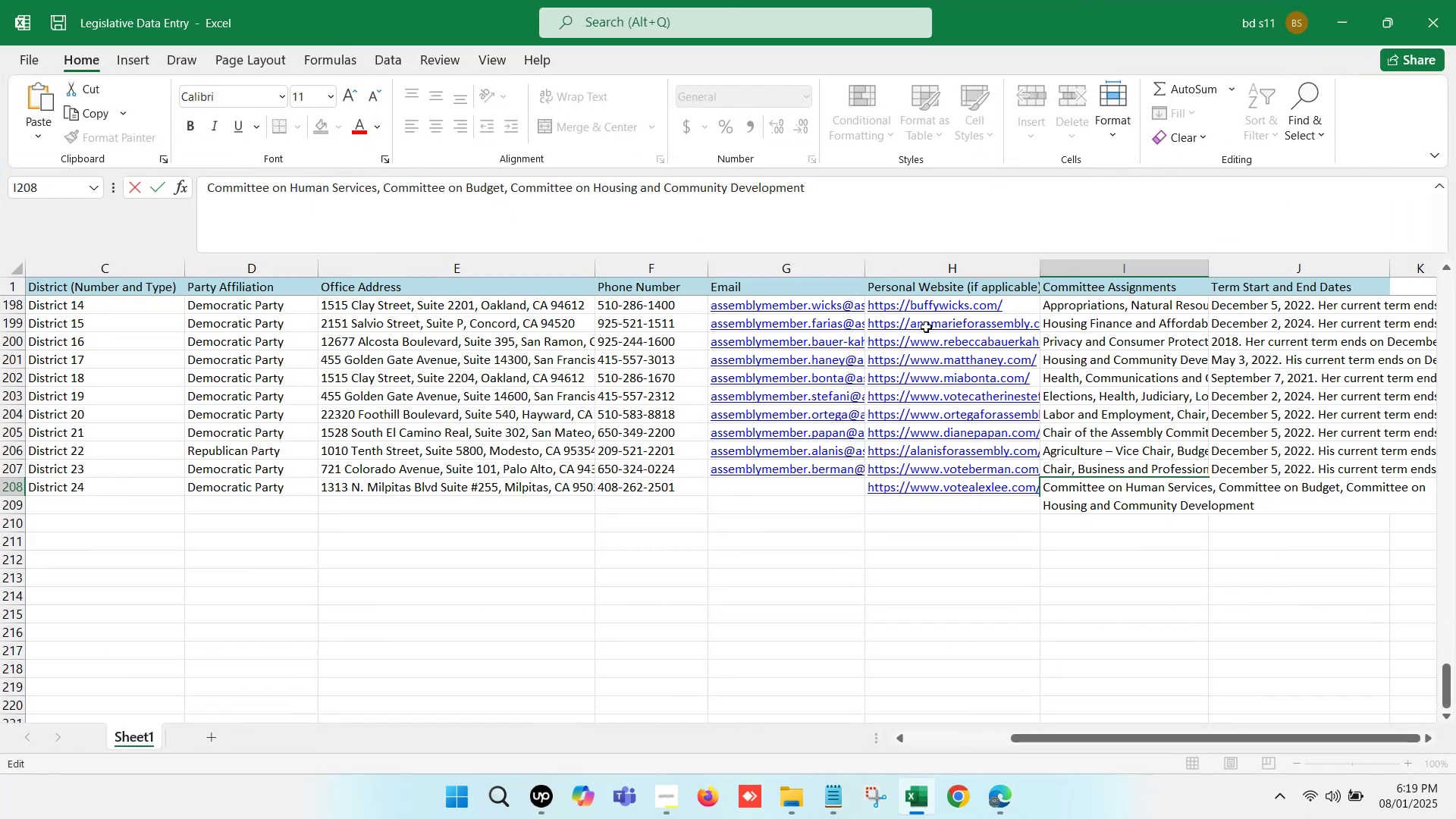 
key(Comma)
 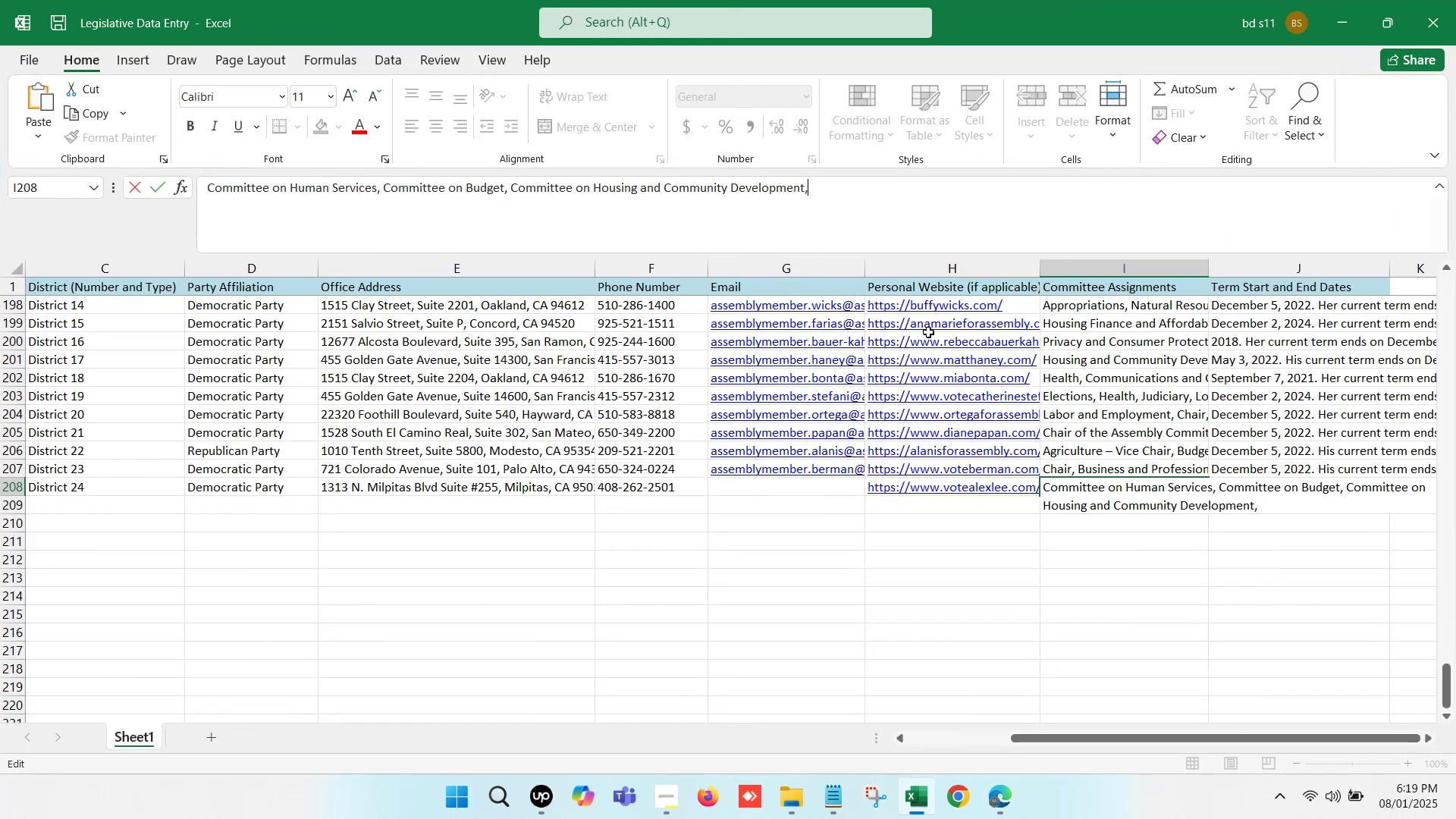 
key(Space)
 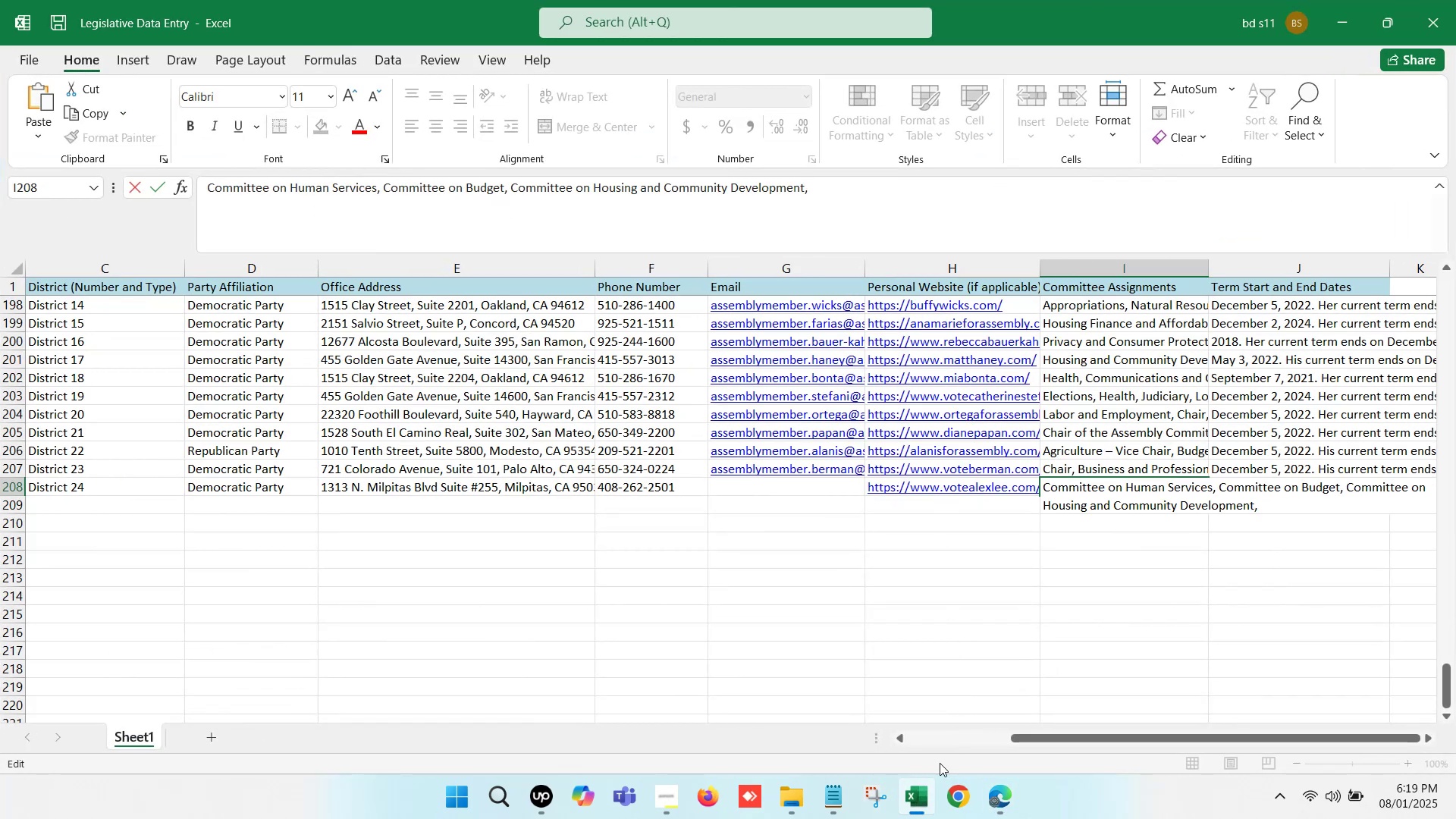 
left_click([927, 798])
 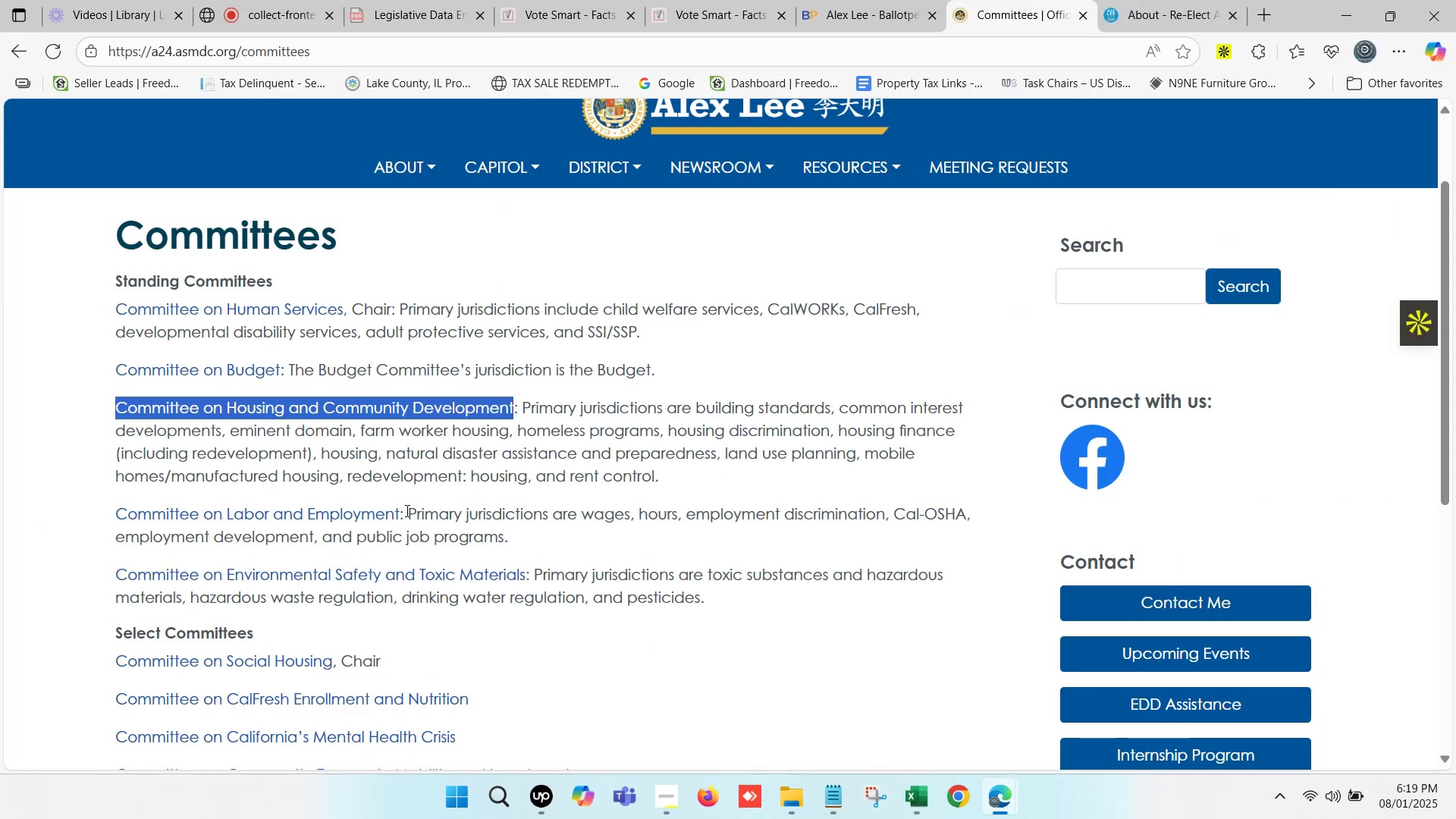 
left_click_drag(start_coordinate=[400, 507], to_coordinate=[117, 509])
 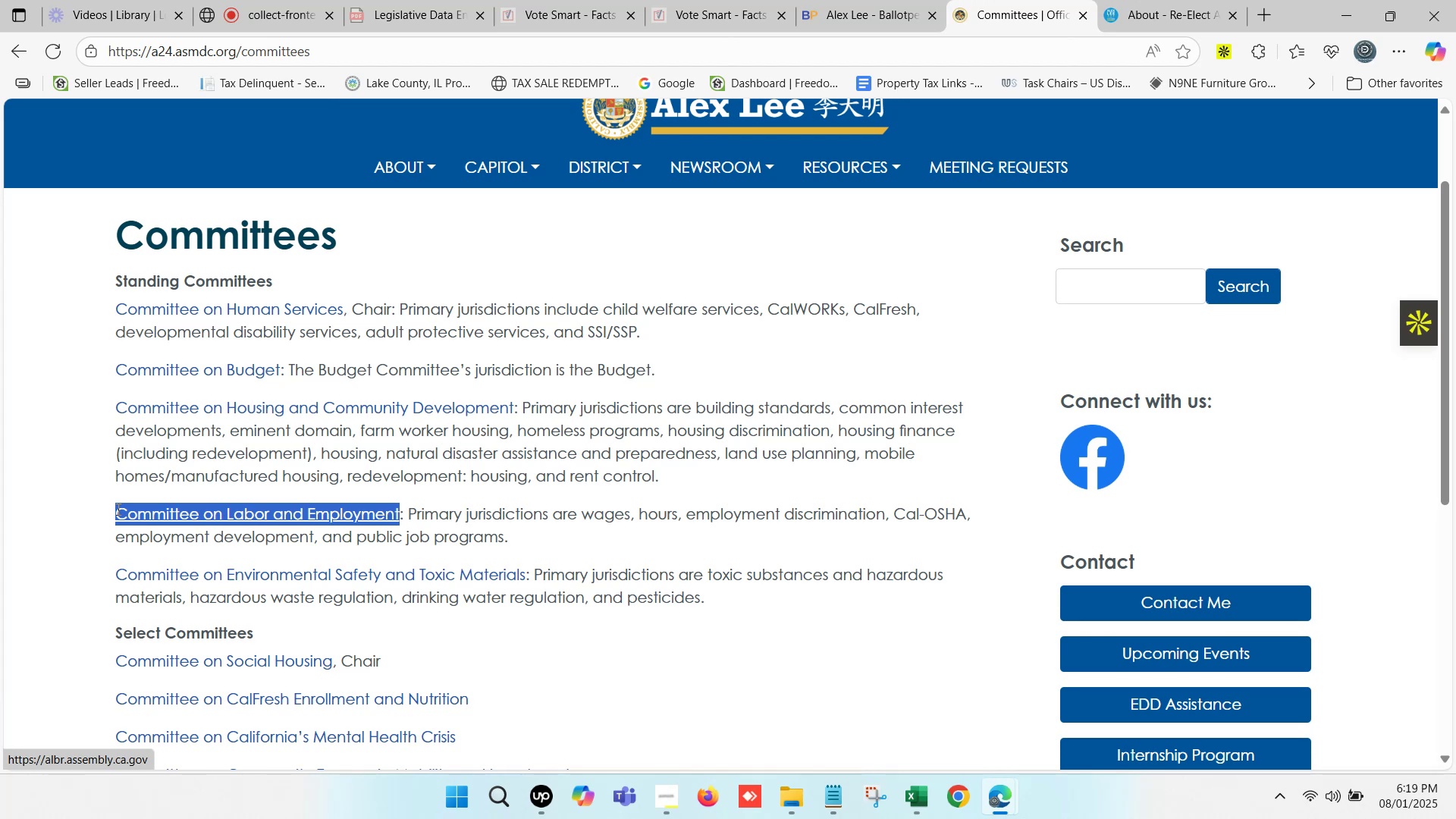 
key(Control+C)
 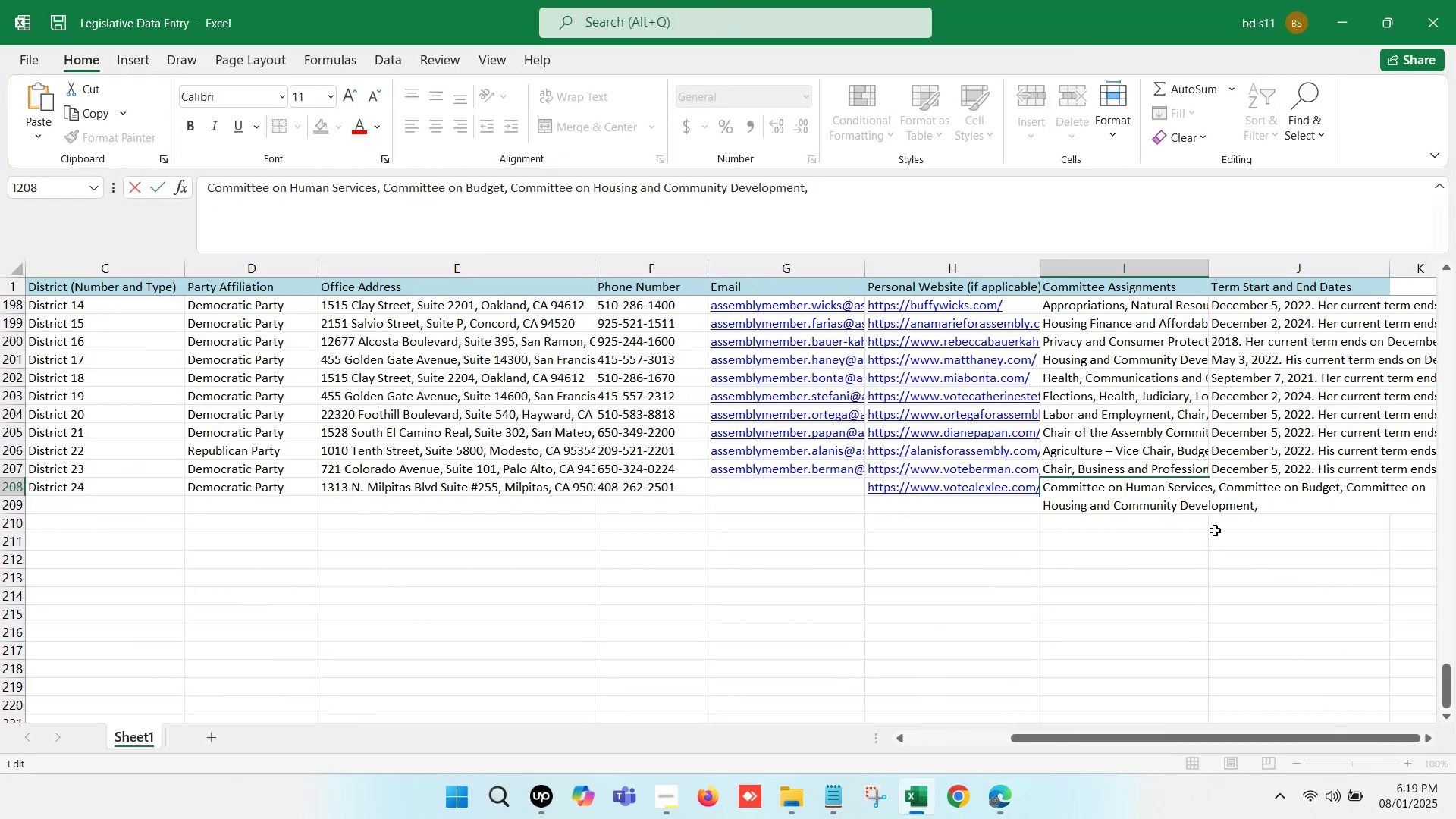 
key(Control+V)
 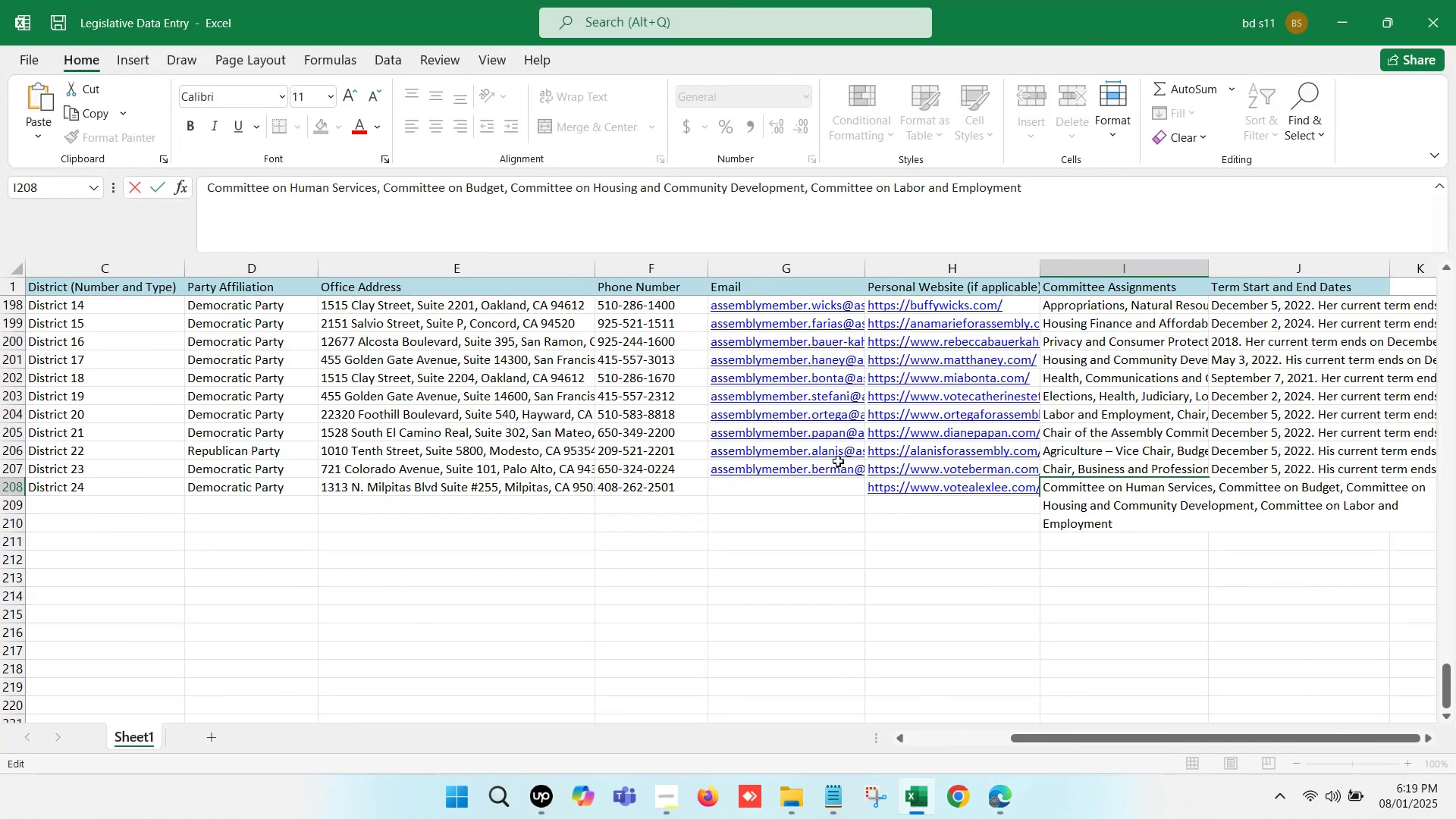 
key(Comma)
 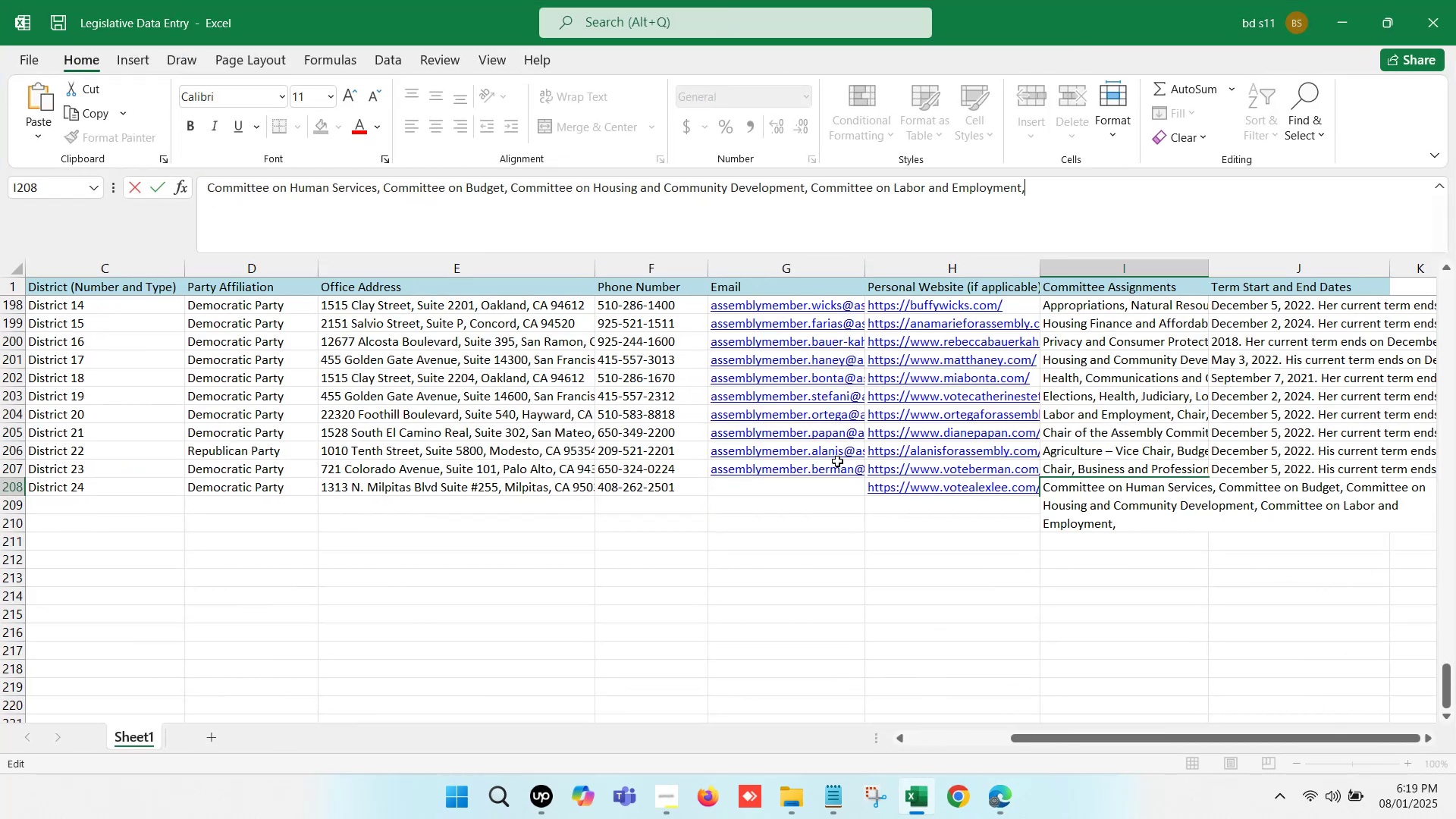 
key(Space)
 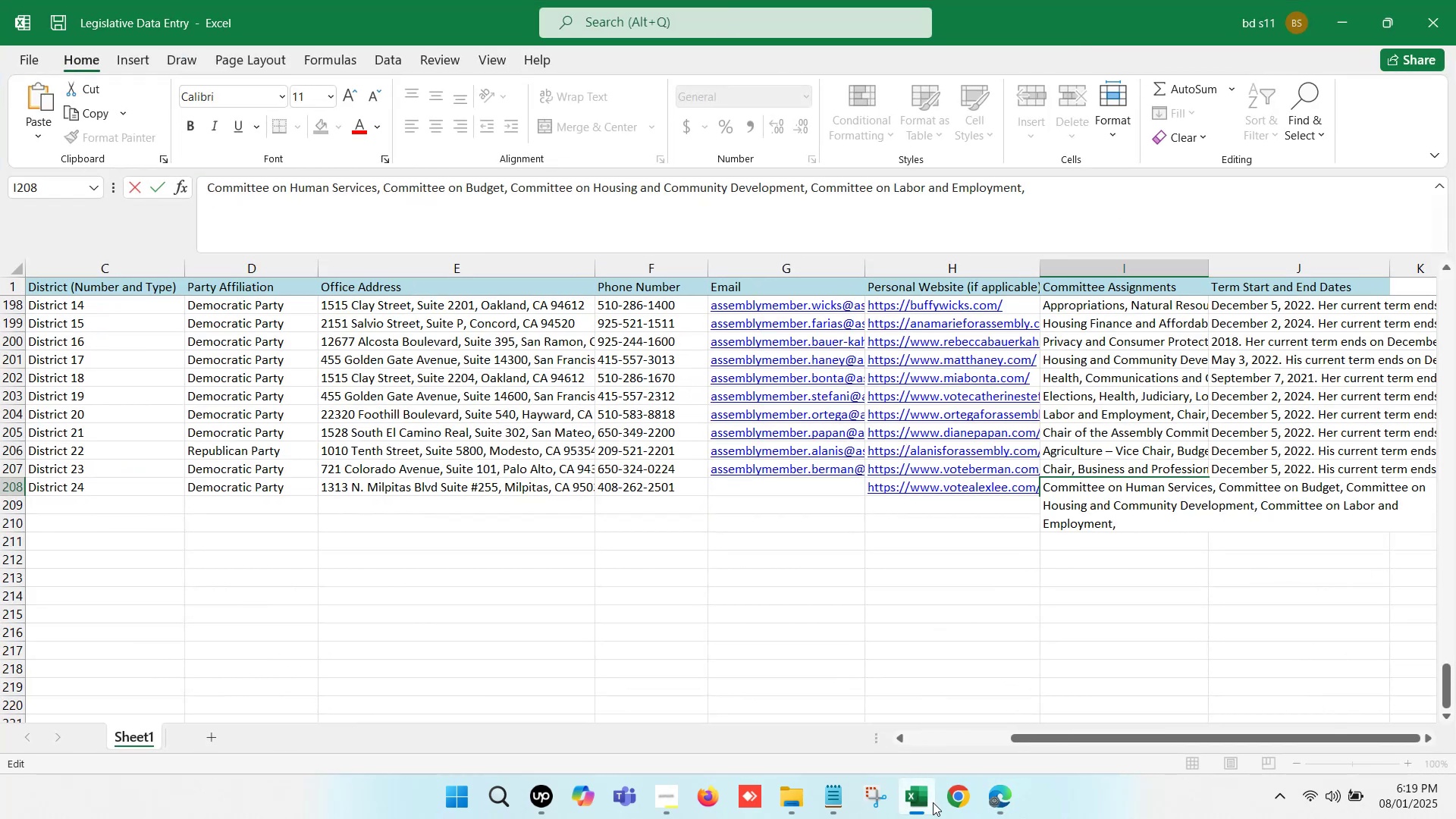 
left_click([927, 801])
 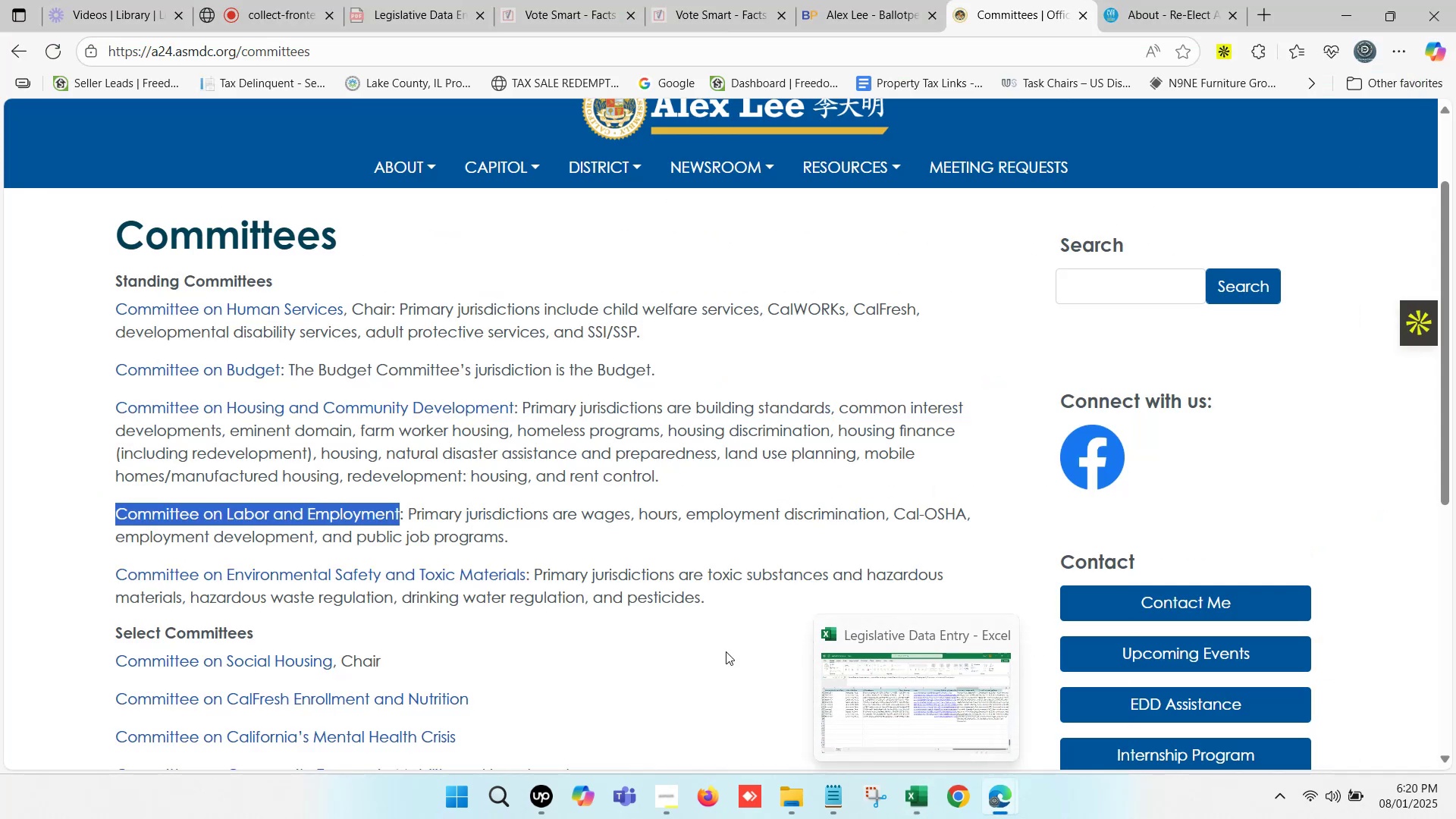 
scroll: coordinate [500, 577], scroll_direction: down, amount: 1.0
 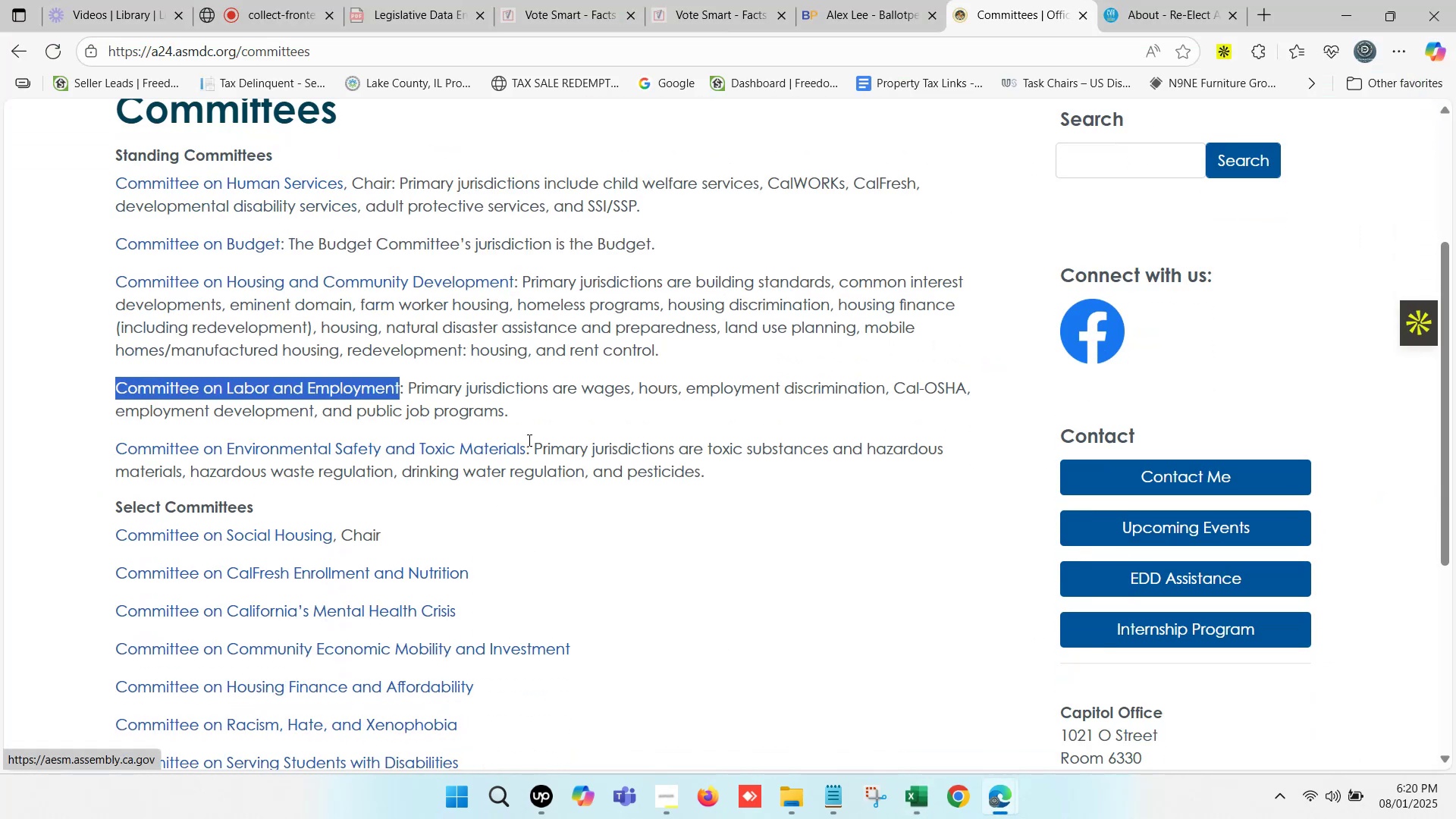 
left_click_drag(start_coordinate=[528, 443], to_coordinate=[113, 440])
 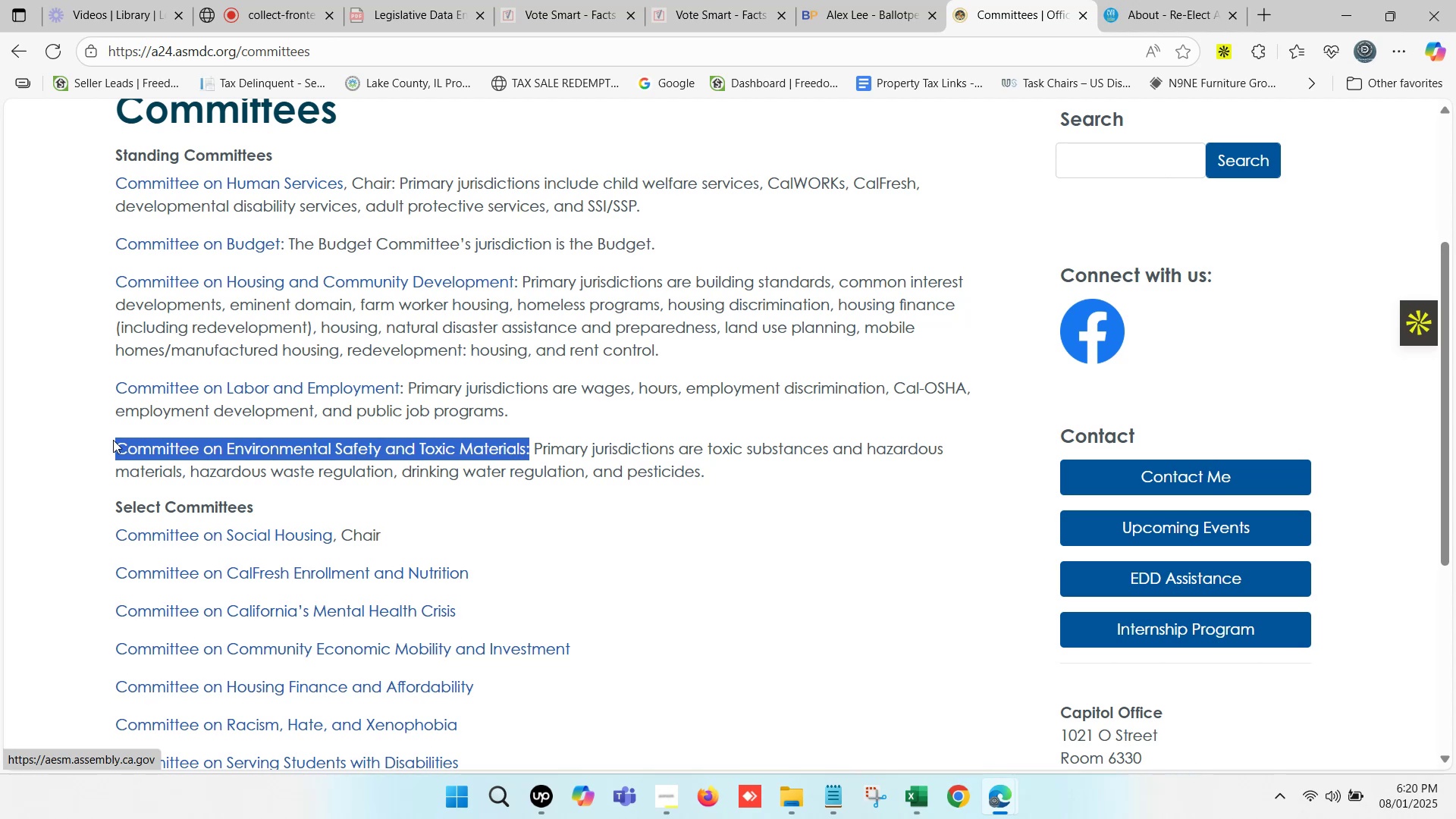 
key(Control+ControlLeft)
 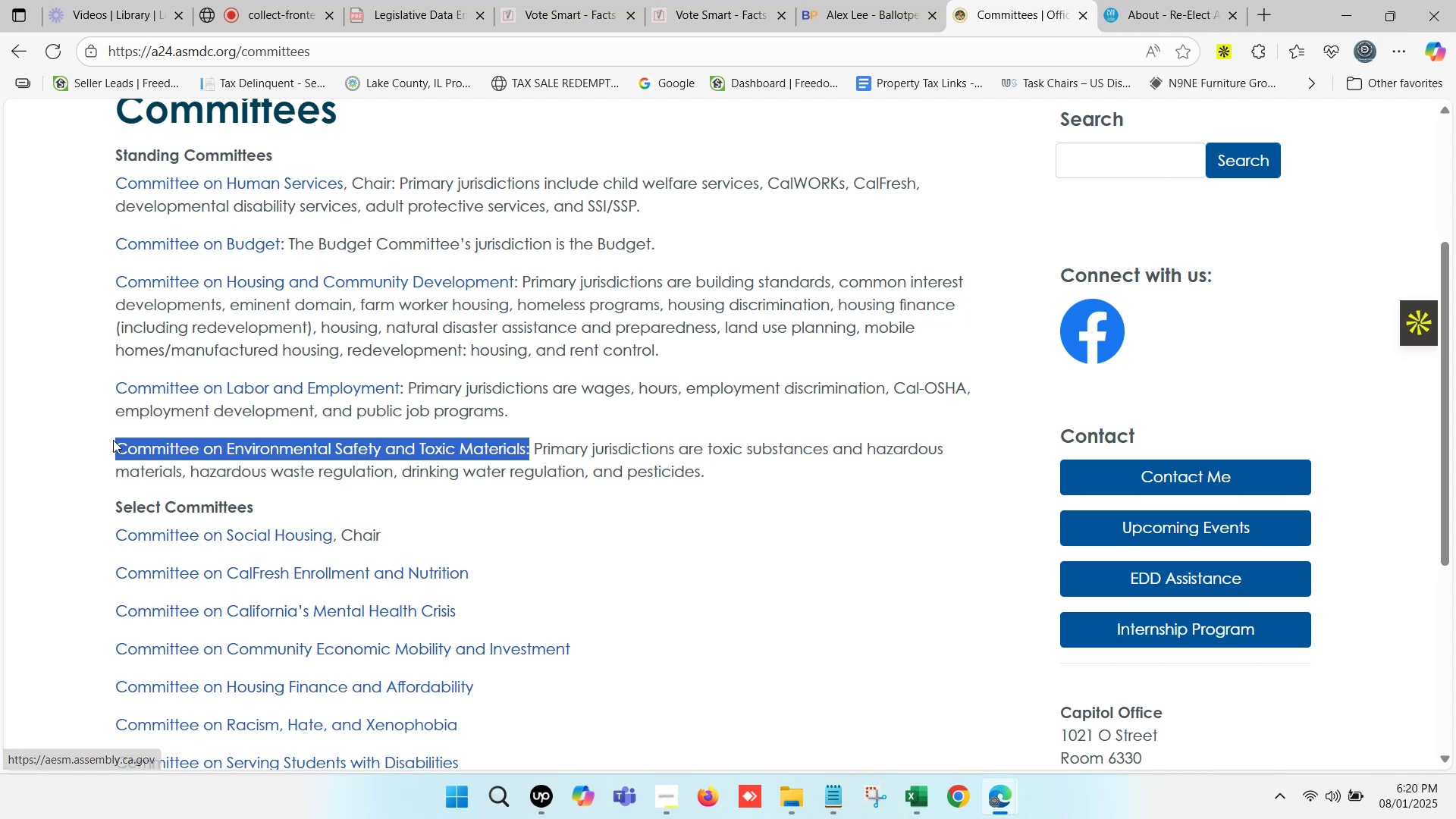 
key(Control+C)
 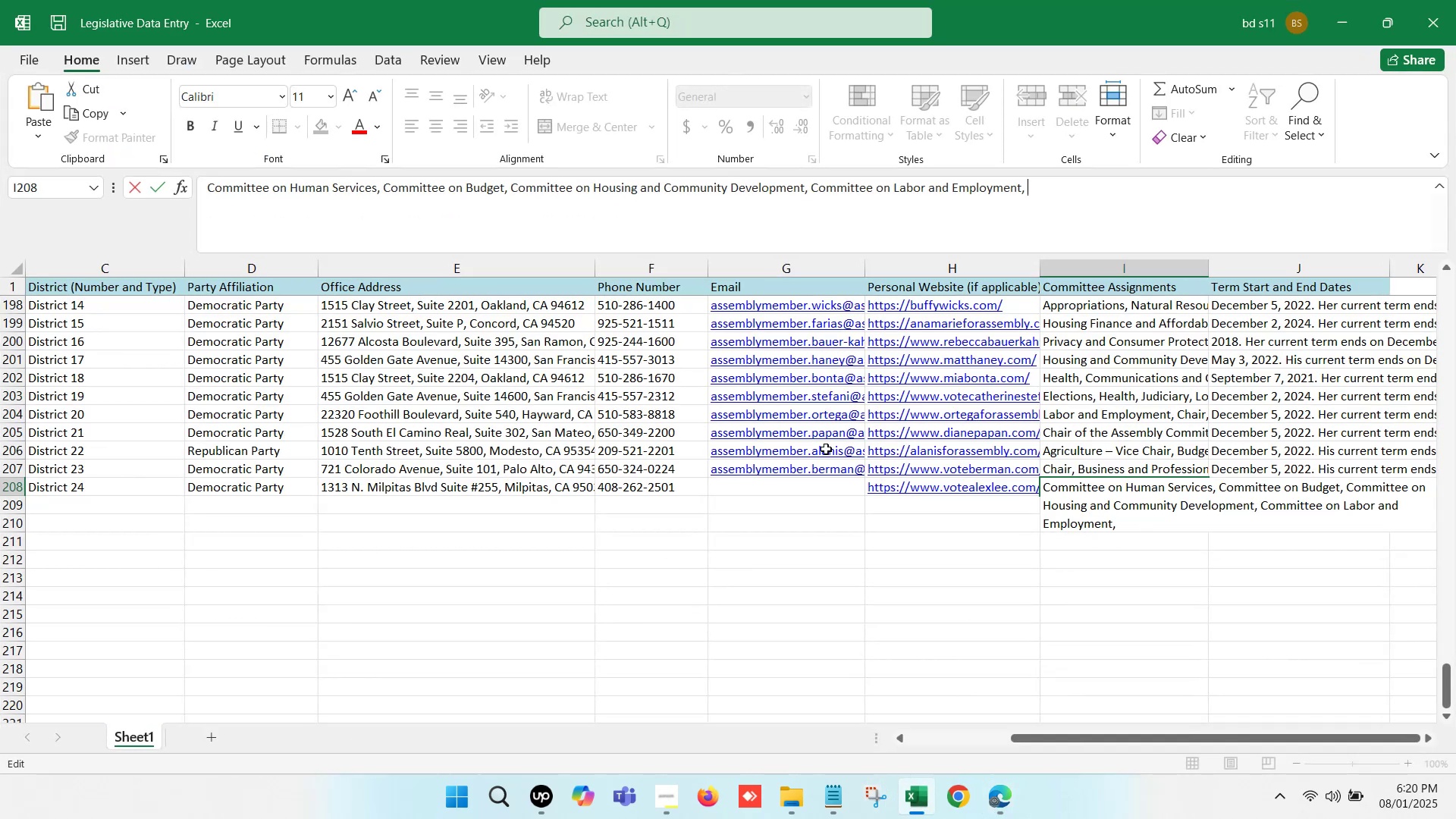 
key(Control+V)
 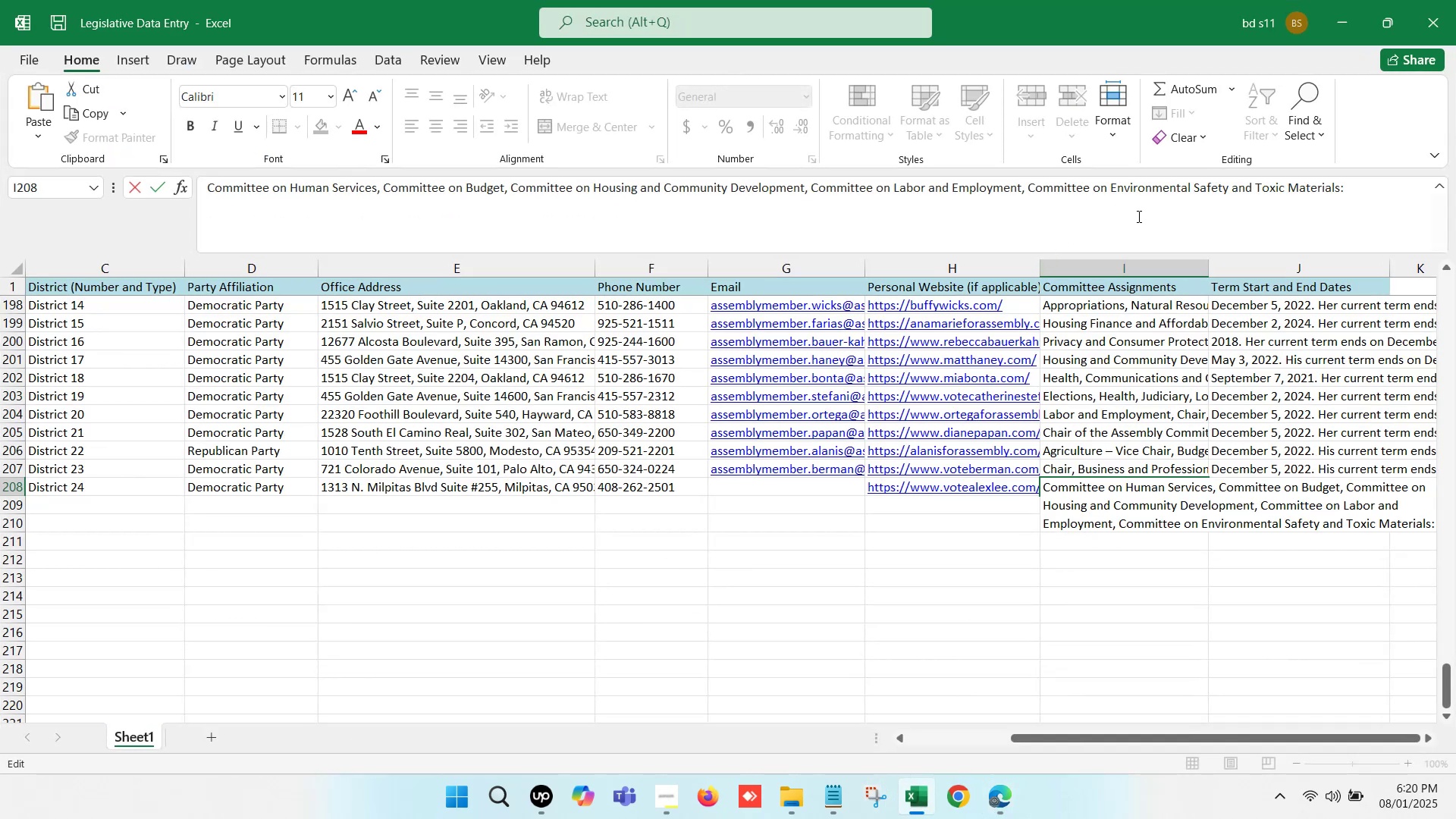 
key(Backspace)
 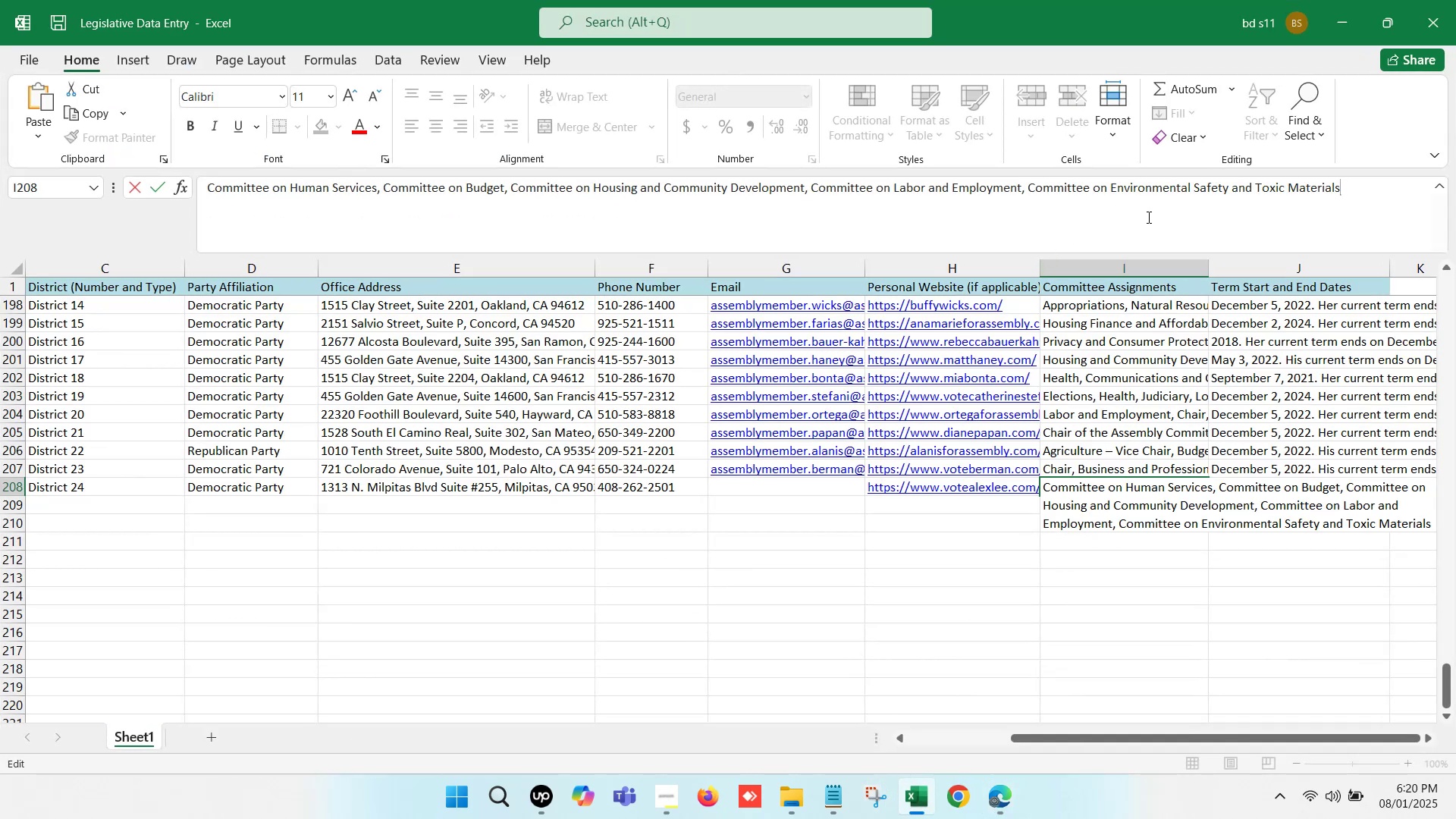 
key(Comma)
 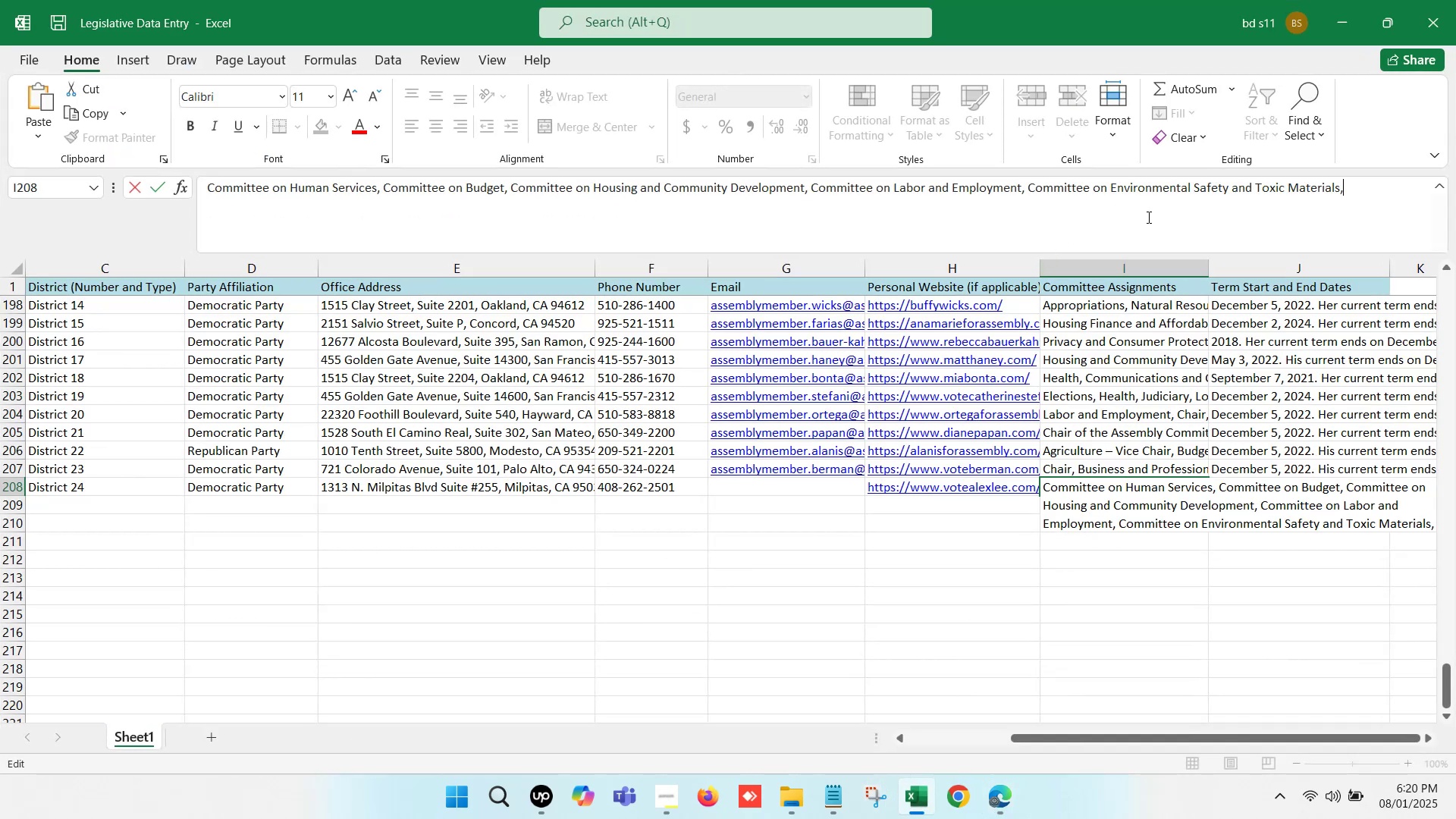 
key(Alt+AltRight)
 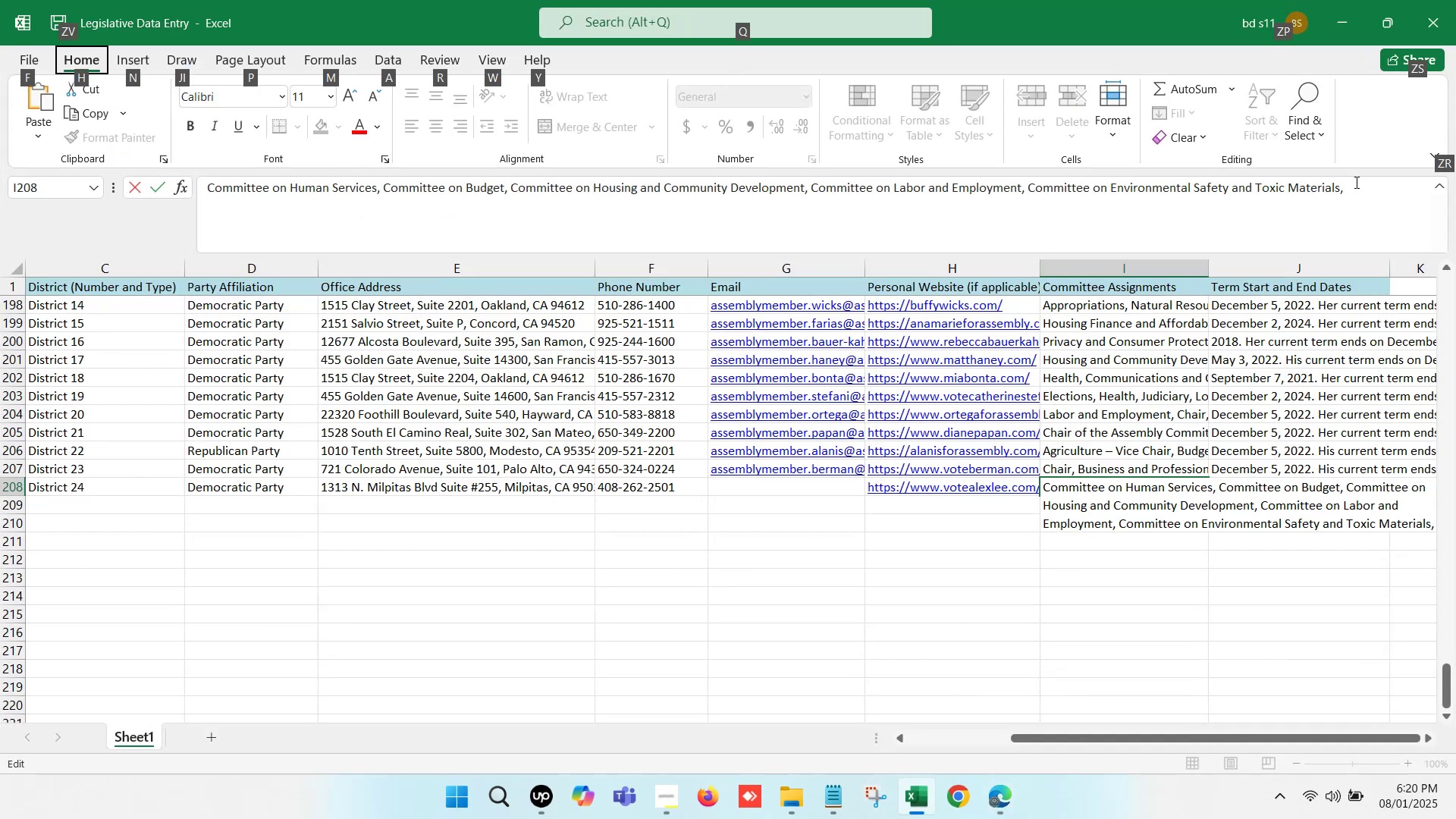 
left_click([1363, 185])
 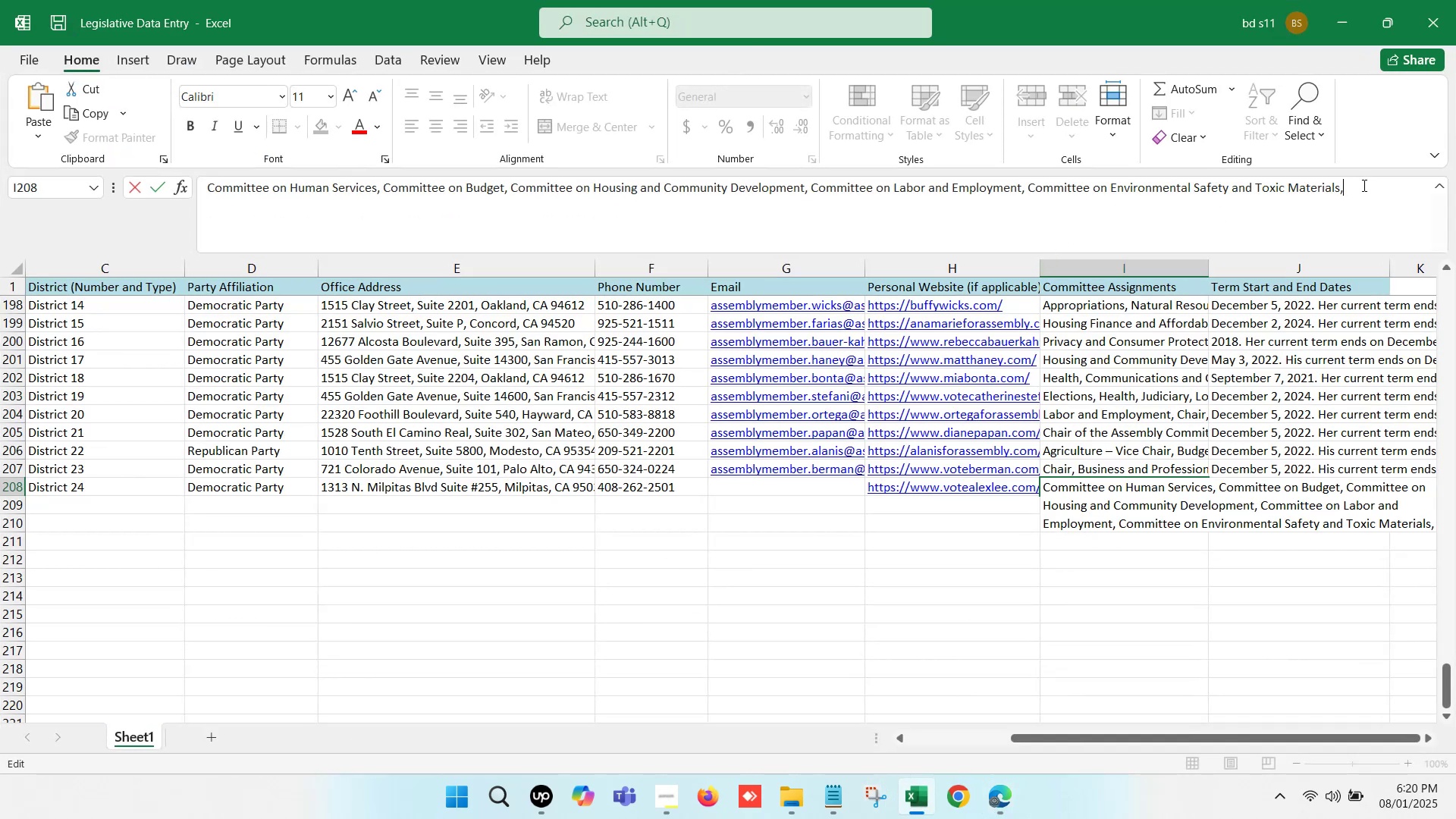 
key(Space)
 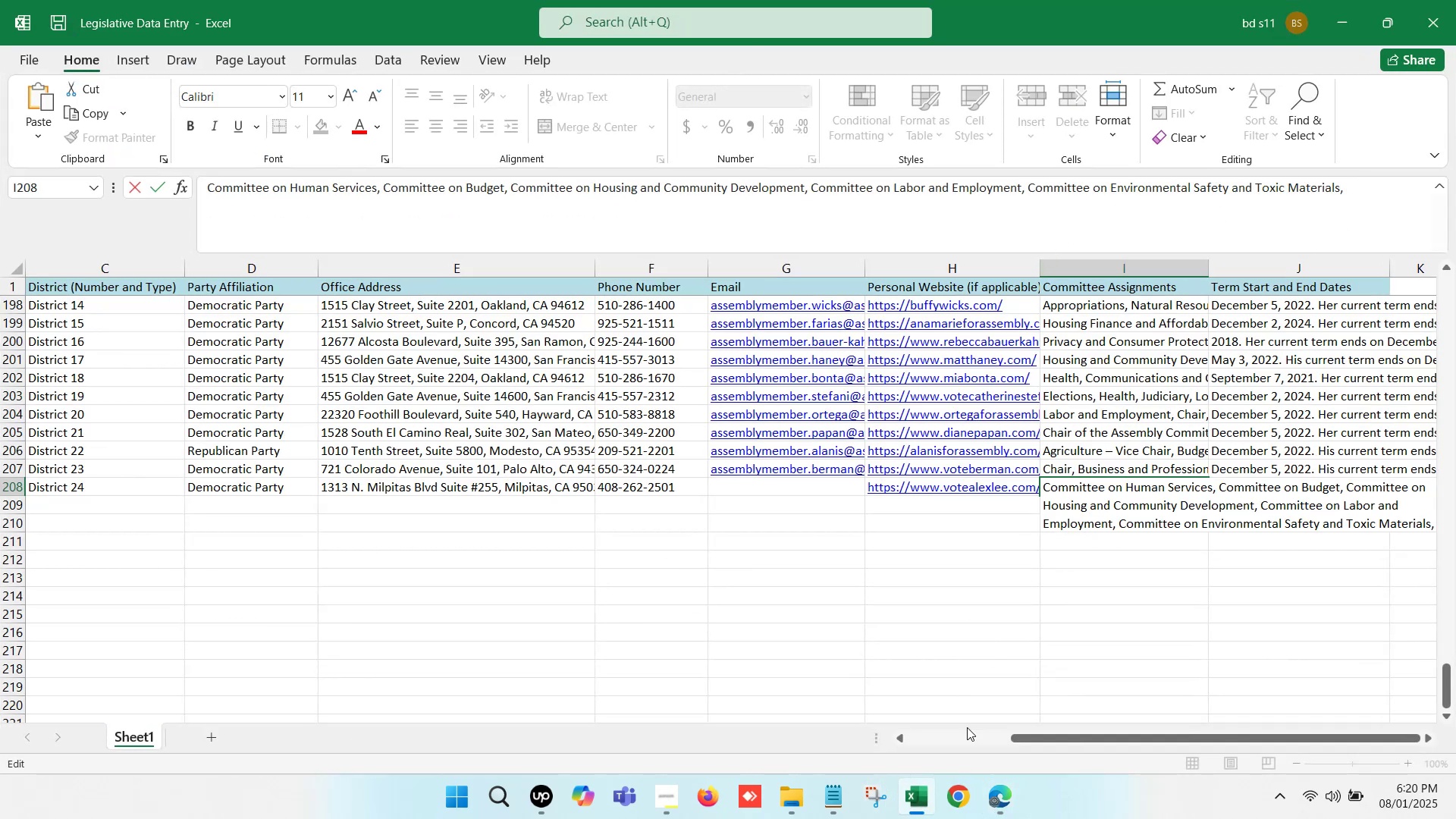 
left_click([921, 814])
 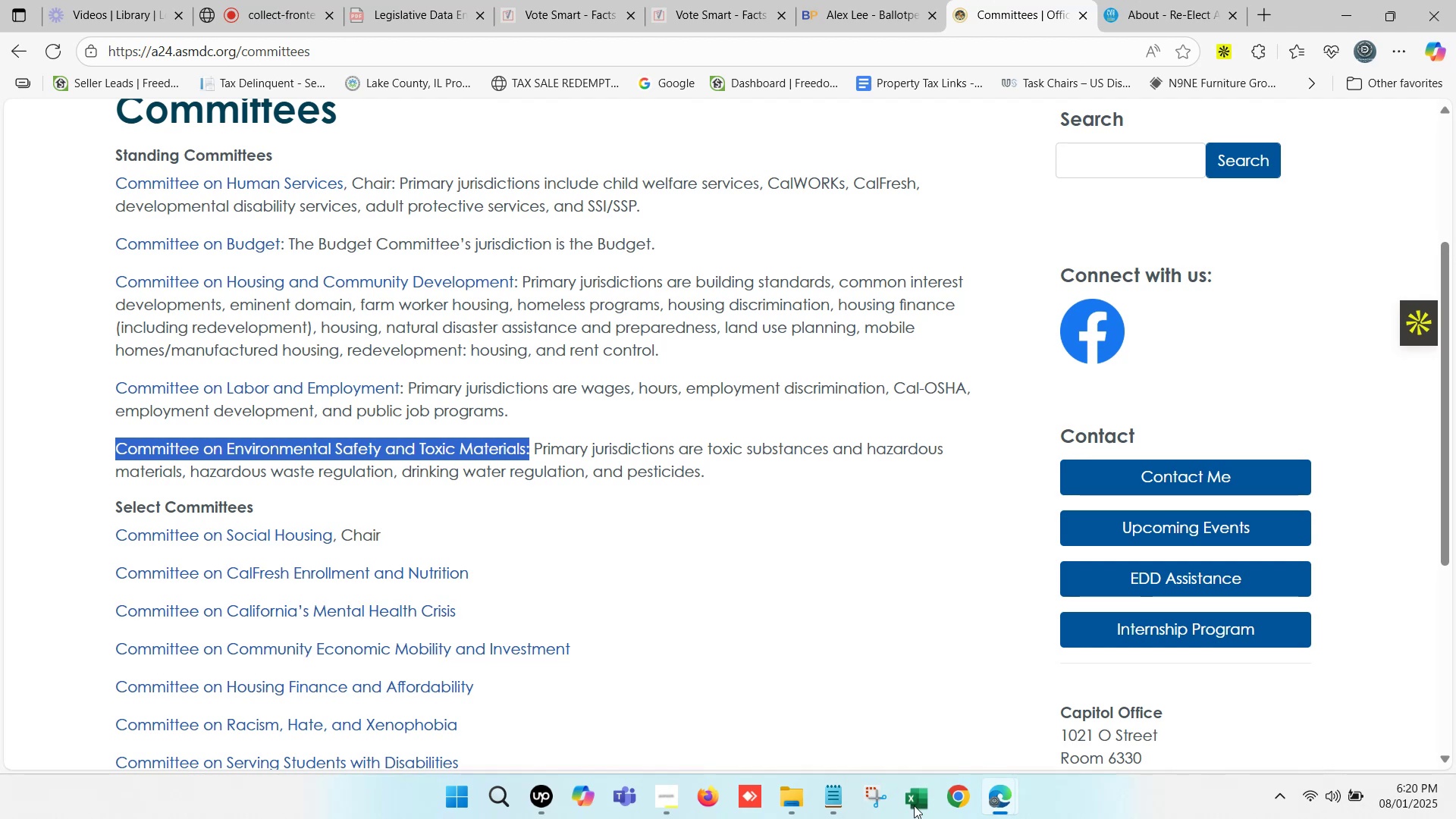 
scroll: coordinate [338, 504], scroll_direction: down, amount: 1.0
 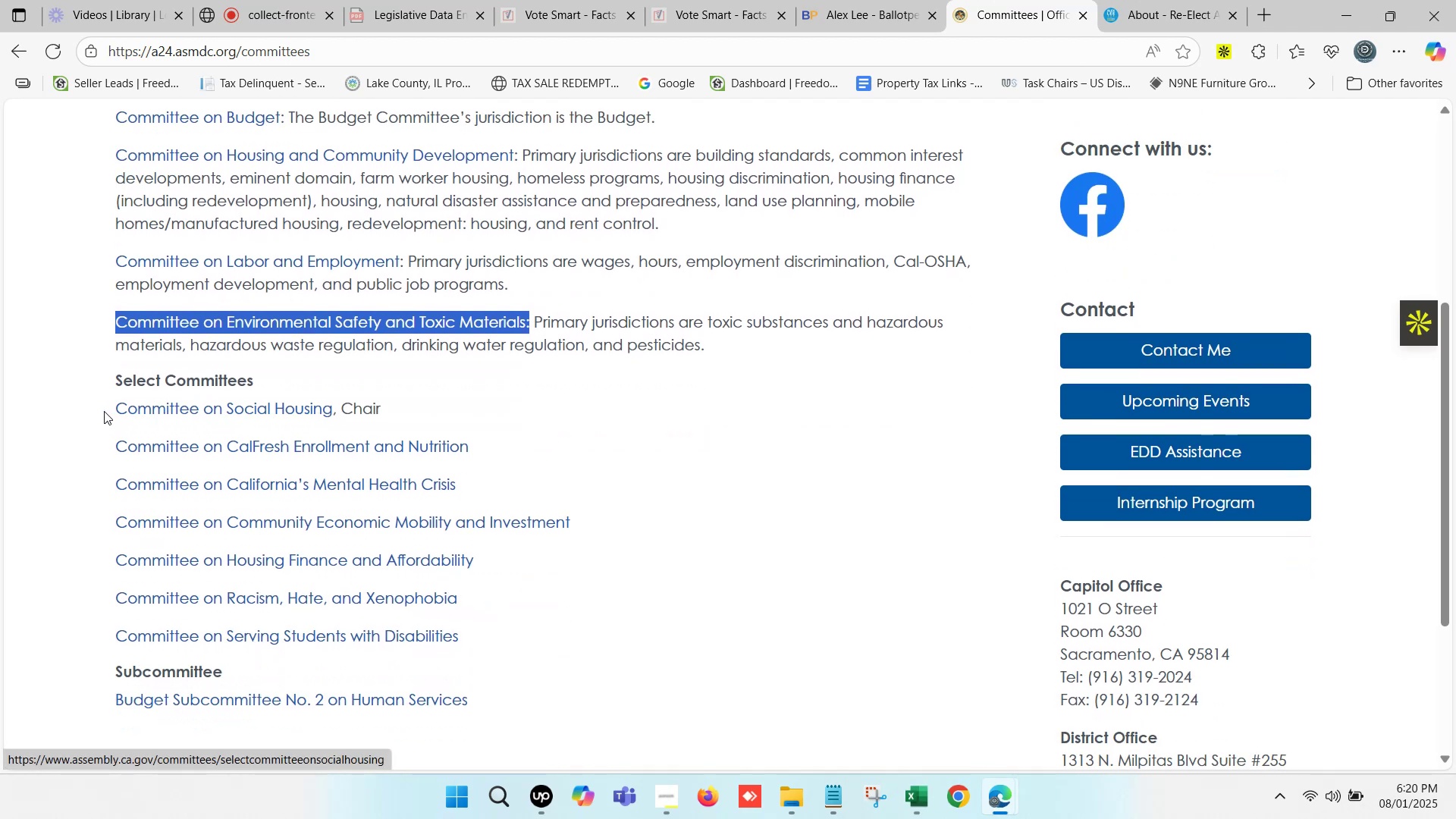 
left_click_drag(start_coordinate=[113, 407], to_coordinate=[491, 696])
 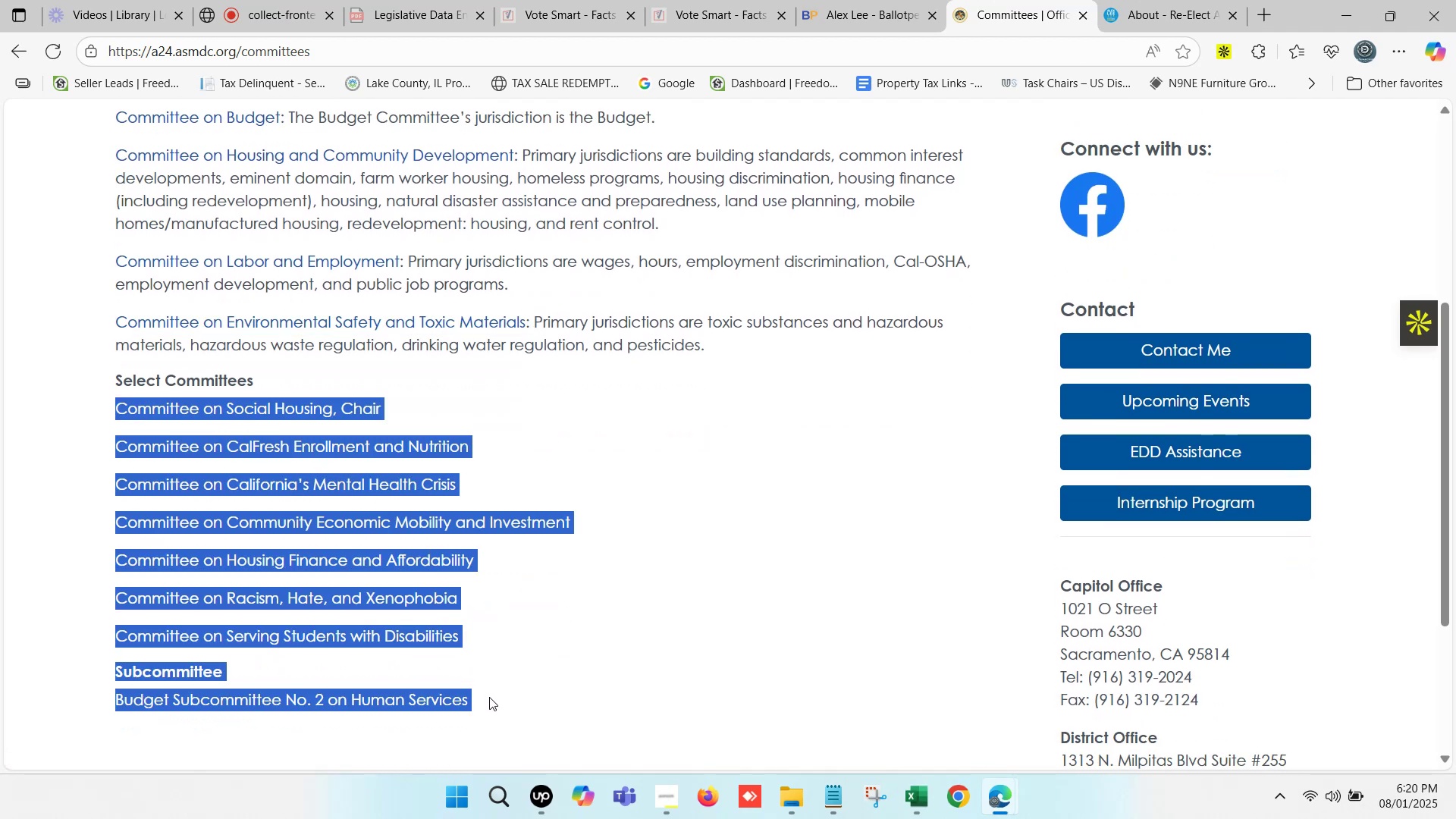 
hold_key(key=ControlLeft, duration=0.37)
 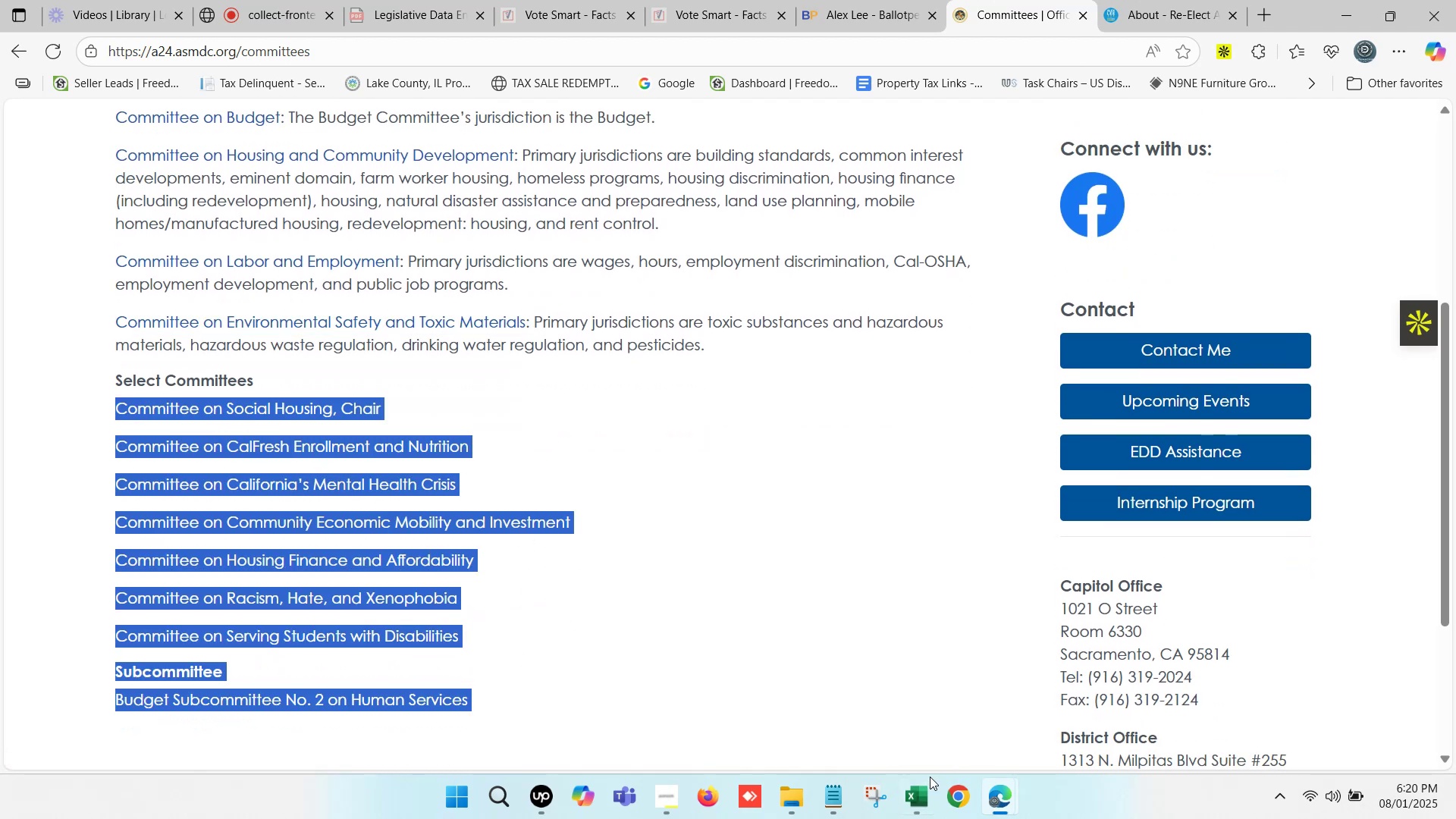 
key(C)
 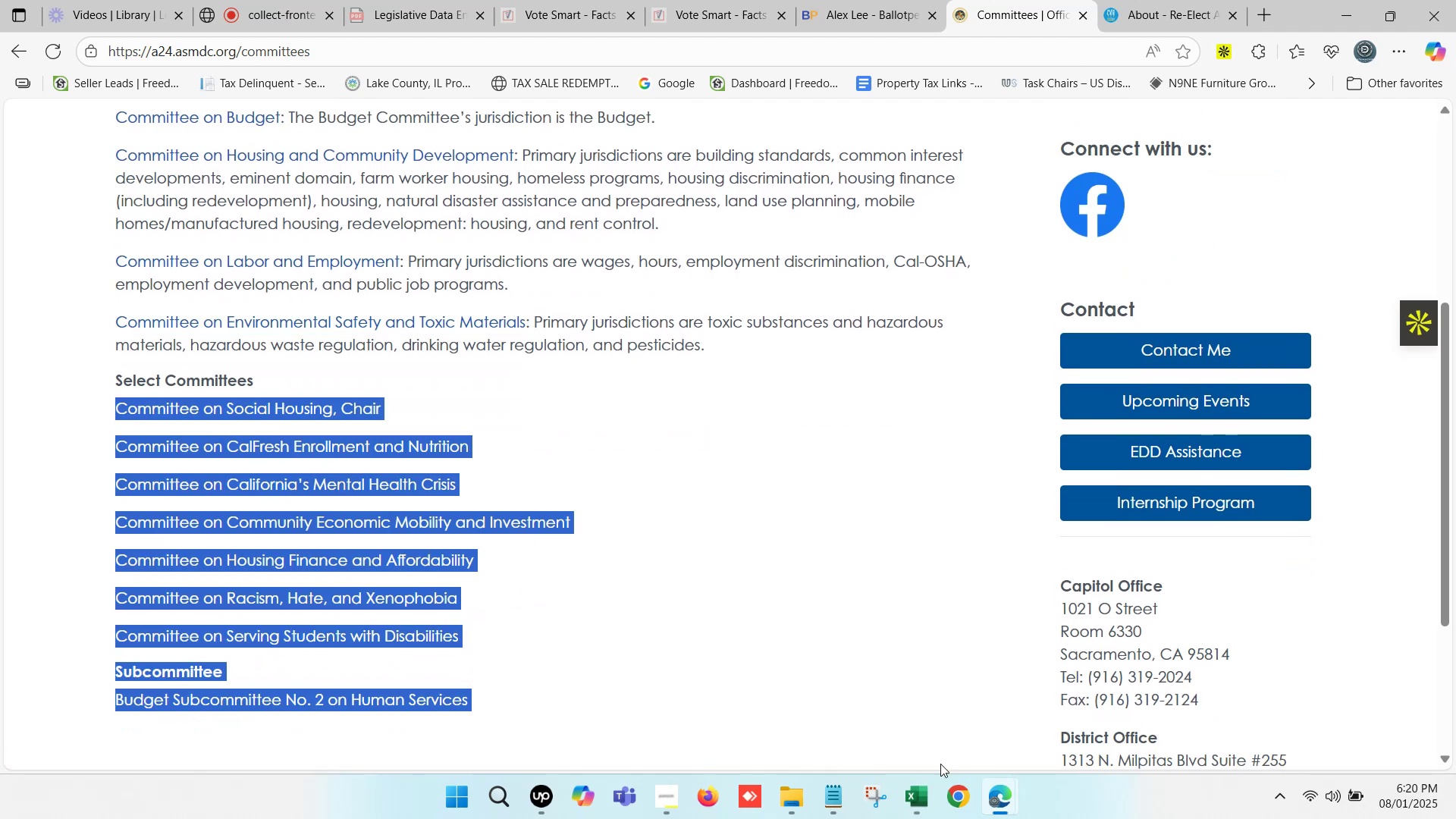 
left_click([917, 805])
 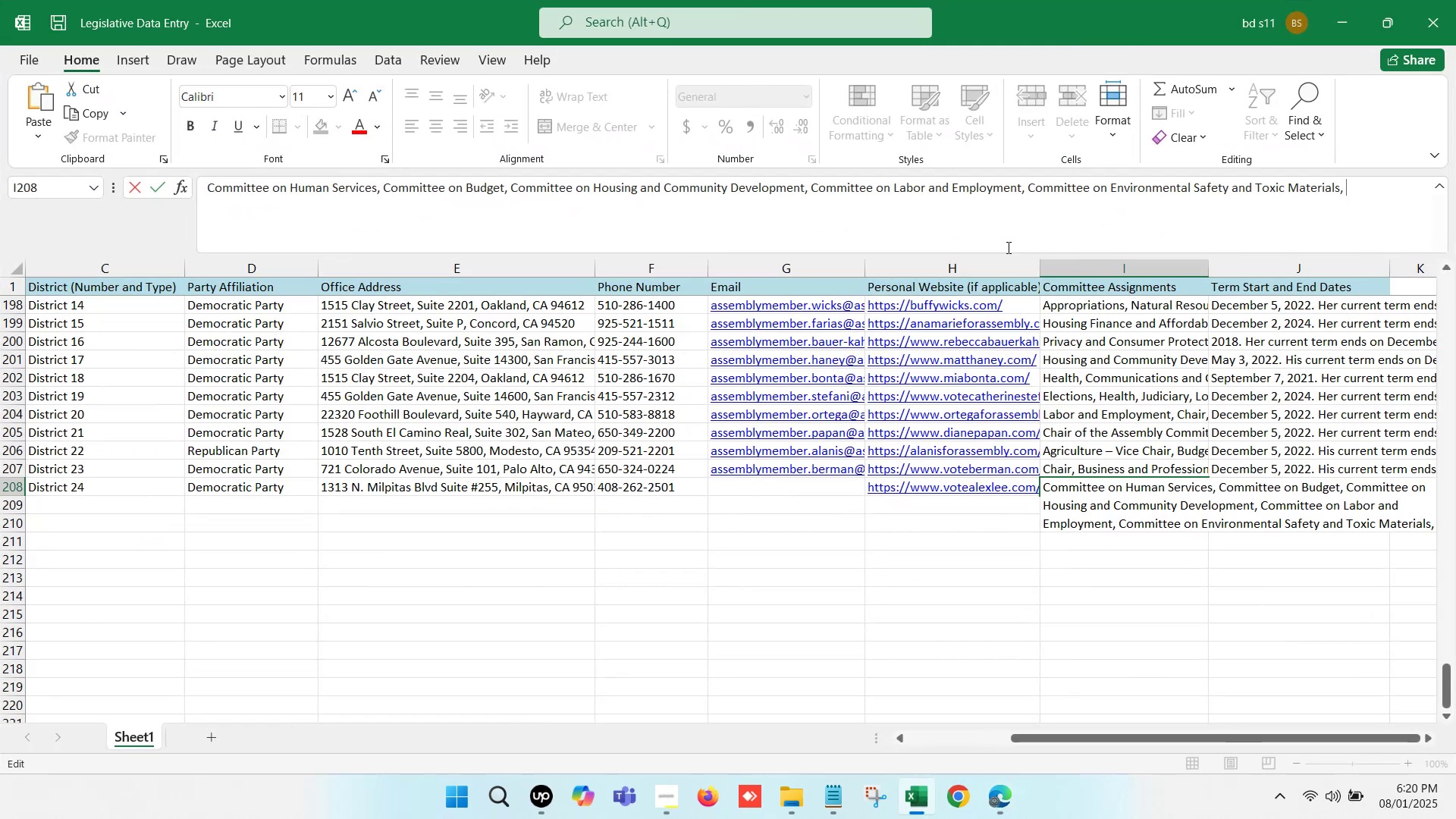 
key(Control+V)
 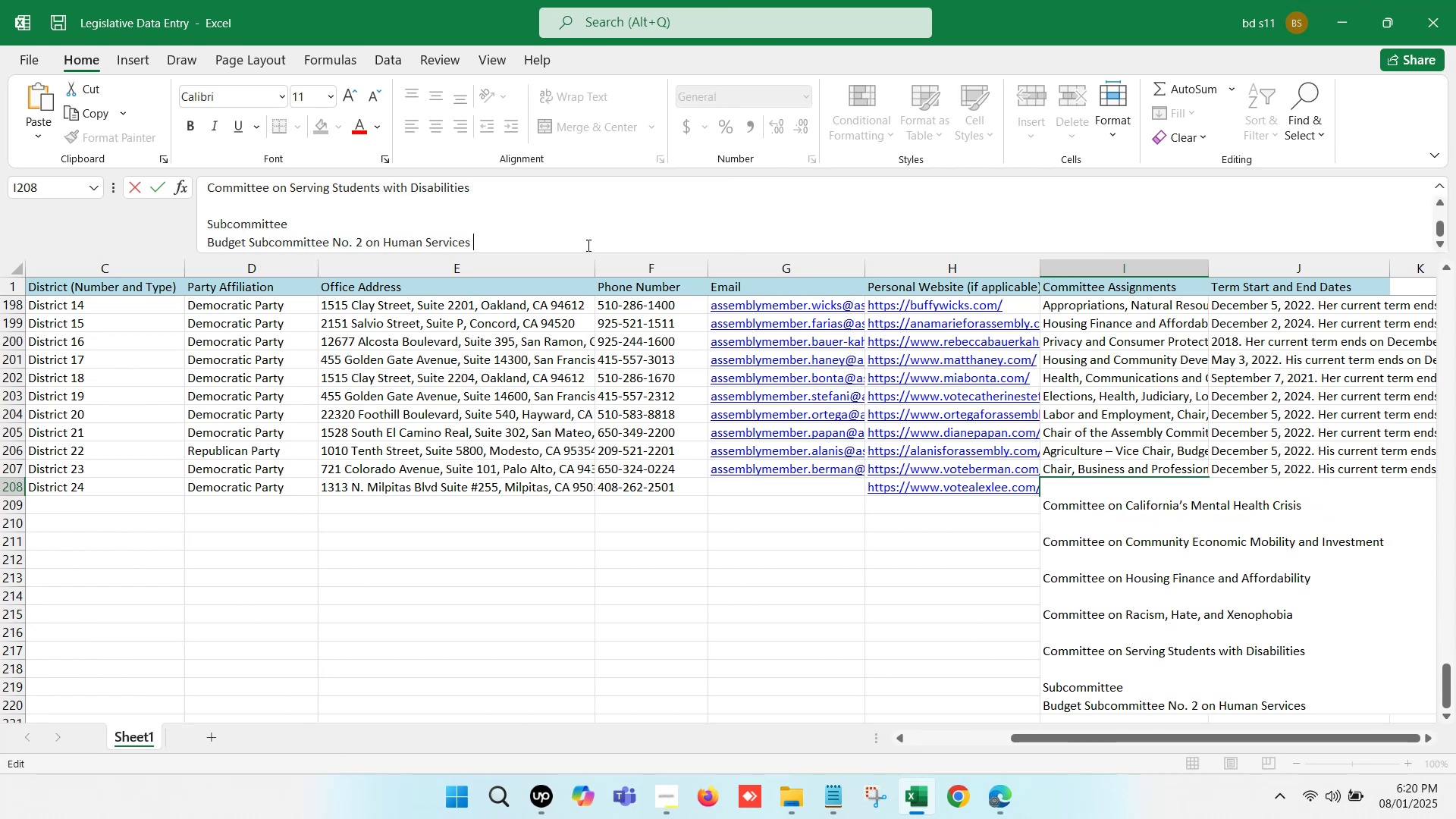 
scroll: coordinate [335, 223], scroll_direction: up, amount: 14.0
 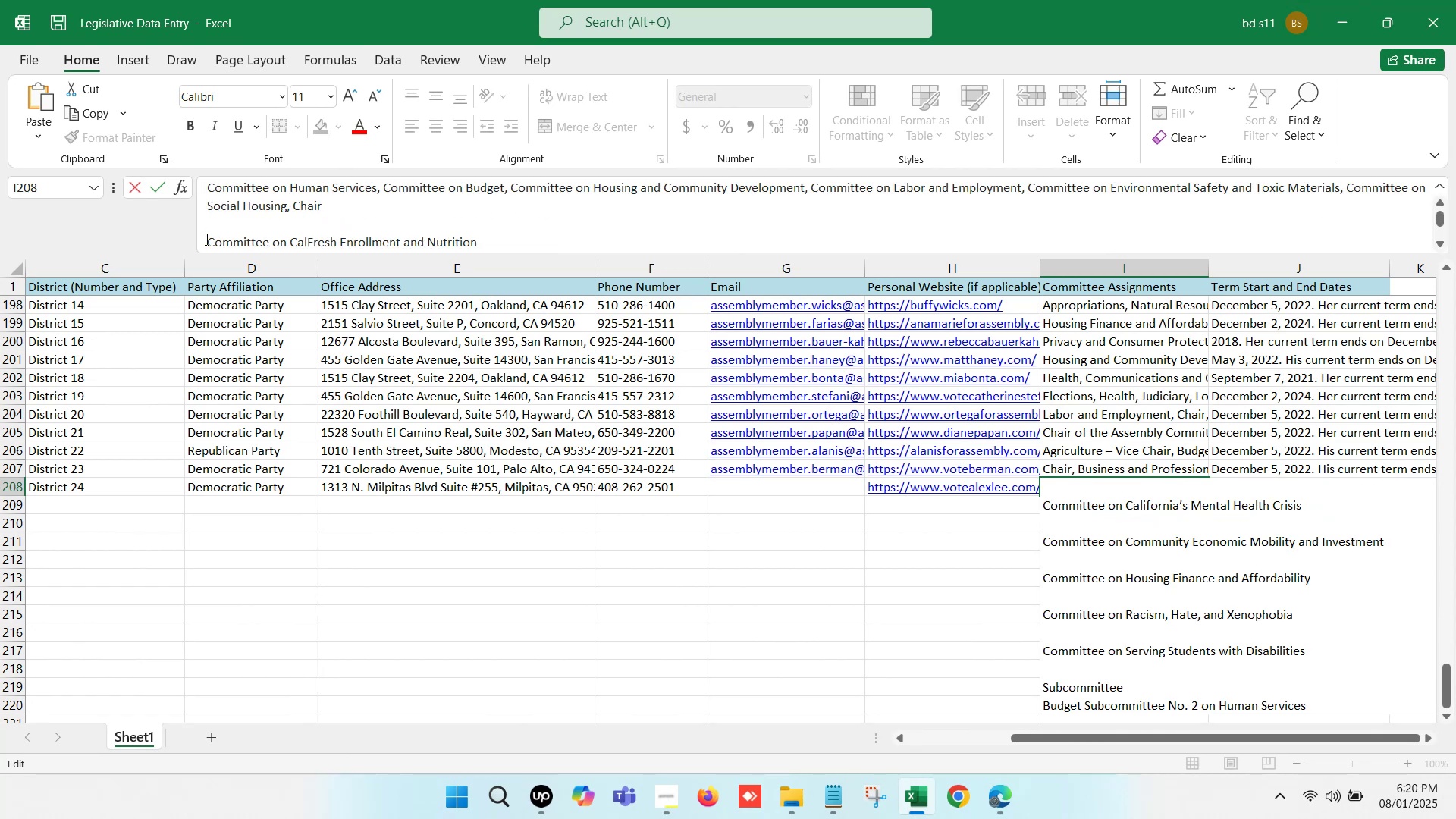 
left_click([206, 239])
 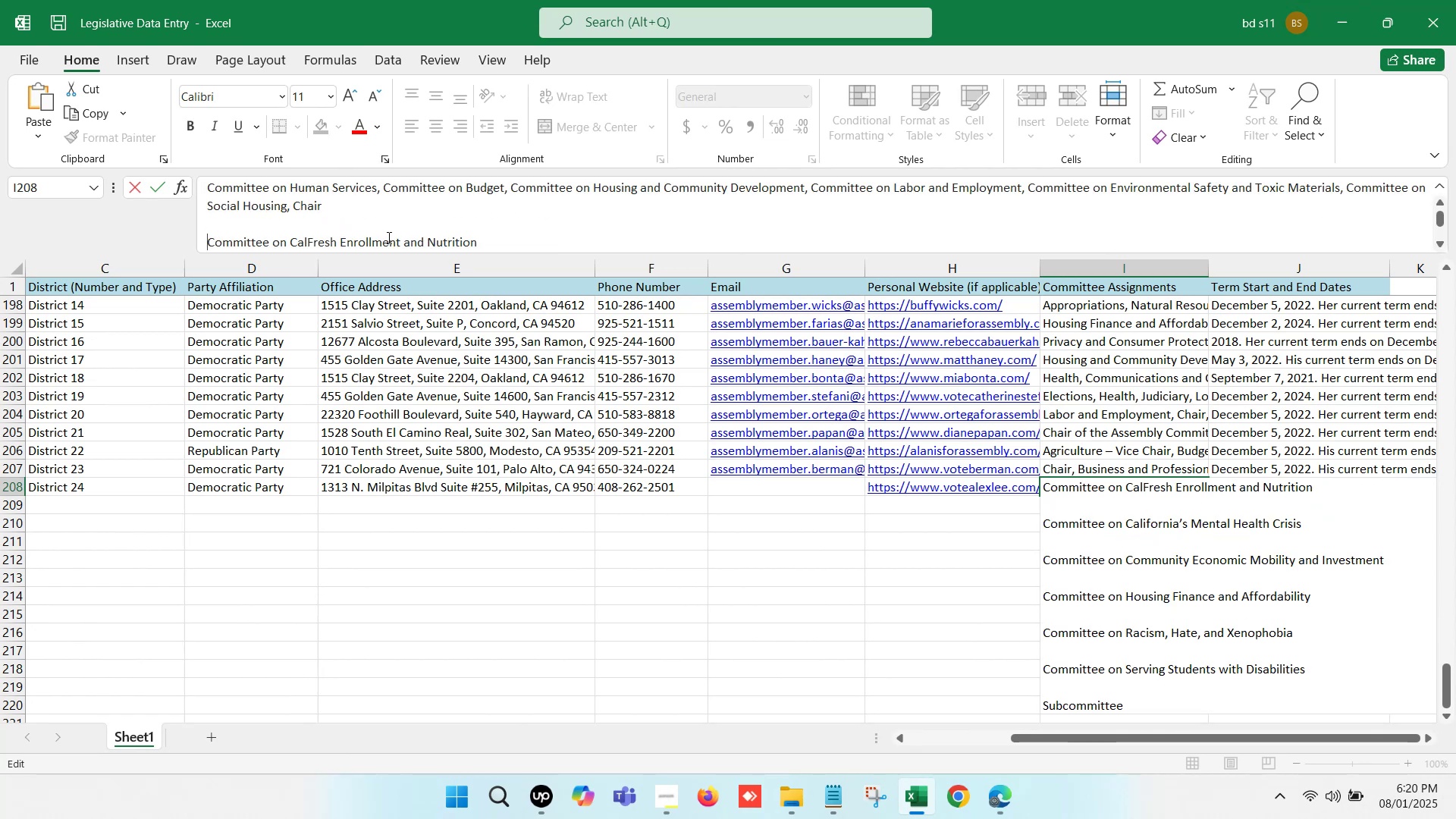 
key(Backspace)
 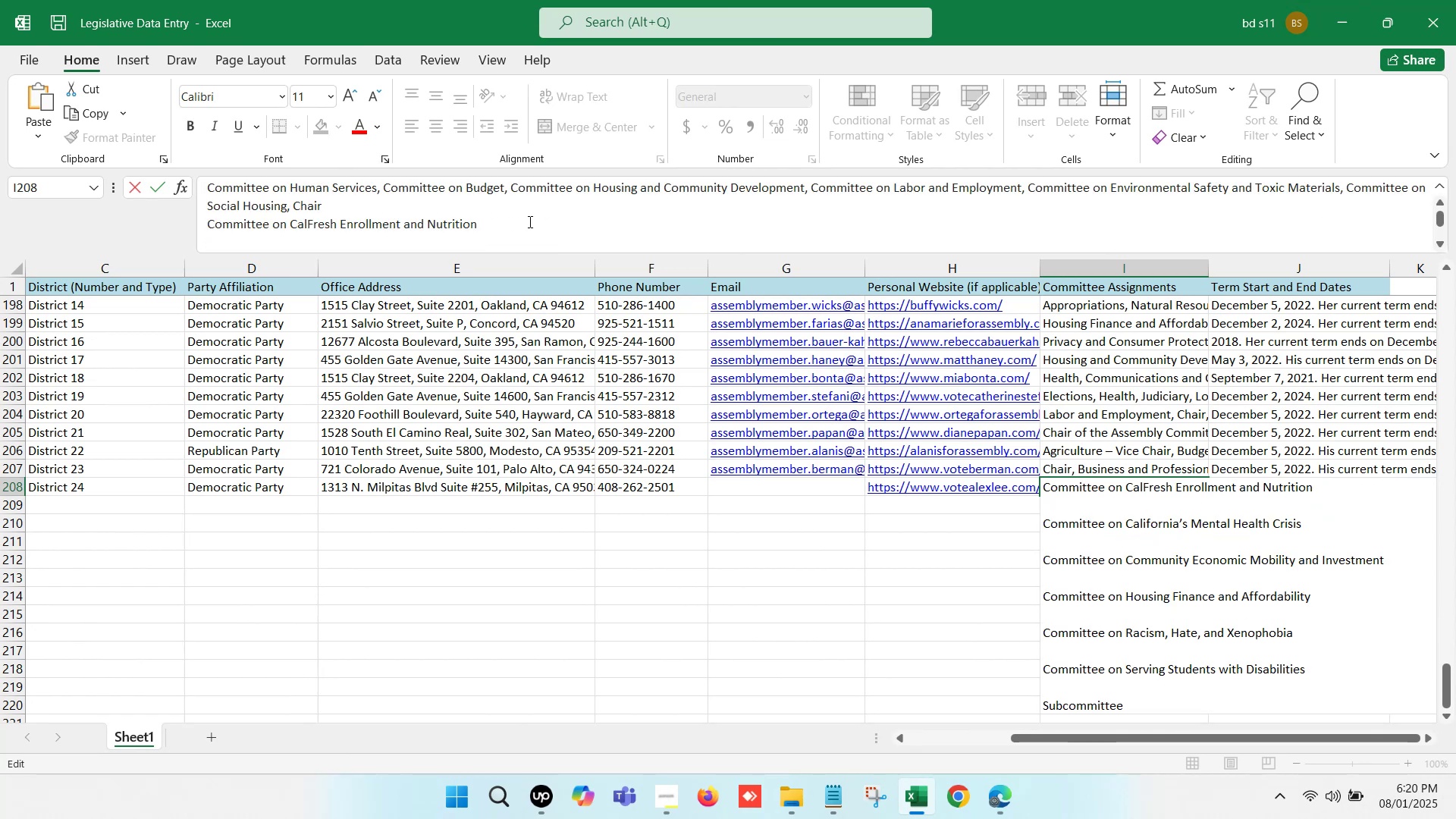 
key(Backspace)
 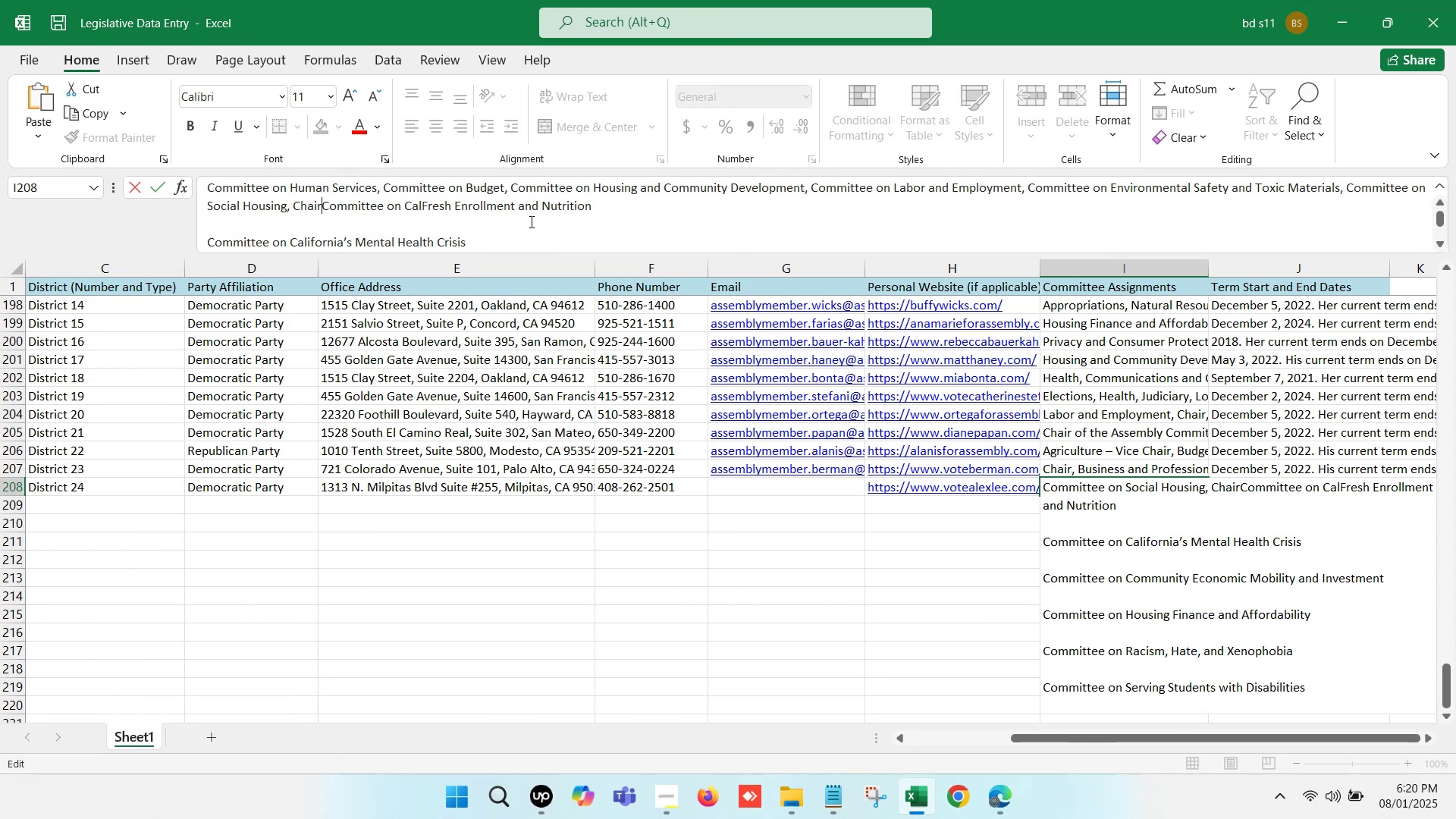 
key(Comma)
 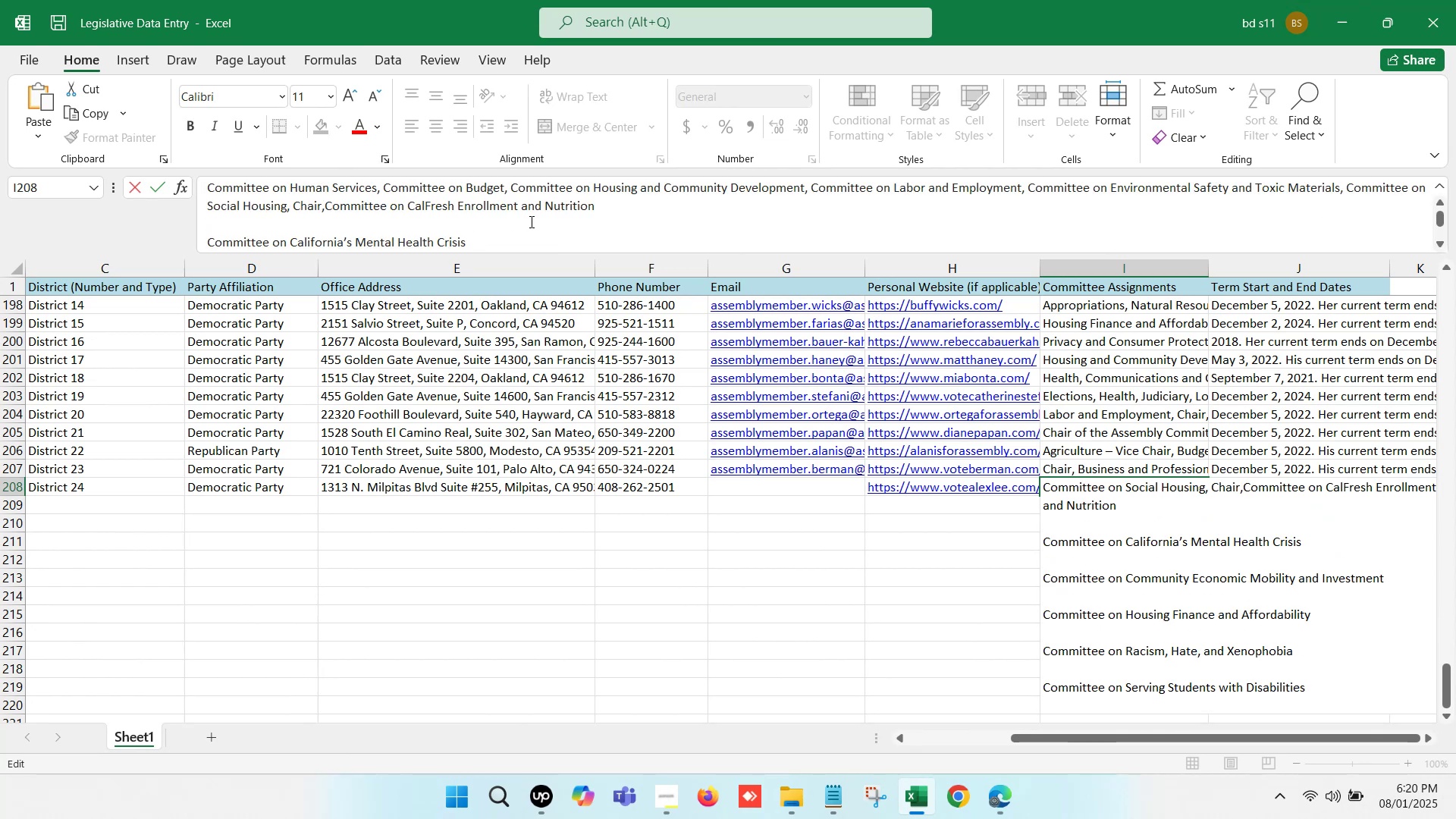 
key(Space)
 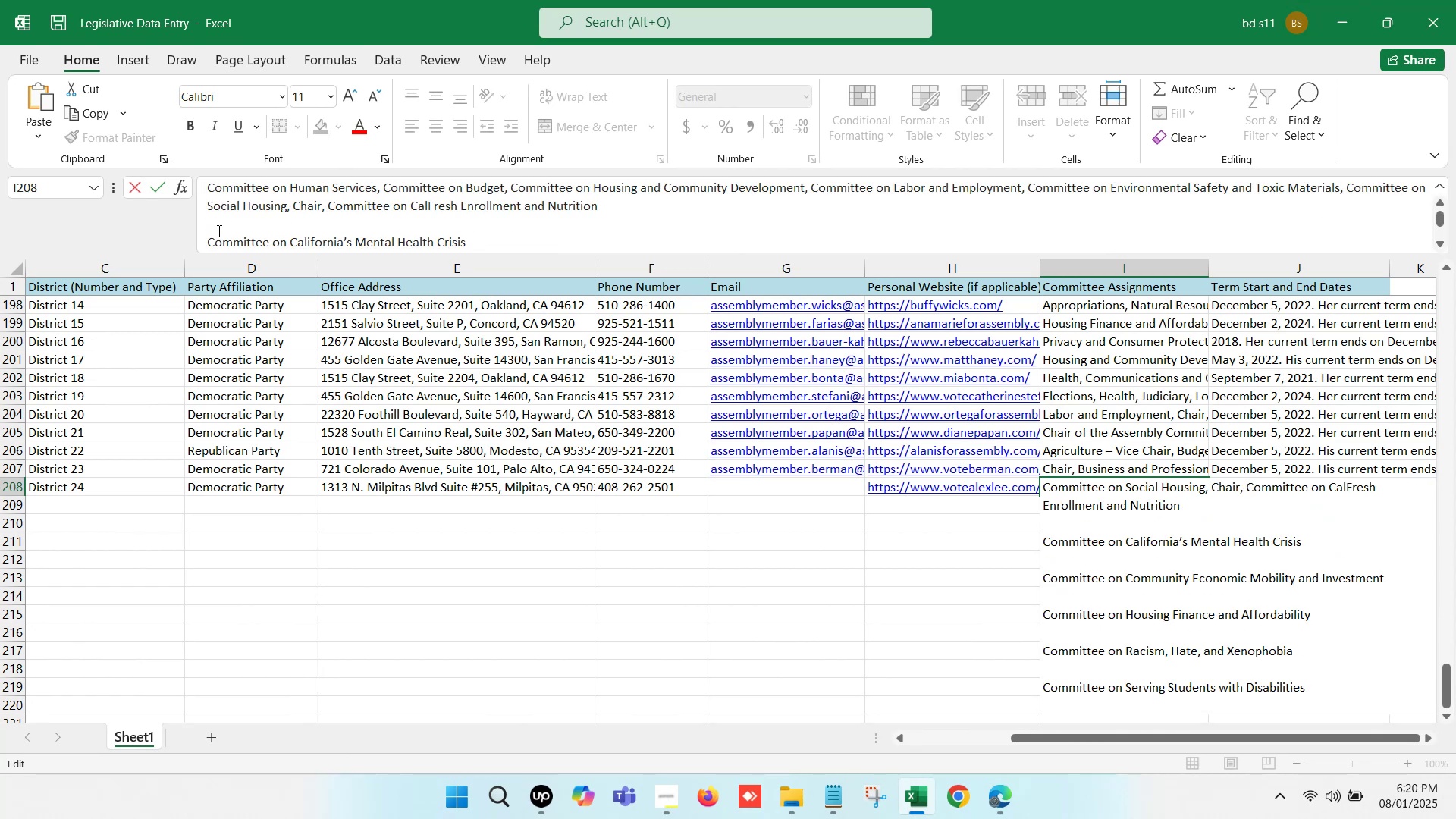 
left_click([206, 237])
 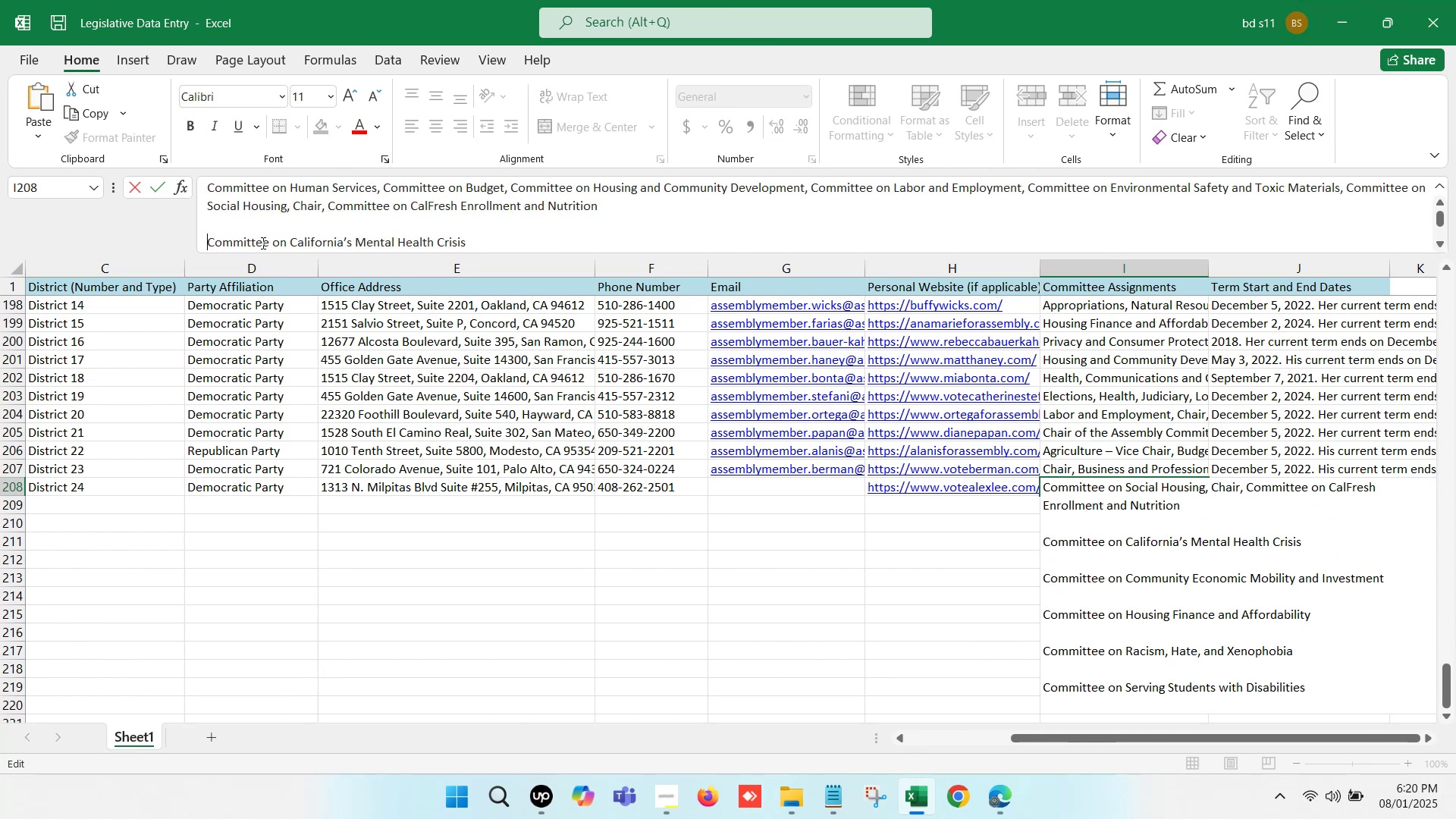 
key(Backspace)
 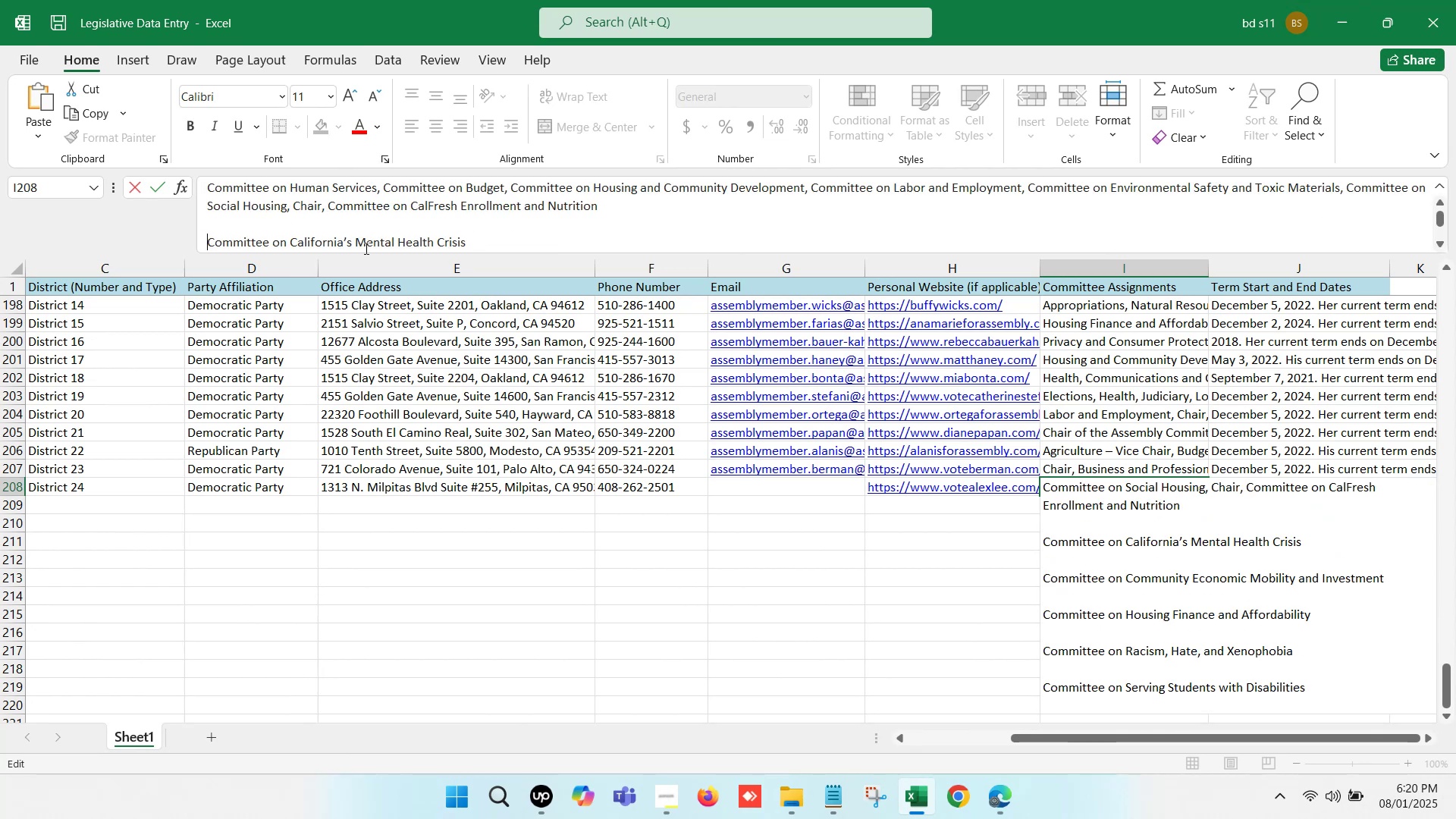 
key(Backspace)
 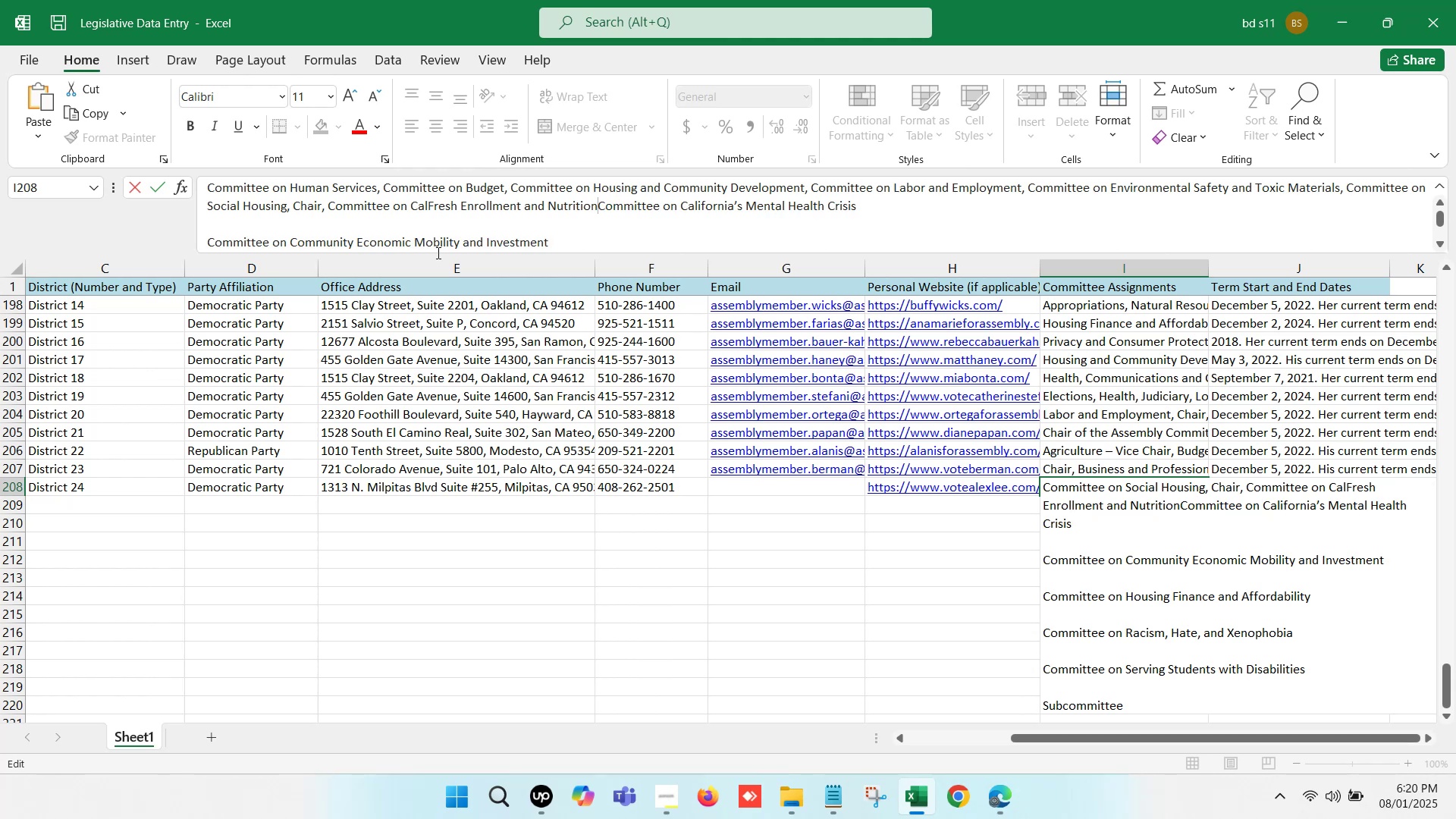 
key(Comma)
 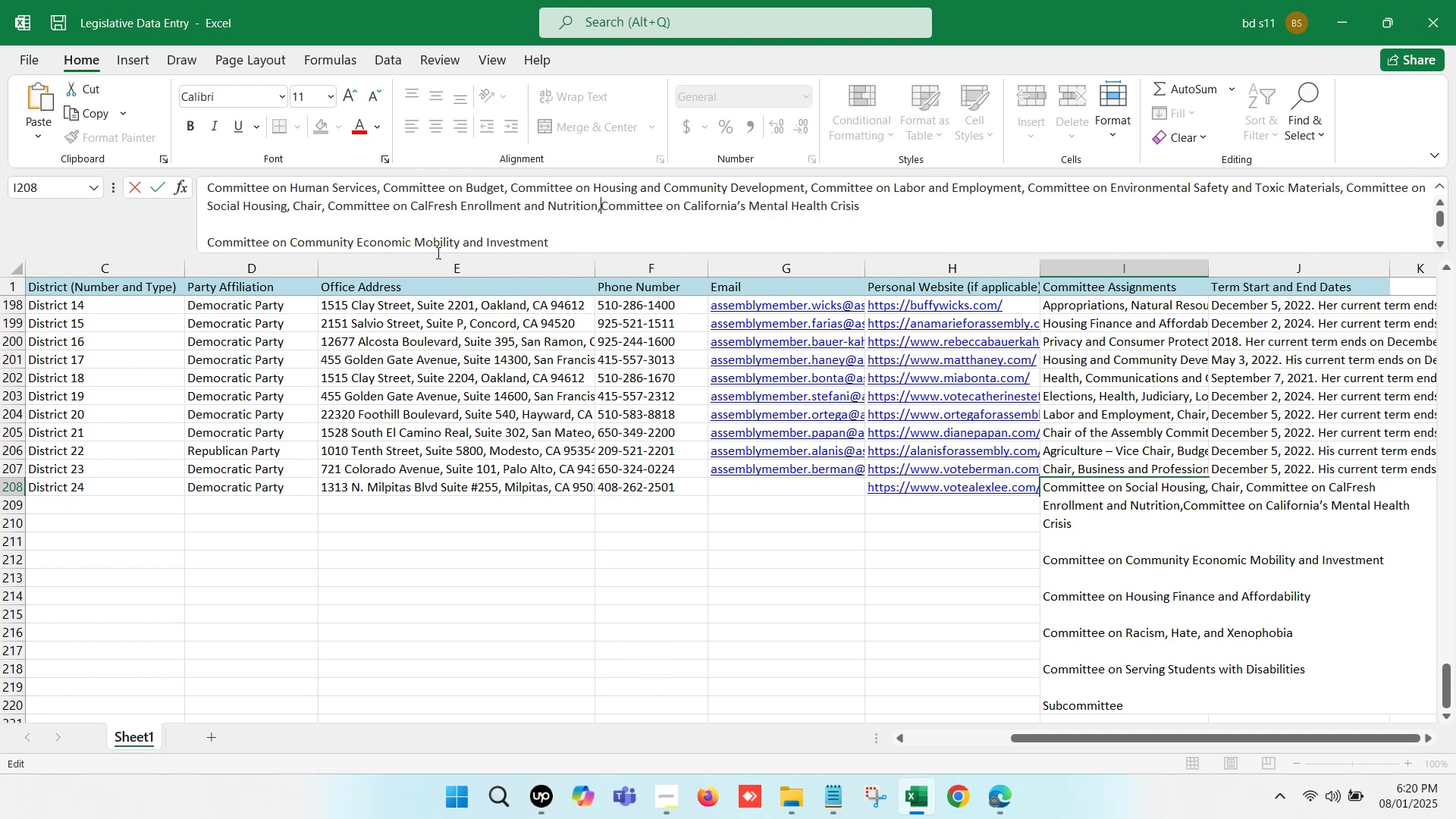 
key(Space)
 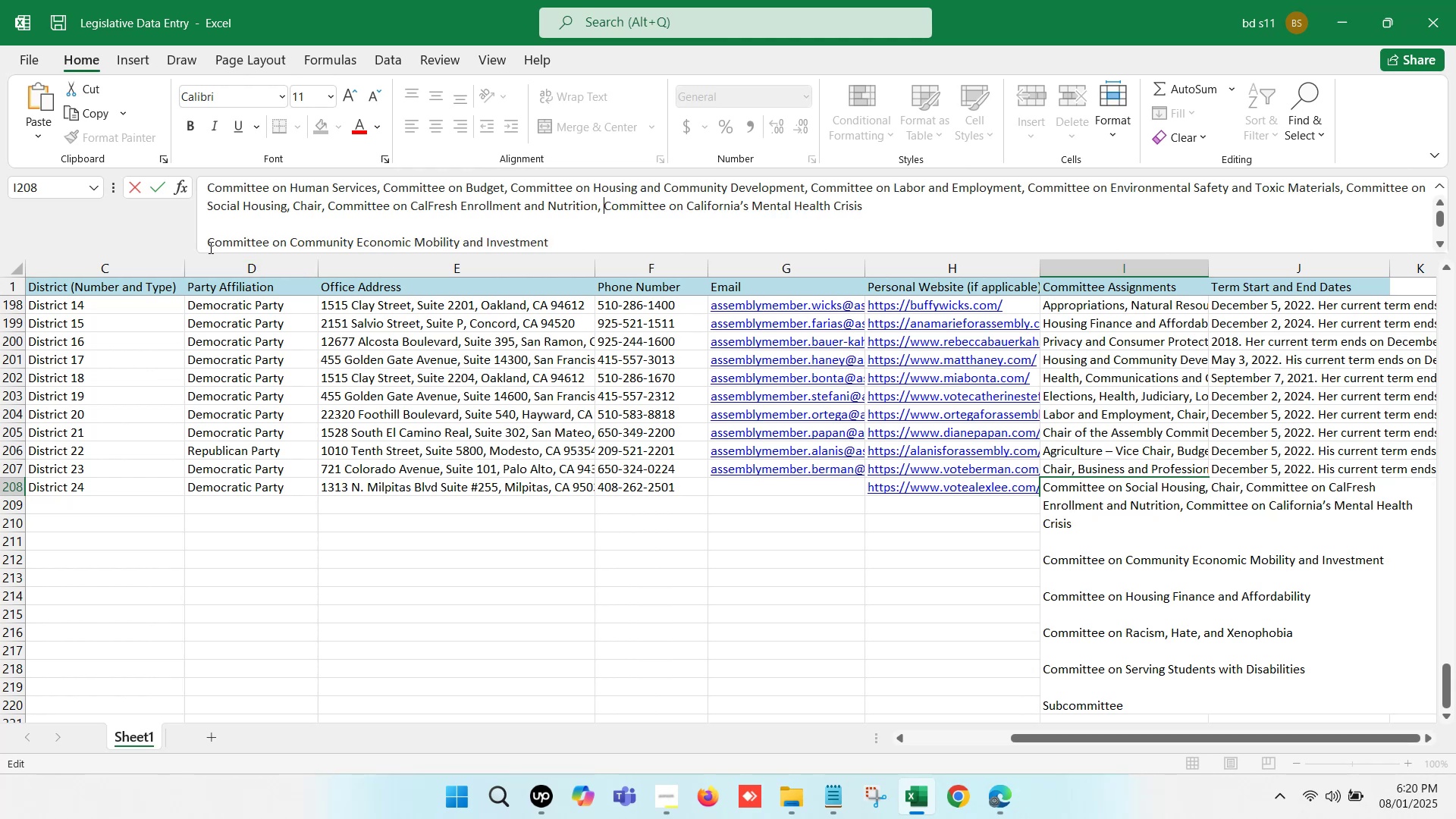 
left_click([202, 239])
 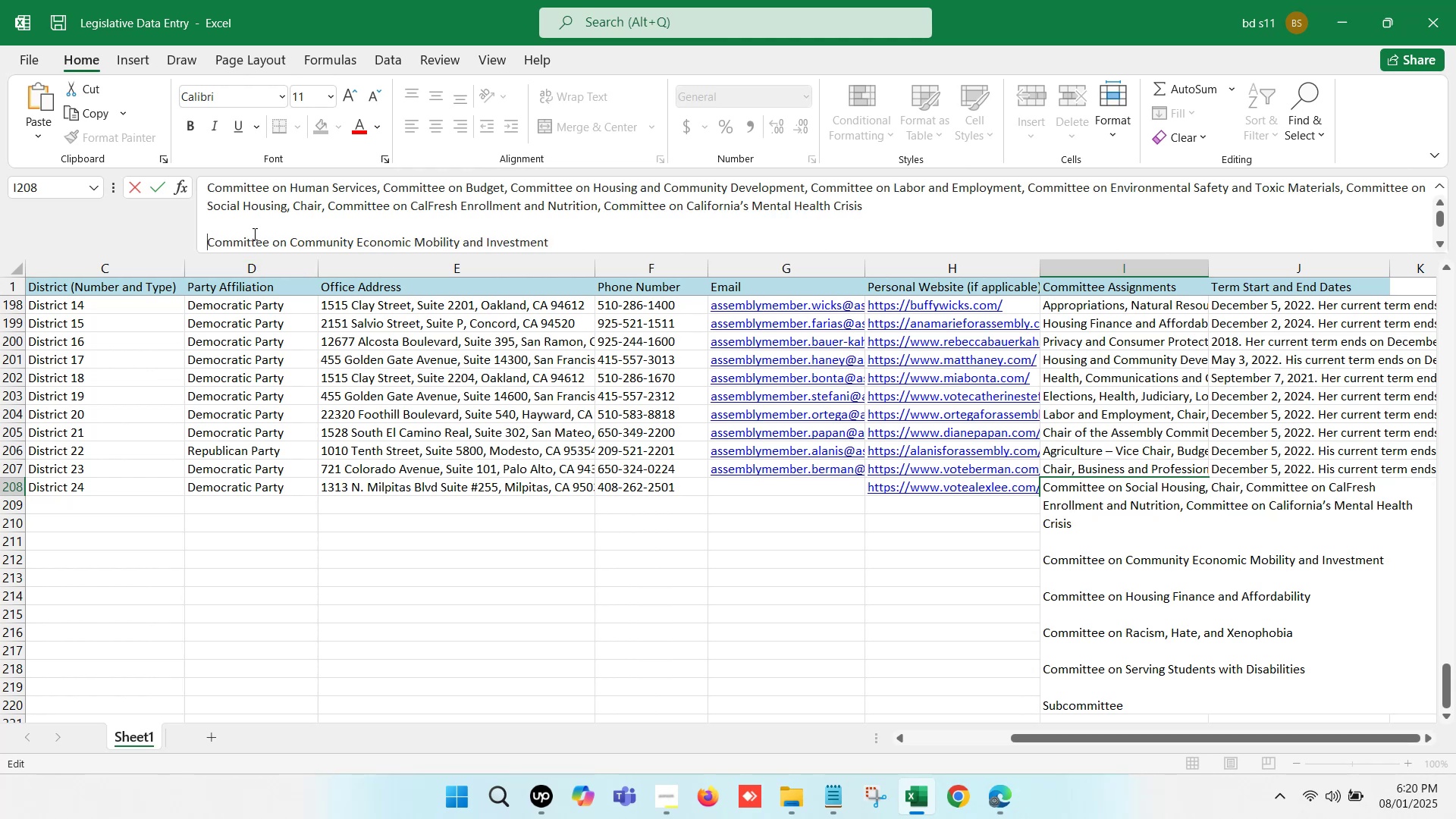 
key(Backspace)
 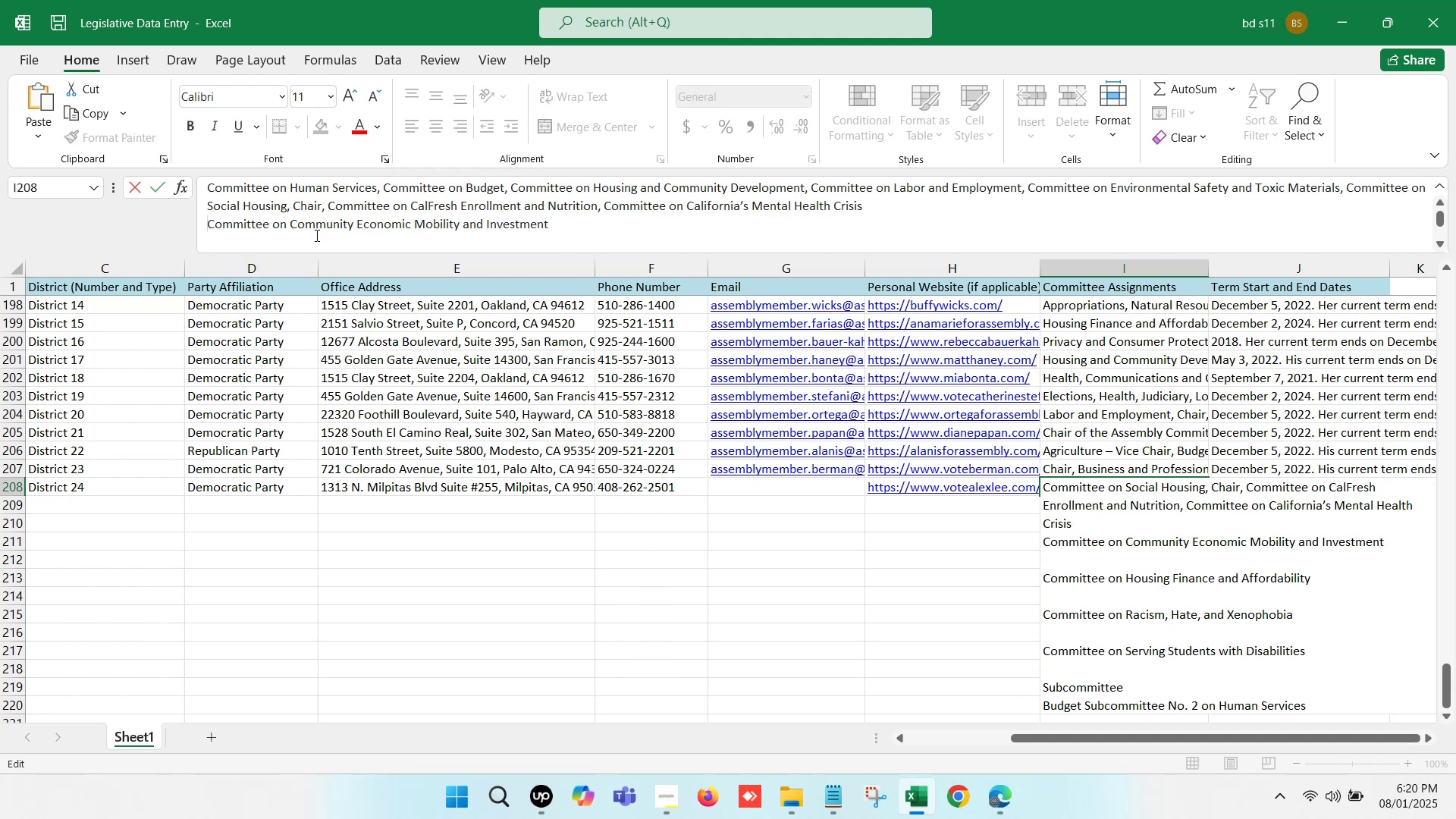 
key(Backspace)
 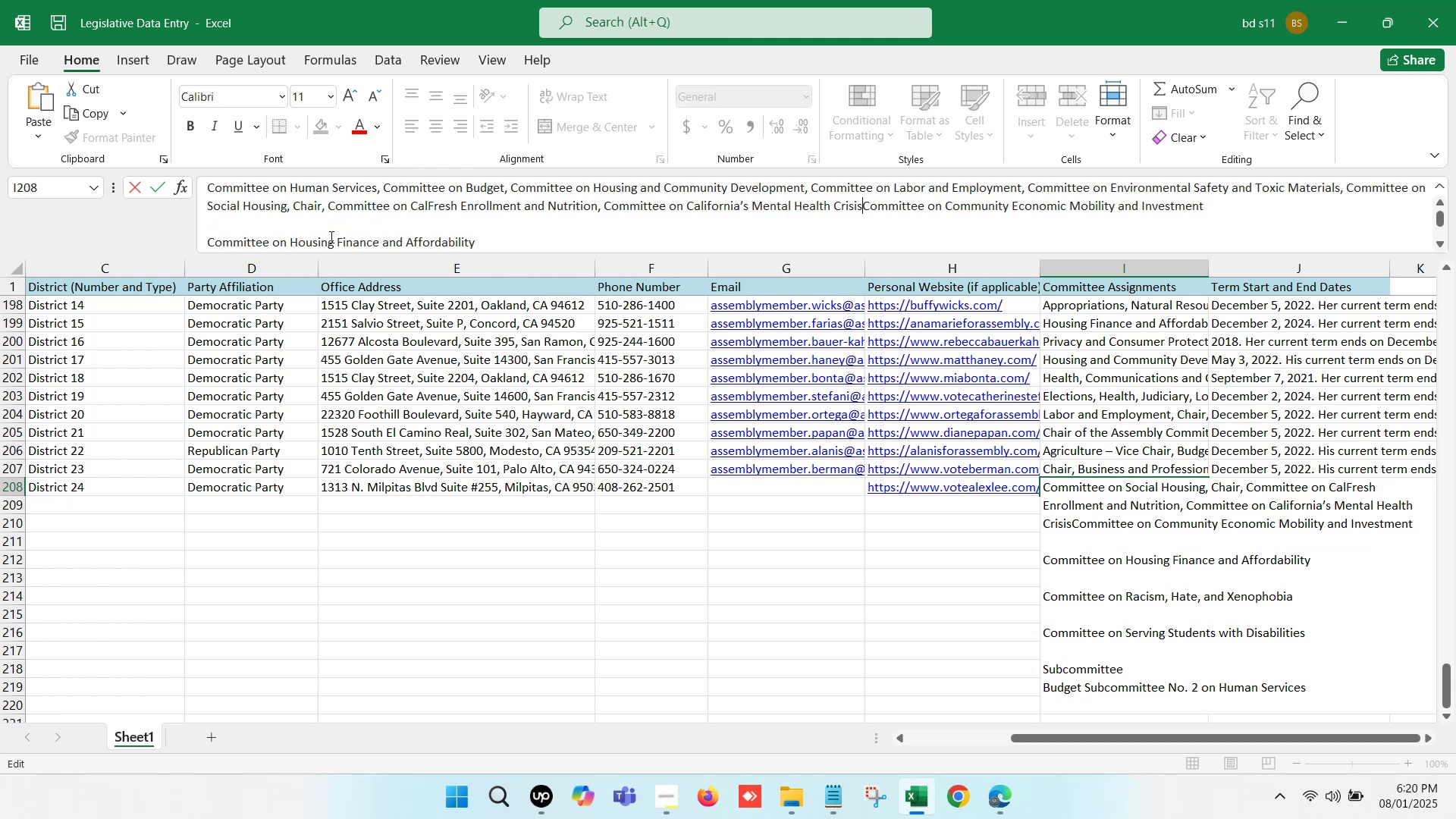 
key(Comma)
 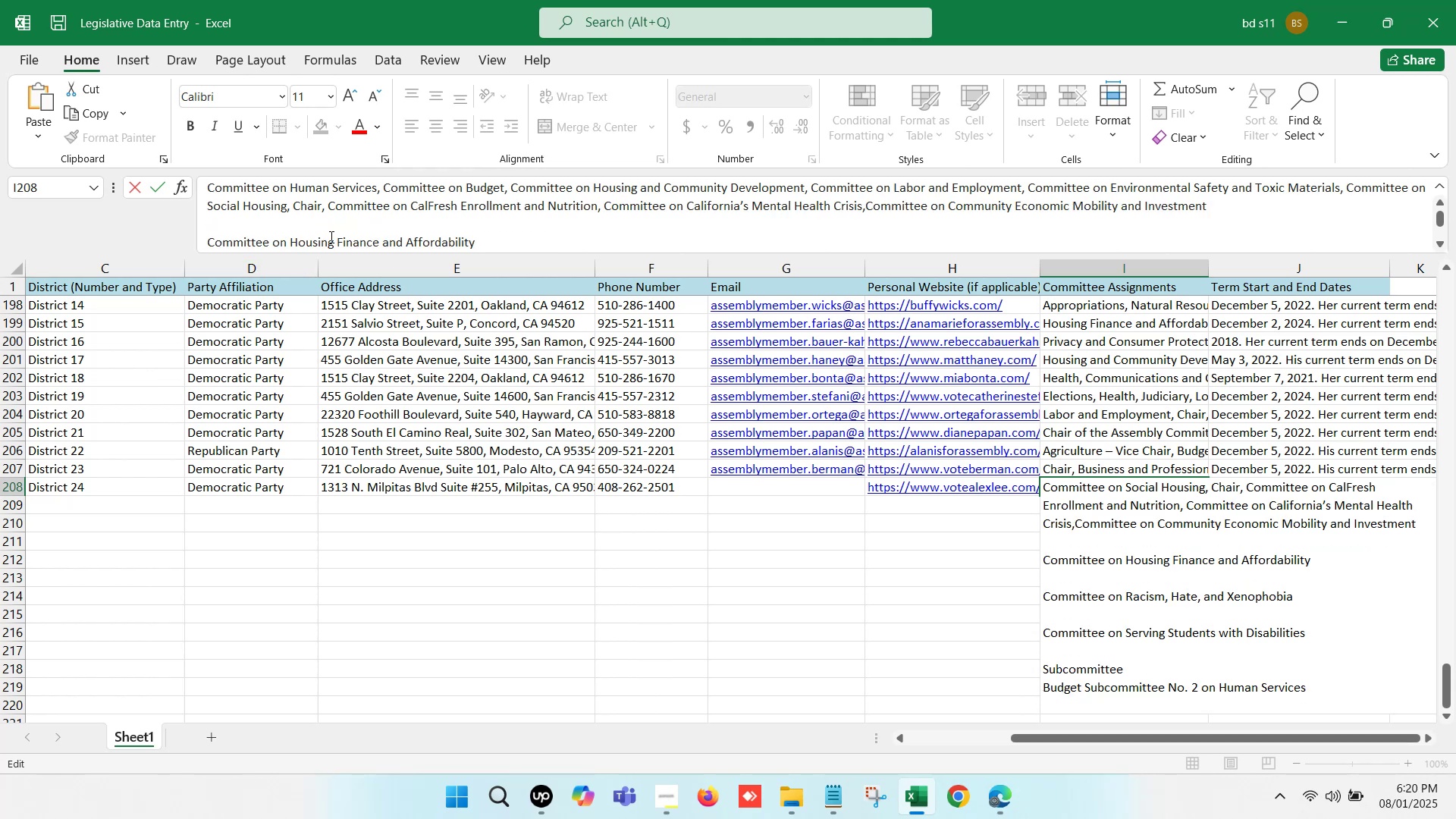 
key(Space)
 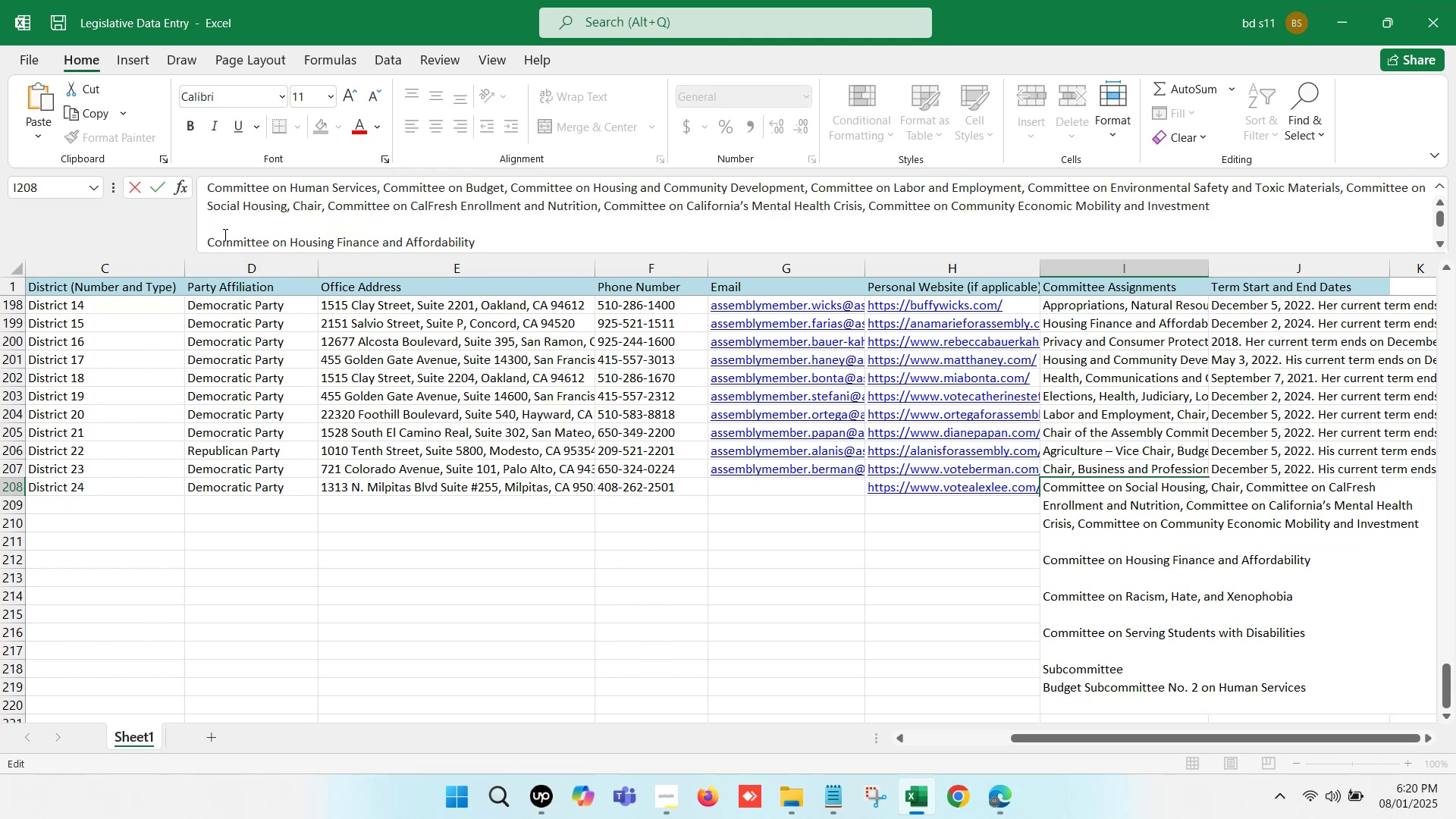 
left_click([207, 236])
 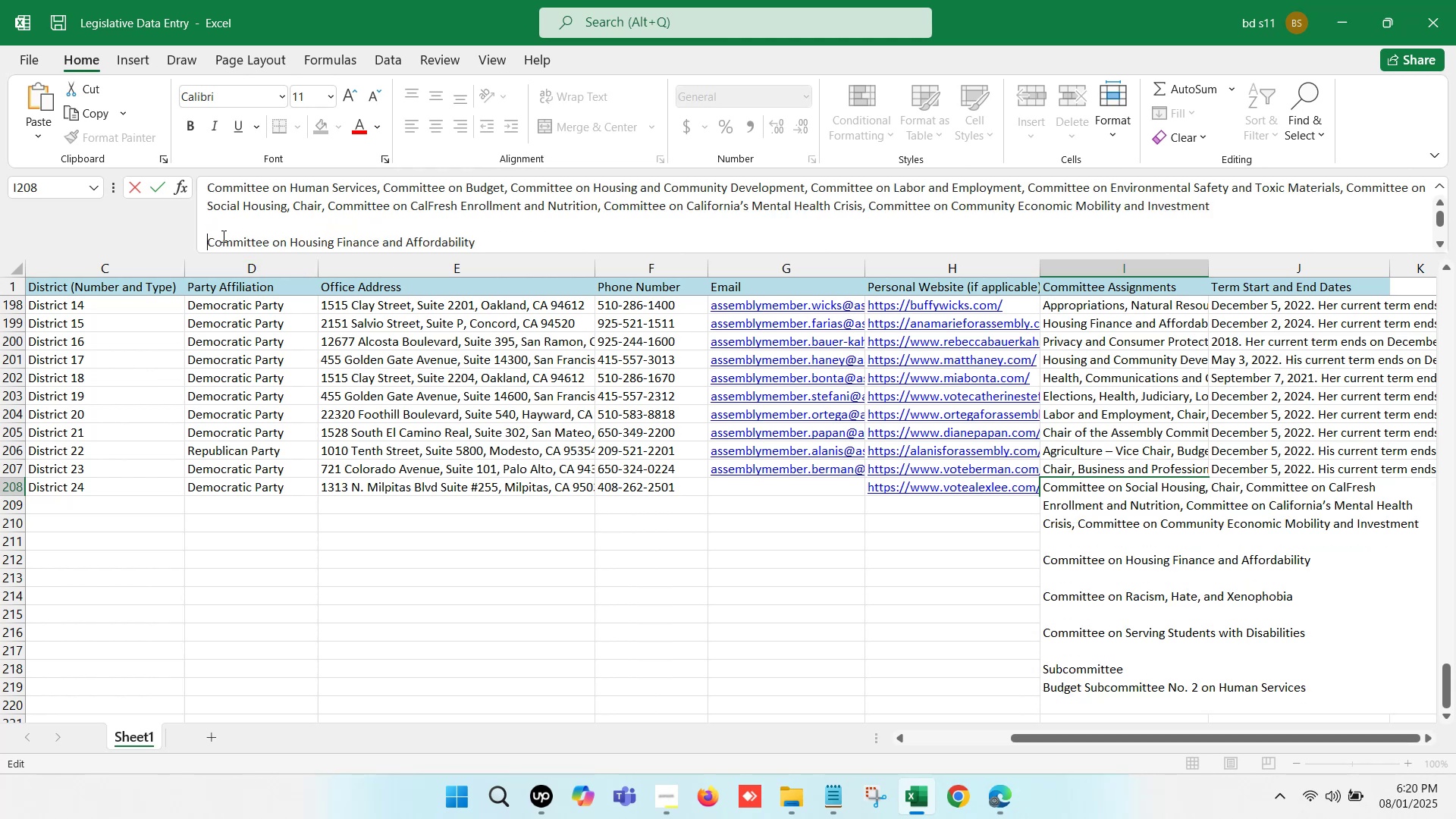 
key(Backspace)
 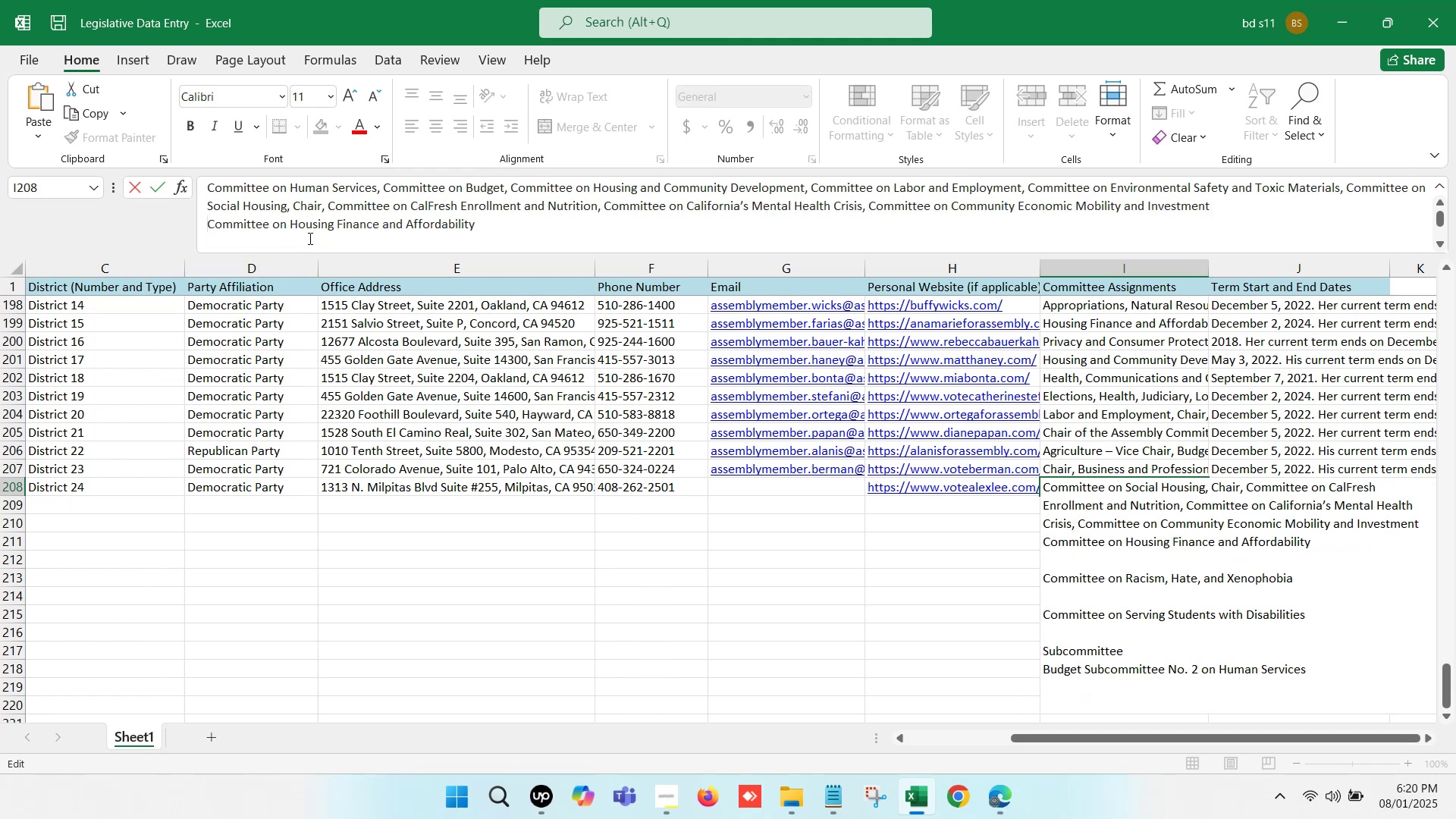 
key(Backspace)
 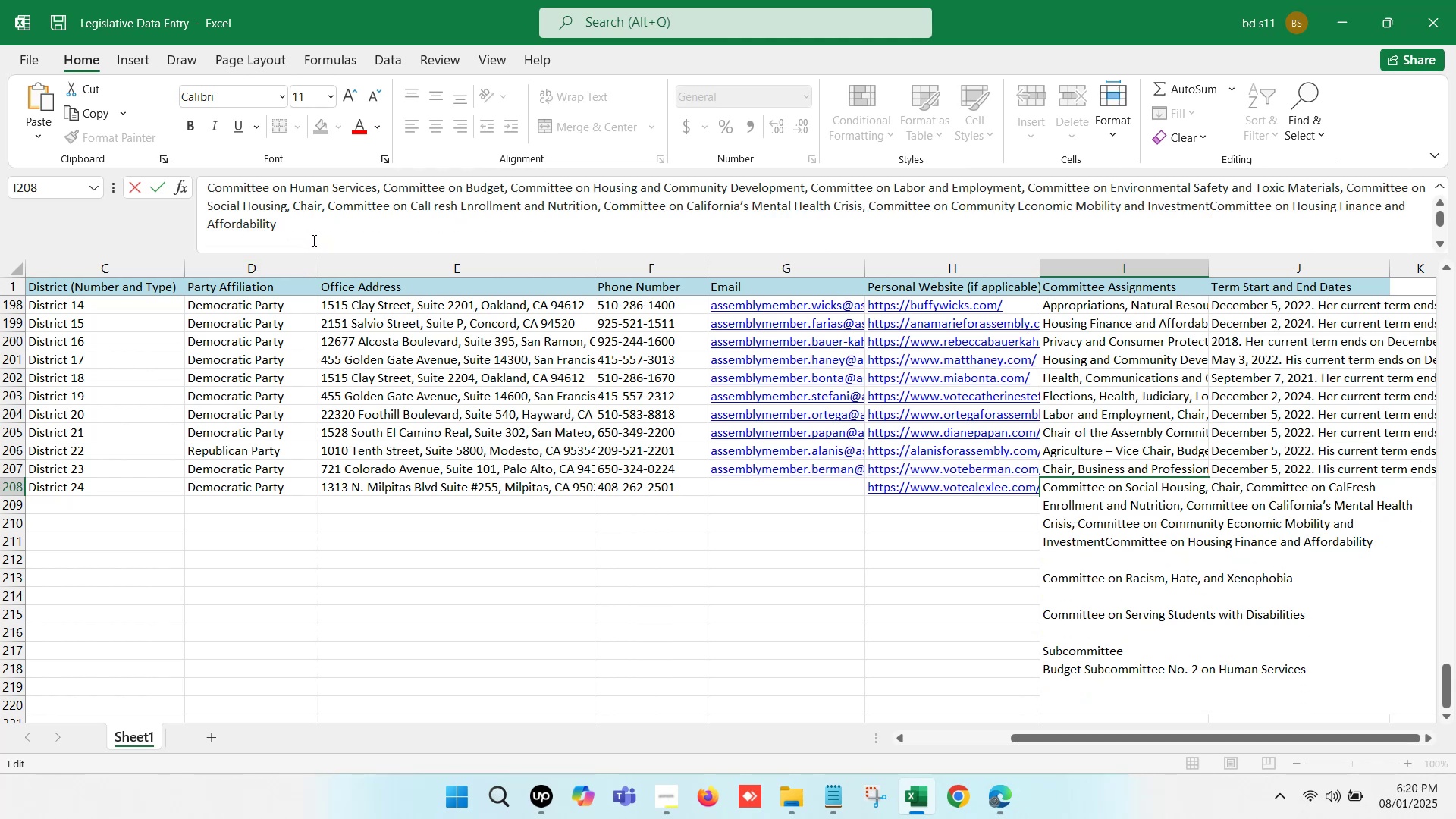 
key(Comma)
 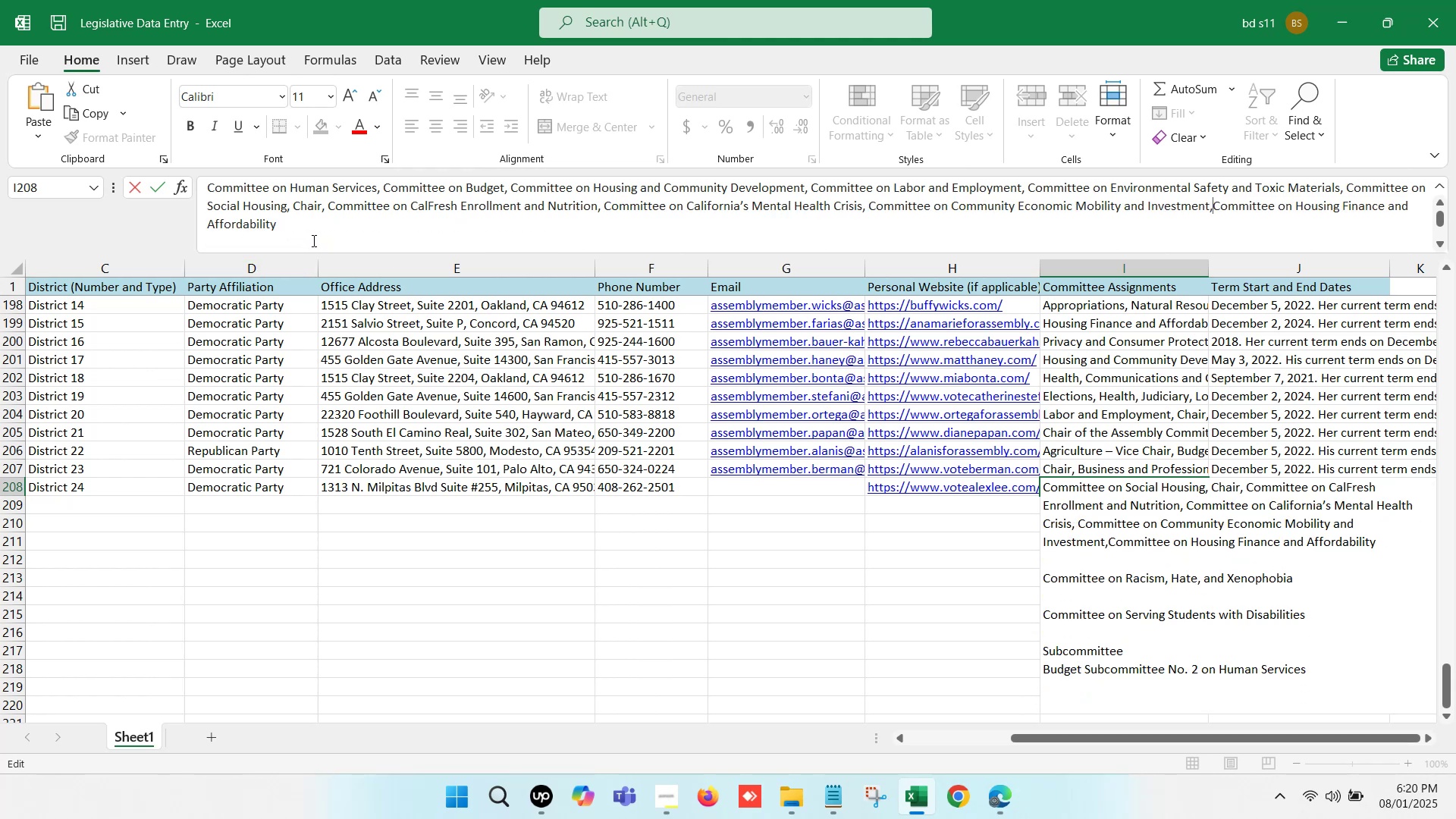 
key(Space)
 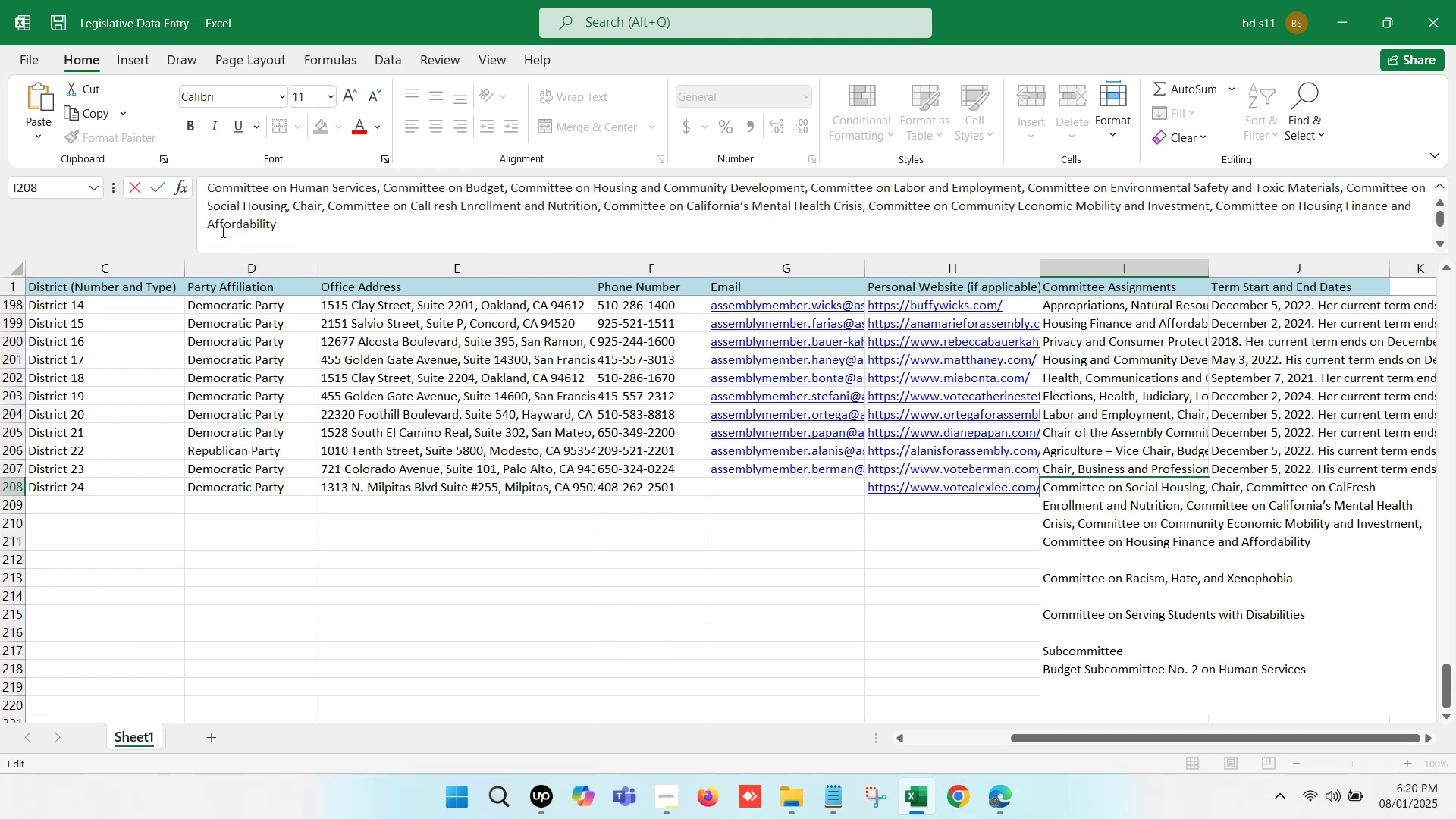 
scroll: coordinate [256, 228], scroll_direction: down, amount: 2.0
 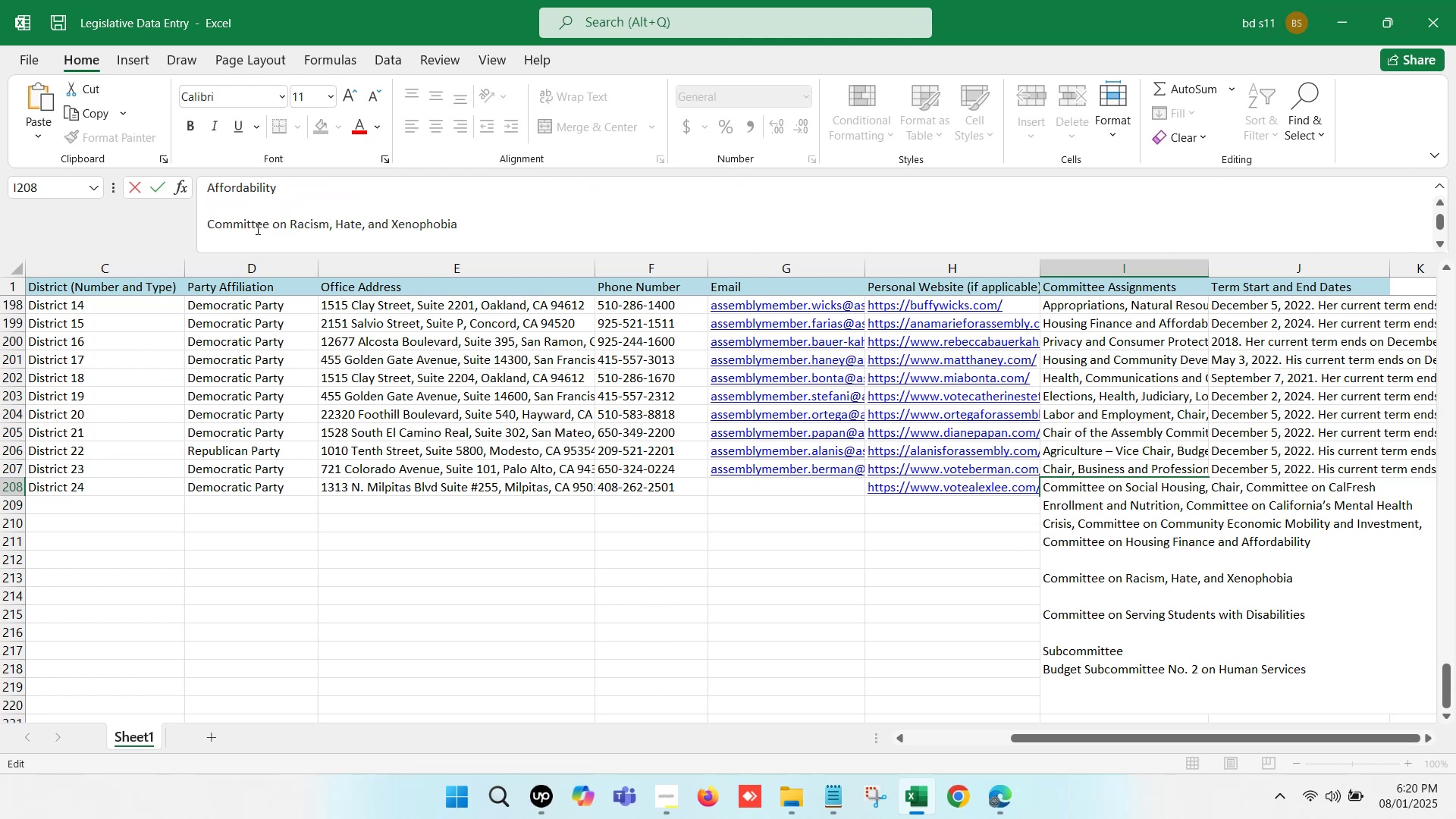 
scroll: coordinate [256, 228], scroll_direction: up, amount: 1.0
 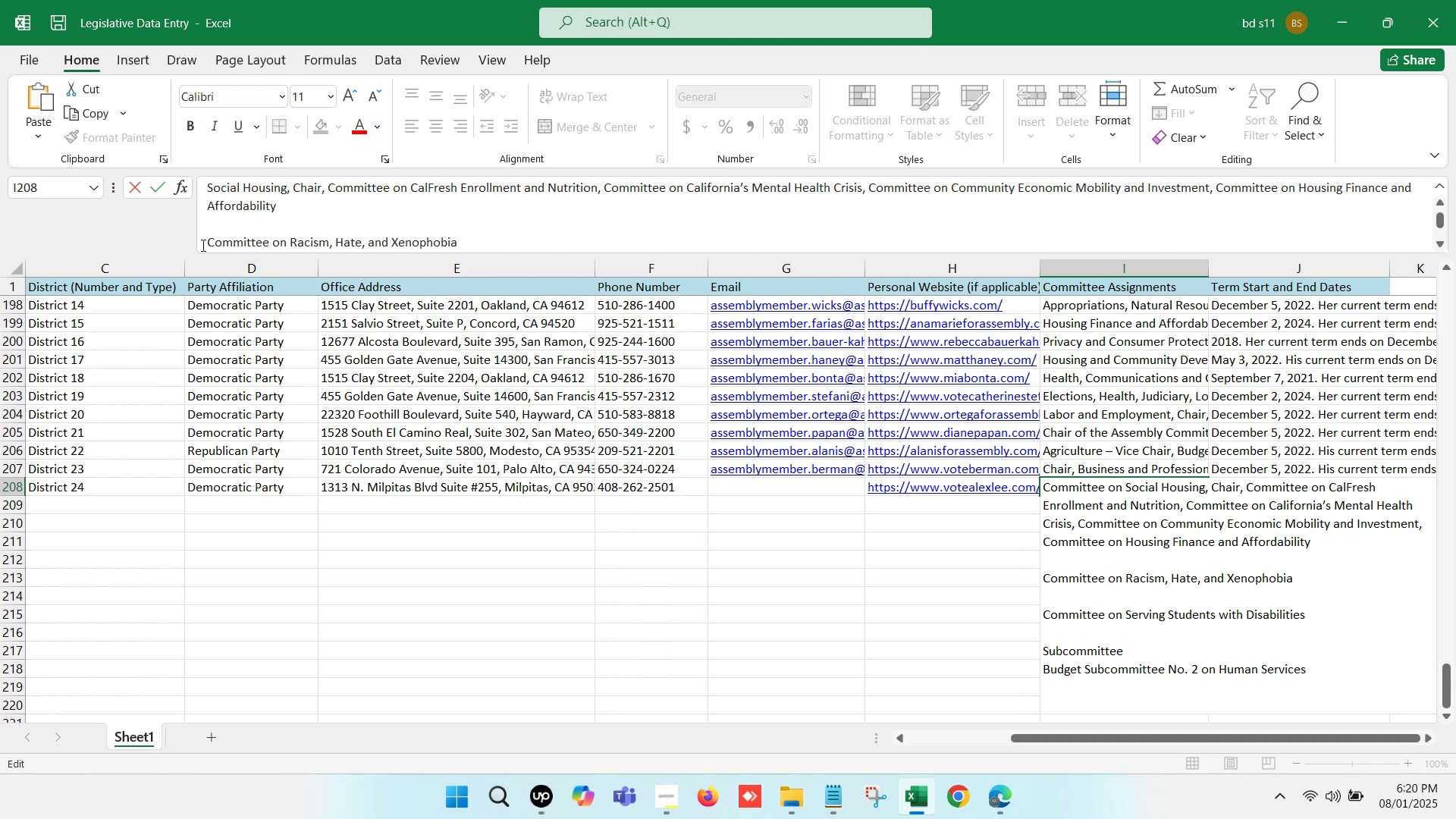 
left_click([204, 235])
 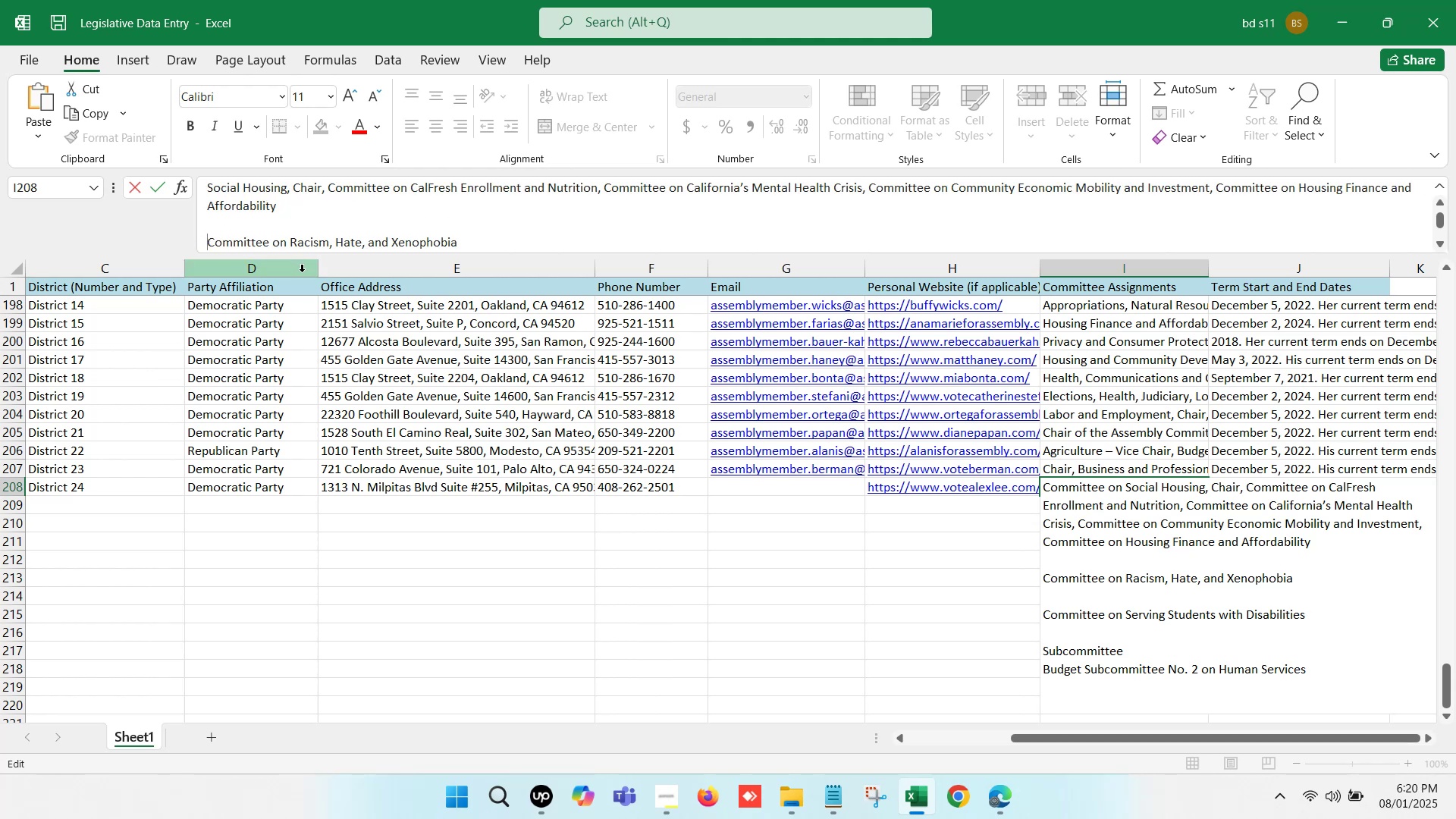 
key(Backspace)
 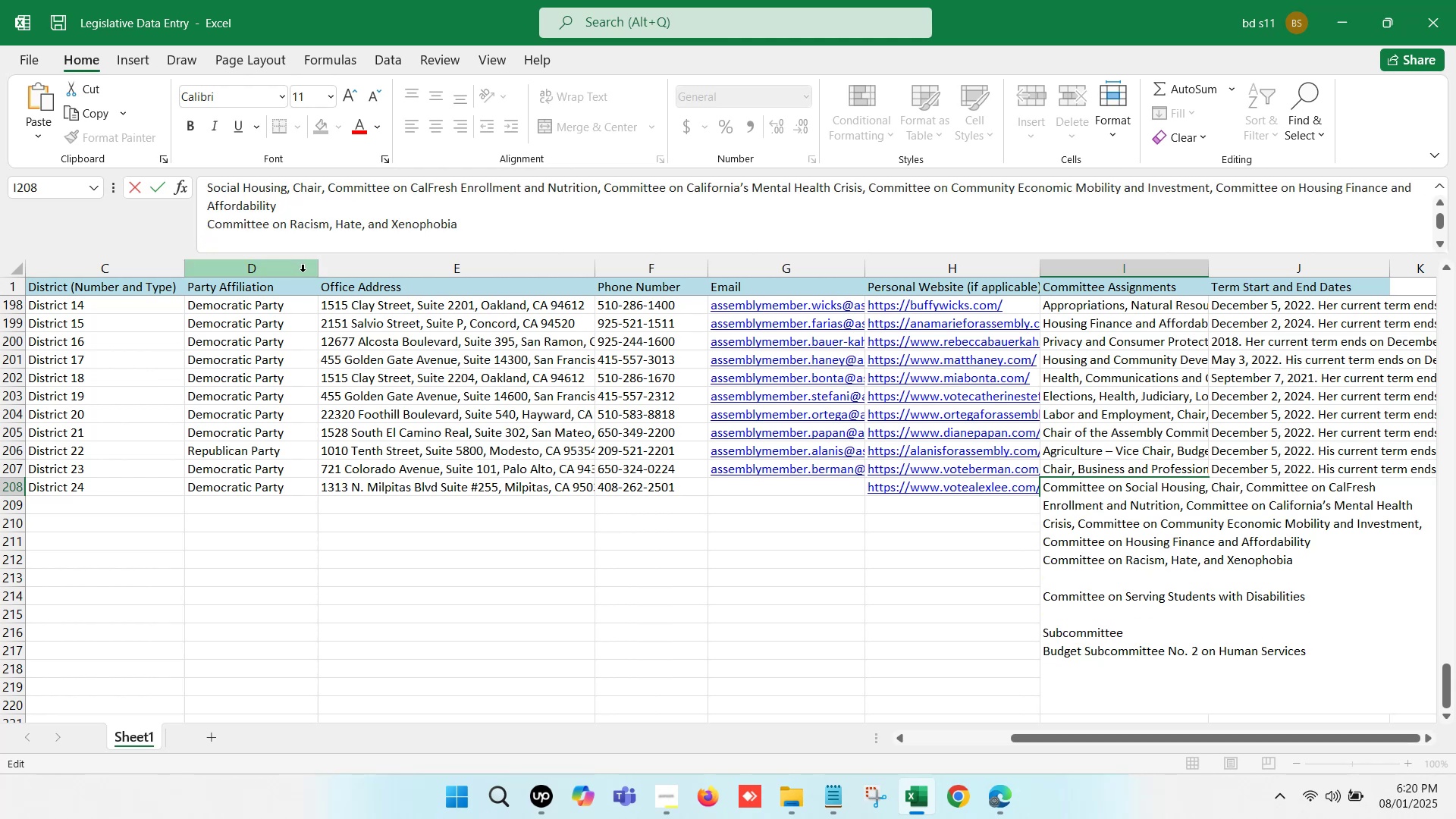 
key(Backspace)
 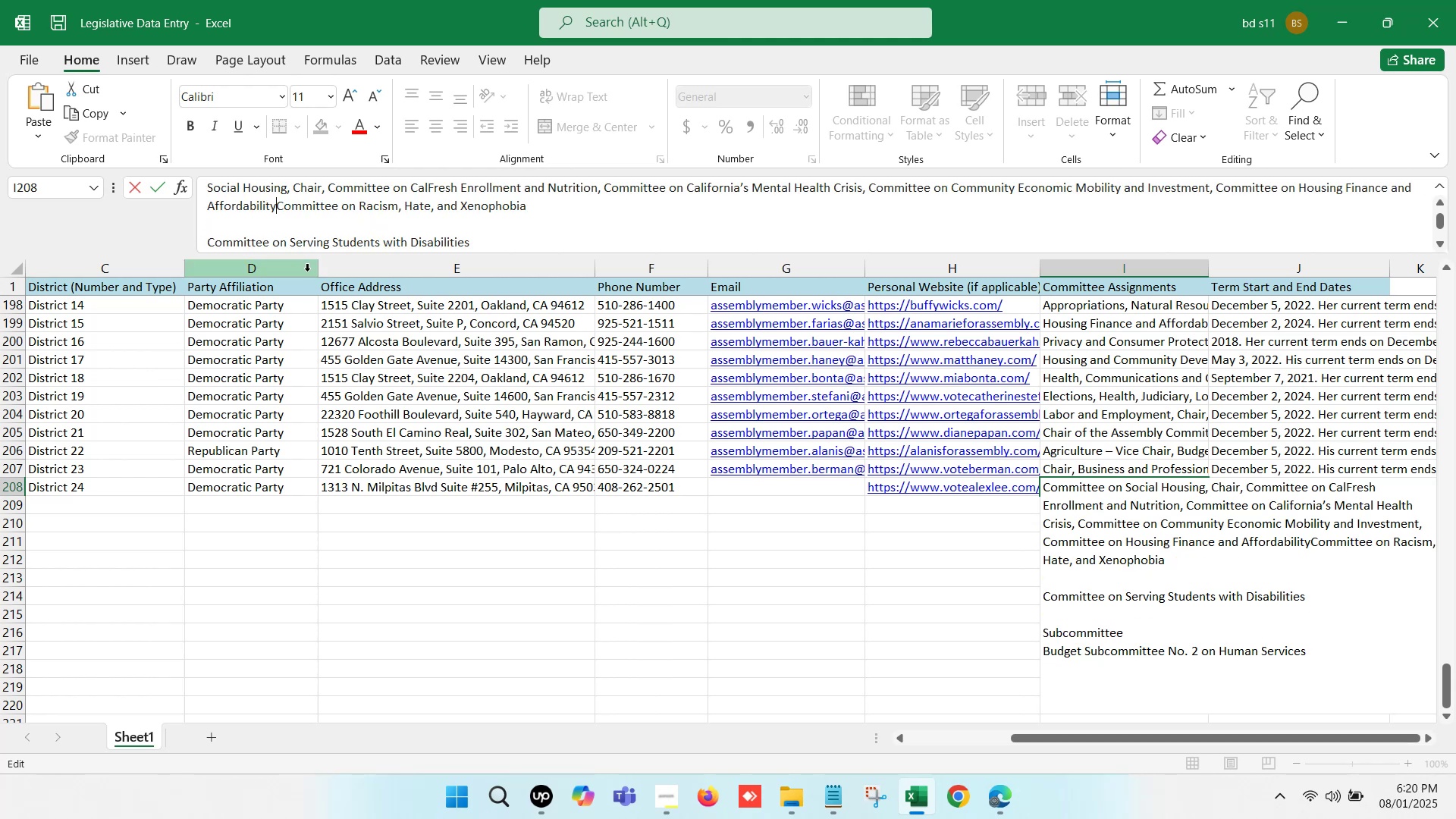 
key(Period)
 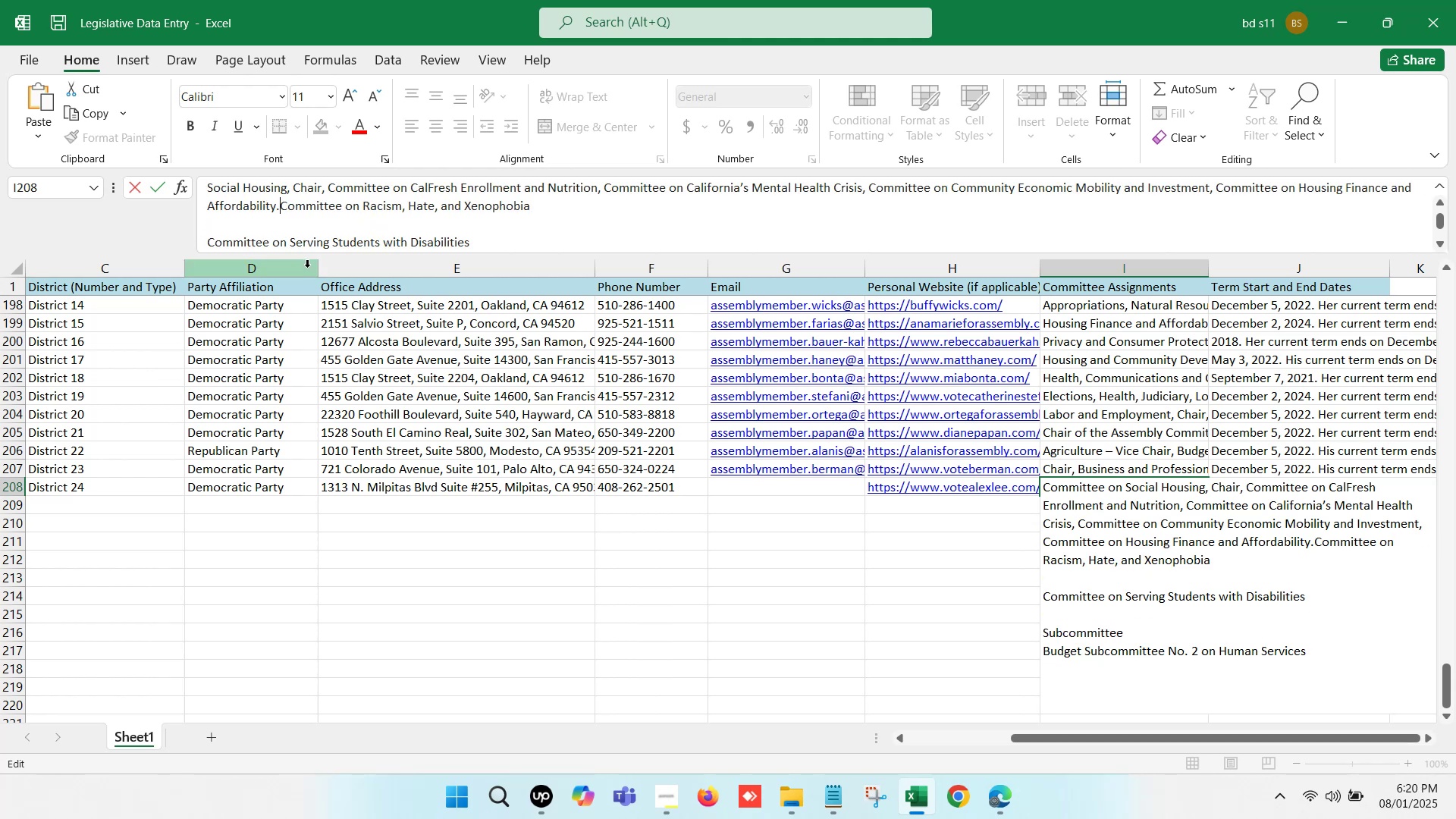 
key(Backspace)
 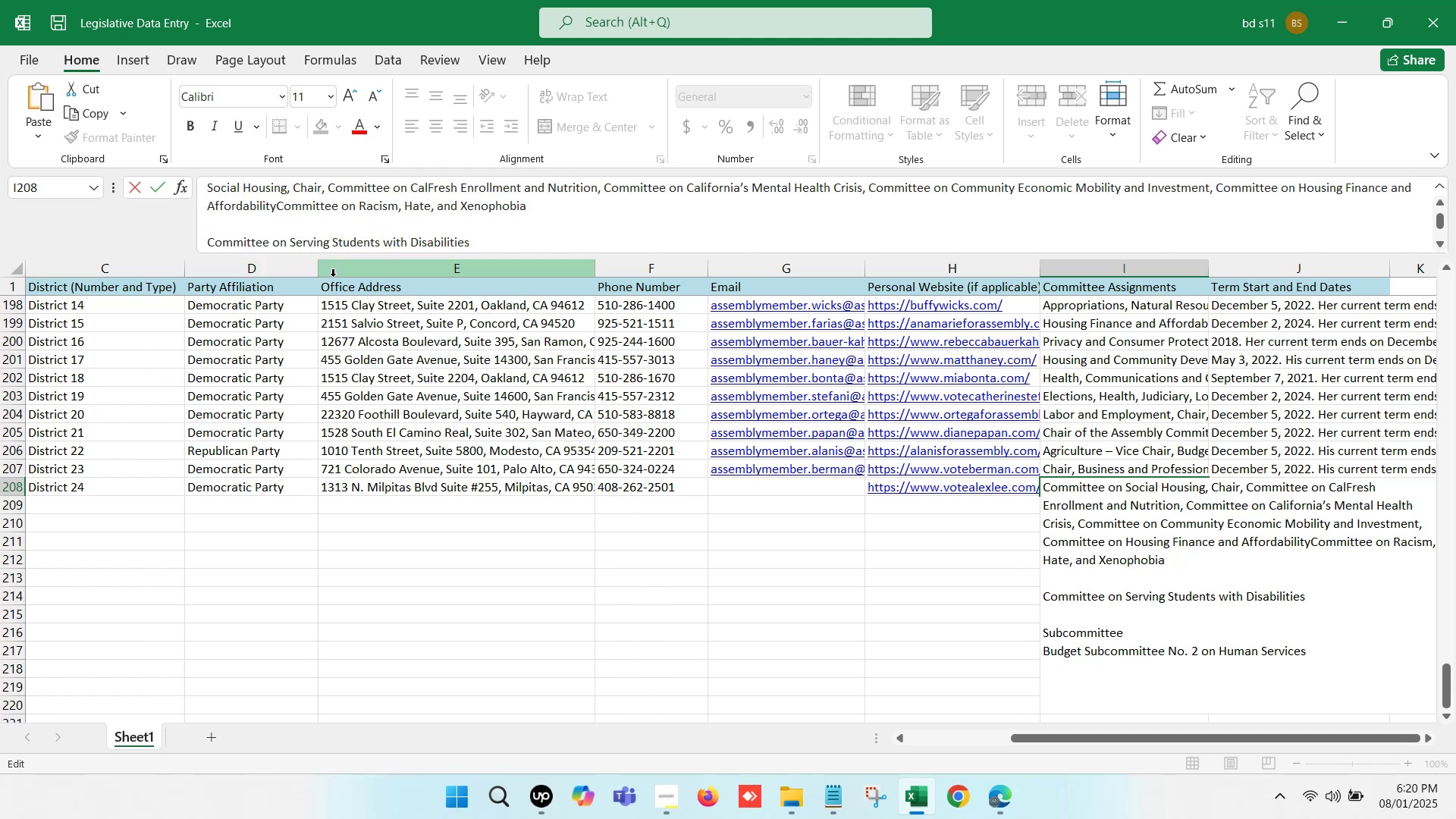 
key(Comma)
 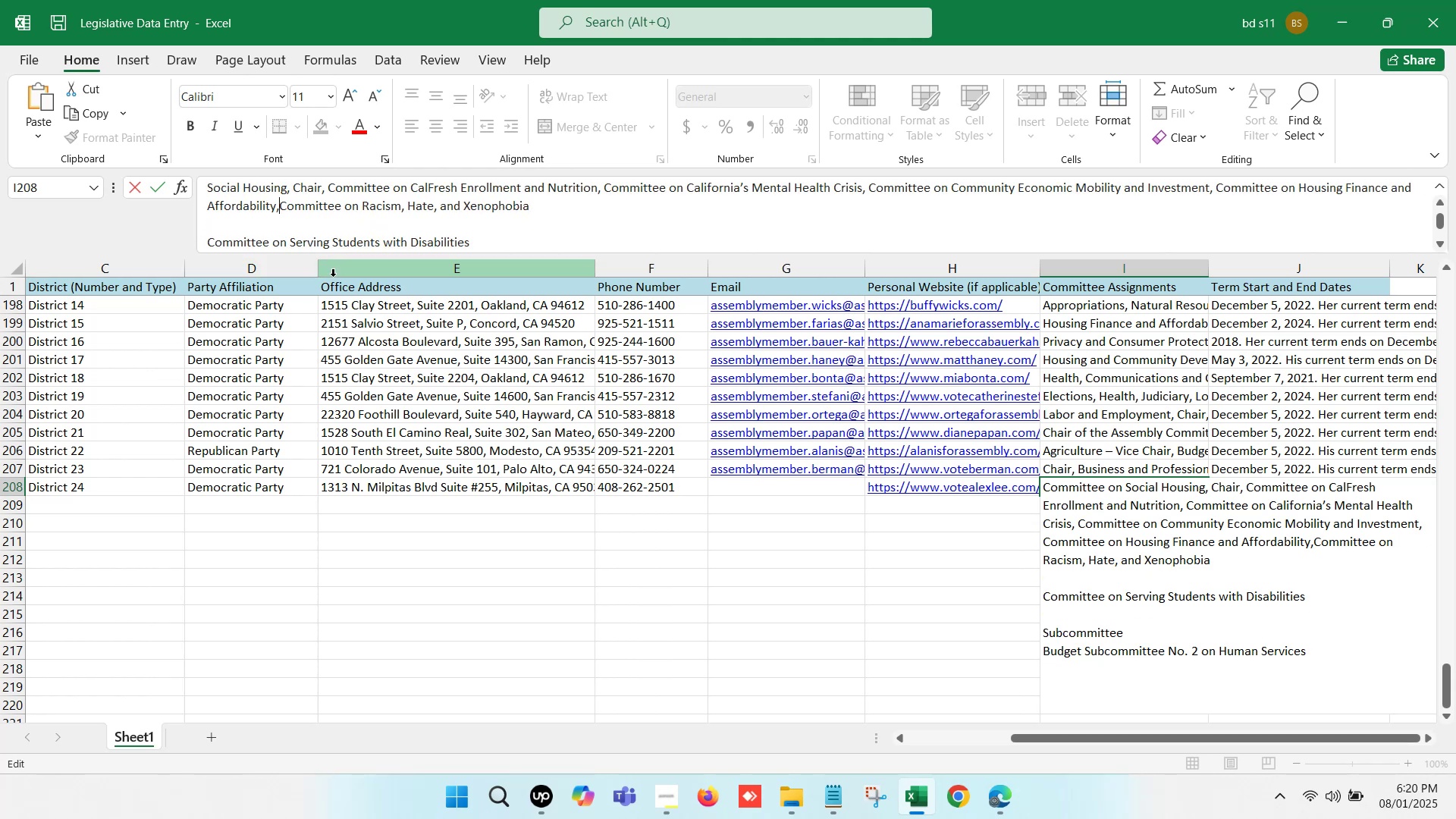 
key(Space)
 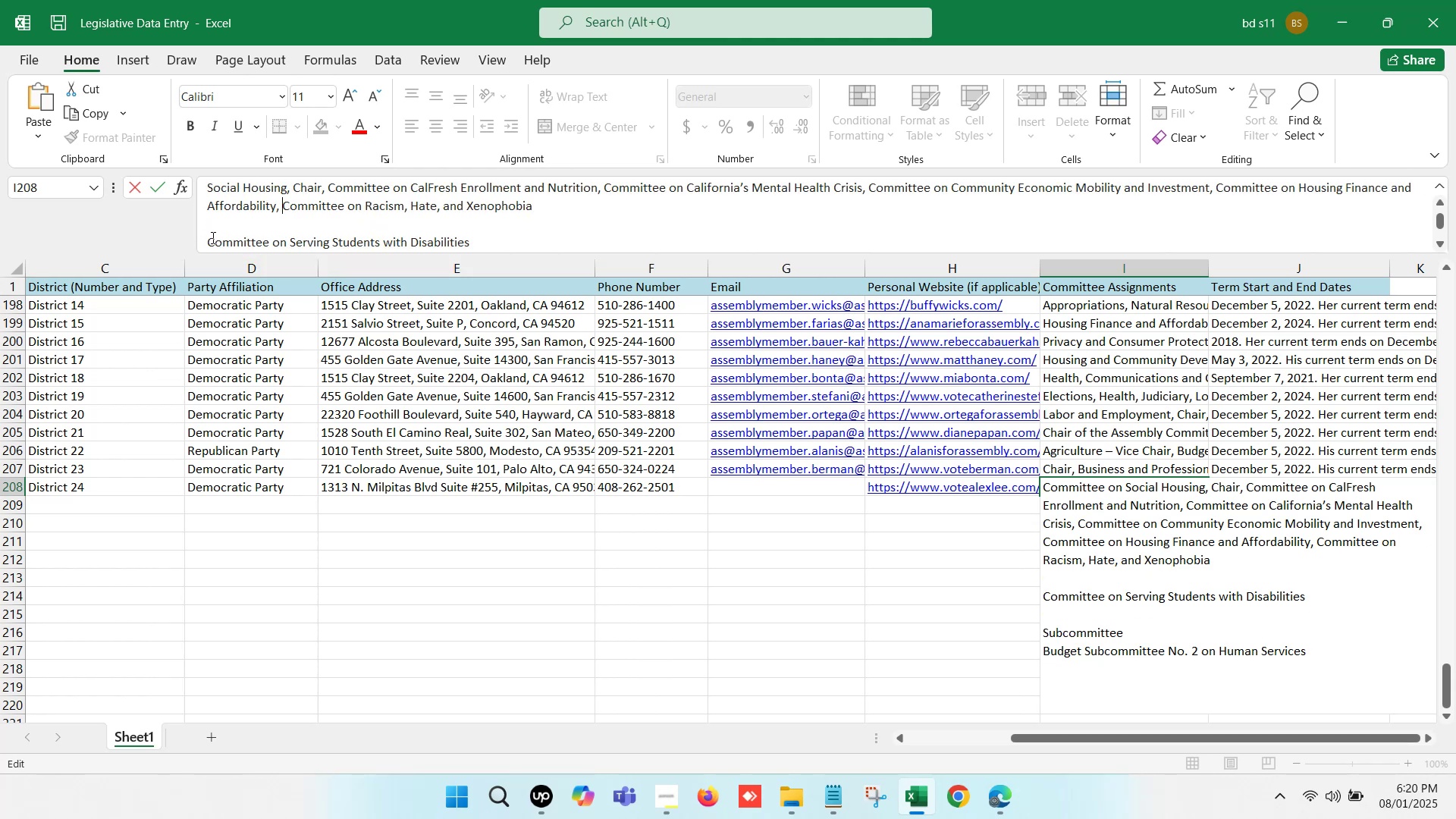 
left_click([207, 235])
 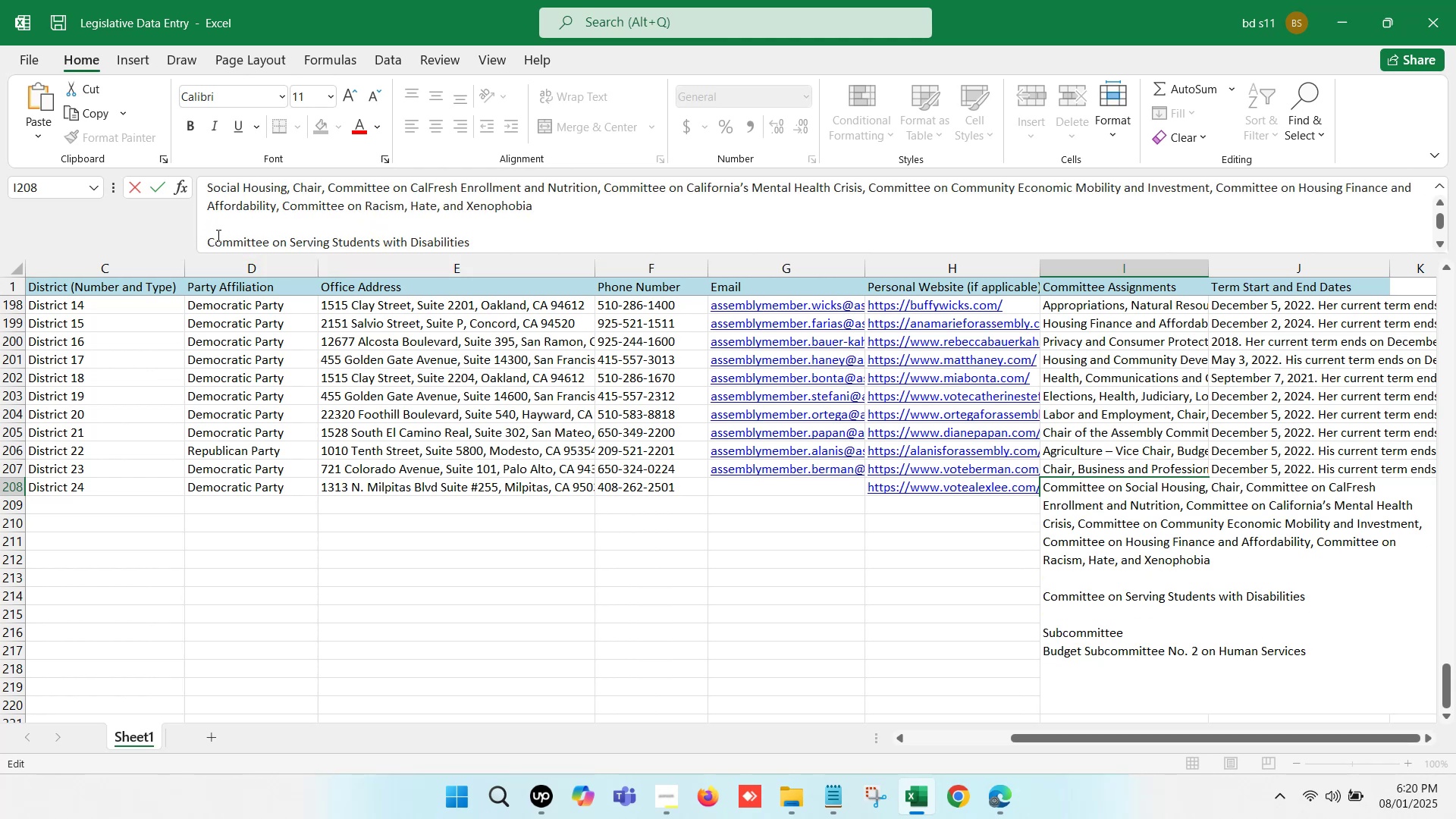 
key(Backspace)
 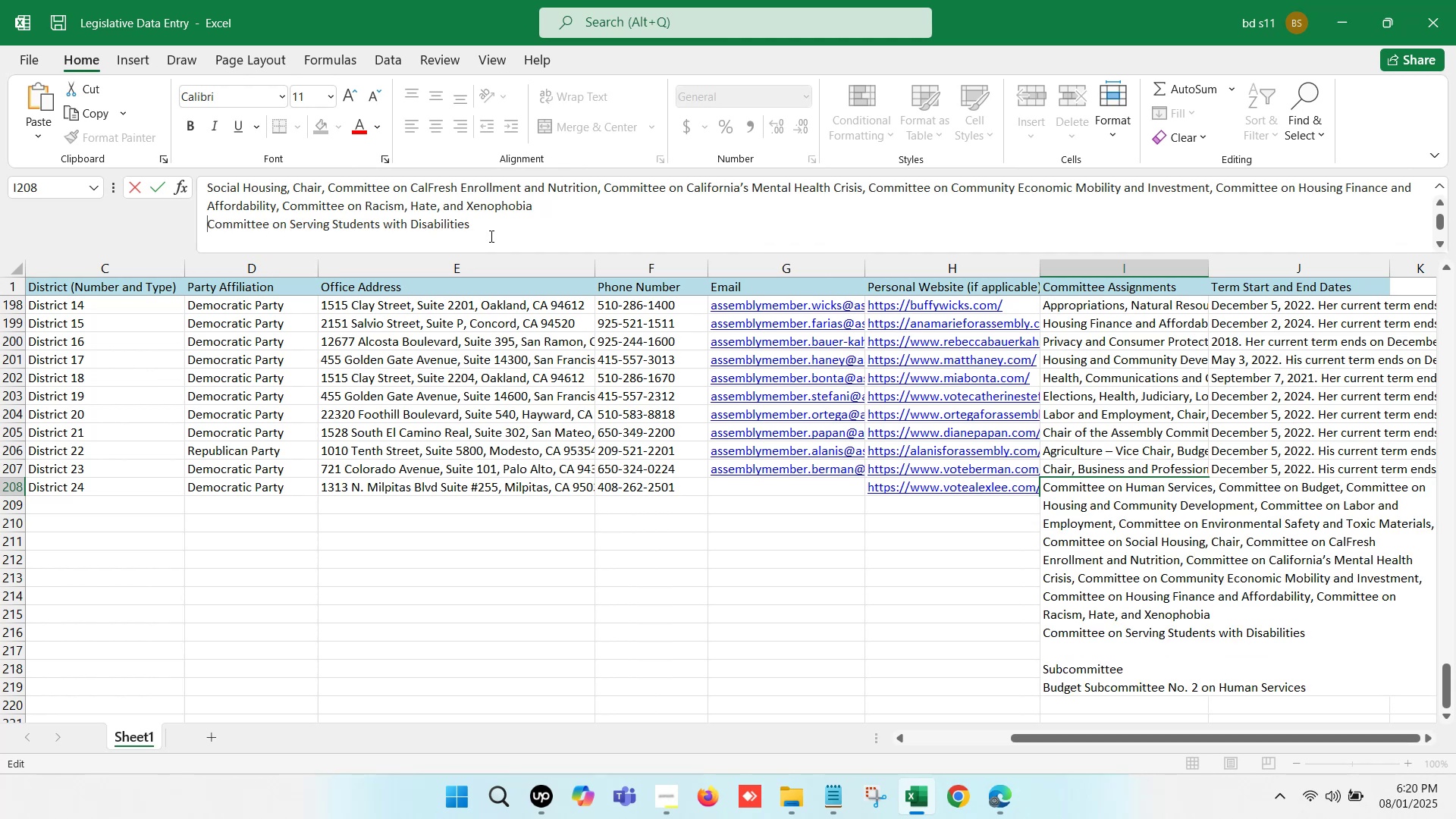 
key(Backspace)
 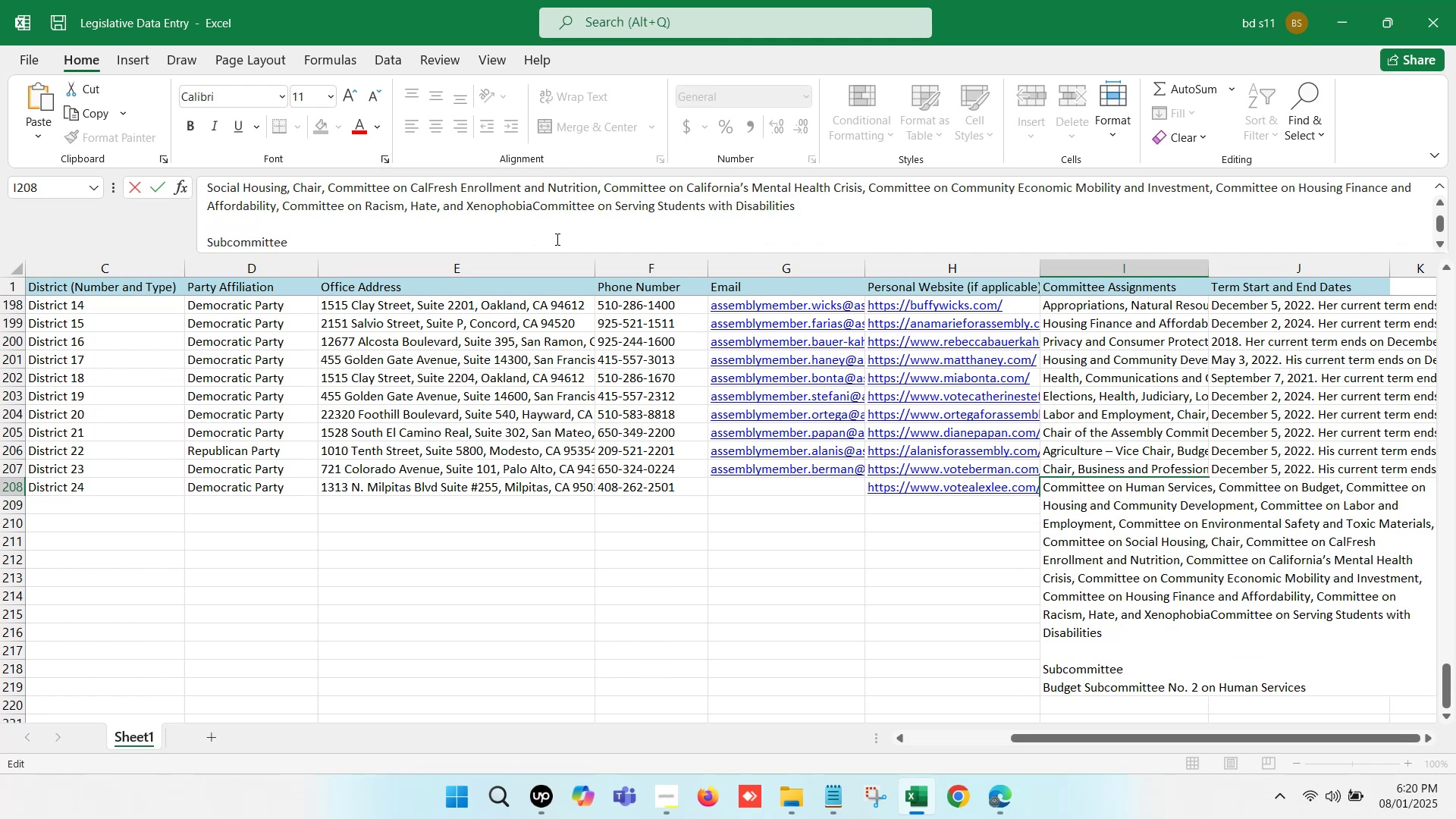 
key(Comma)
 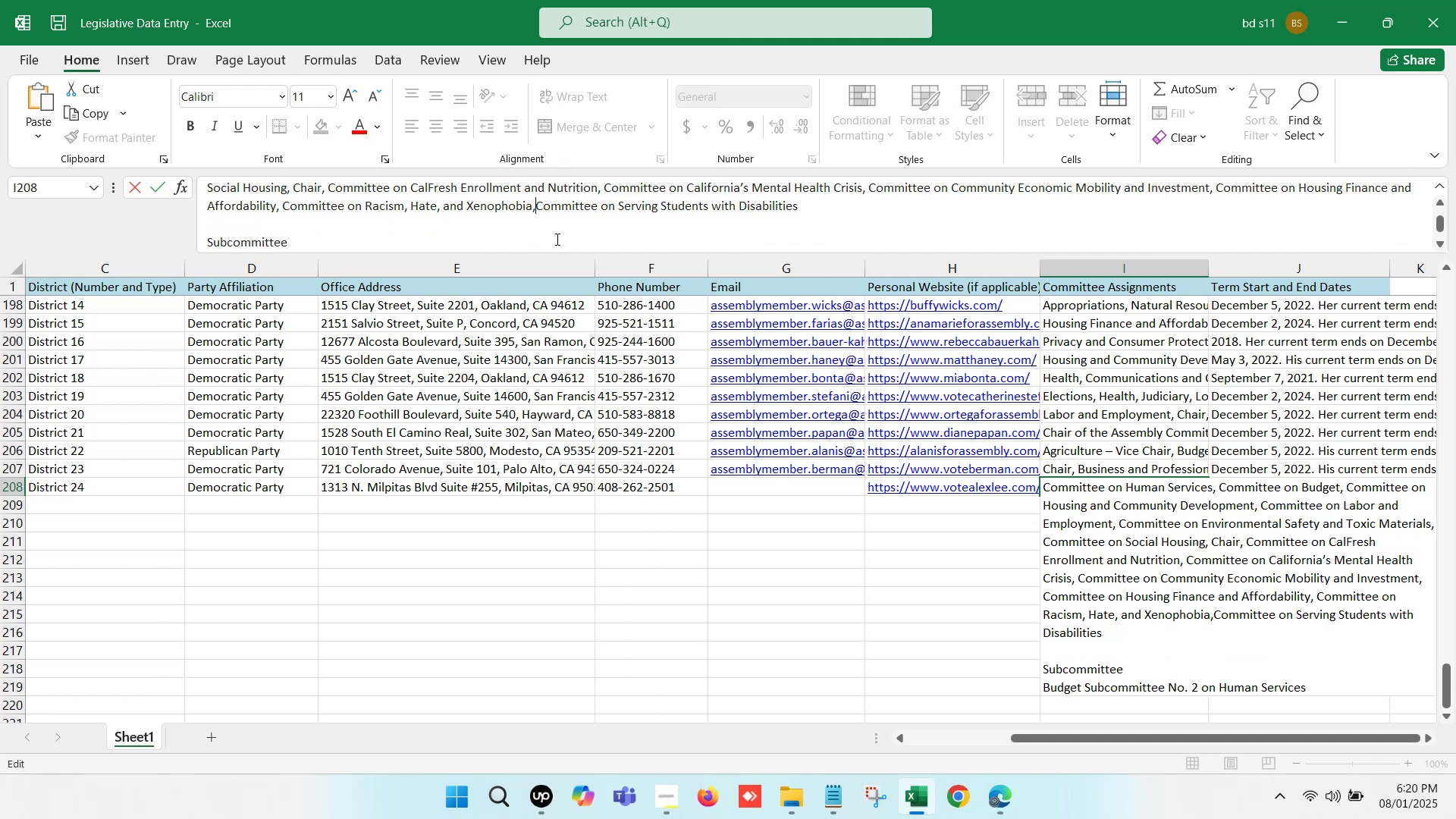 
key(Space)
 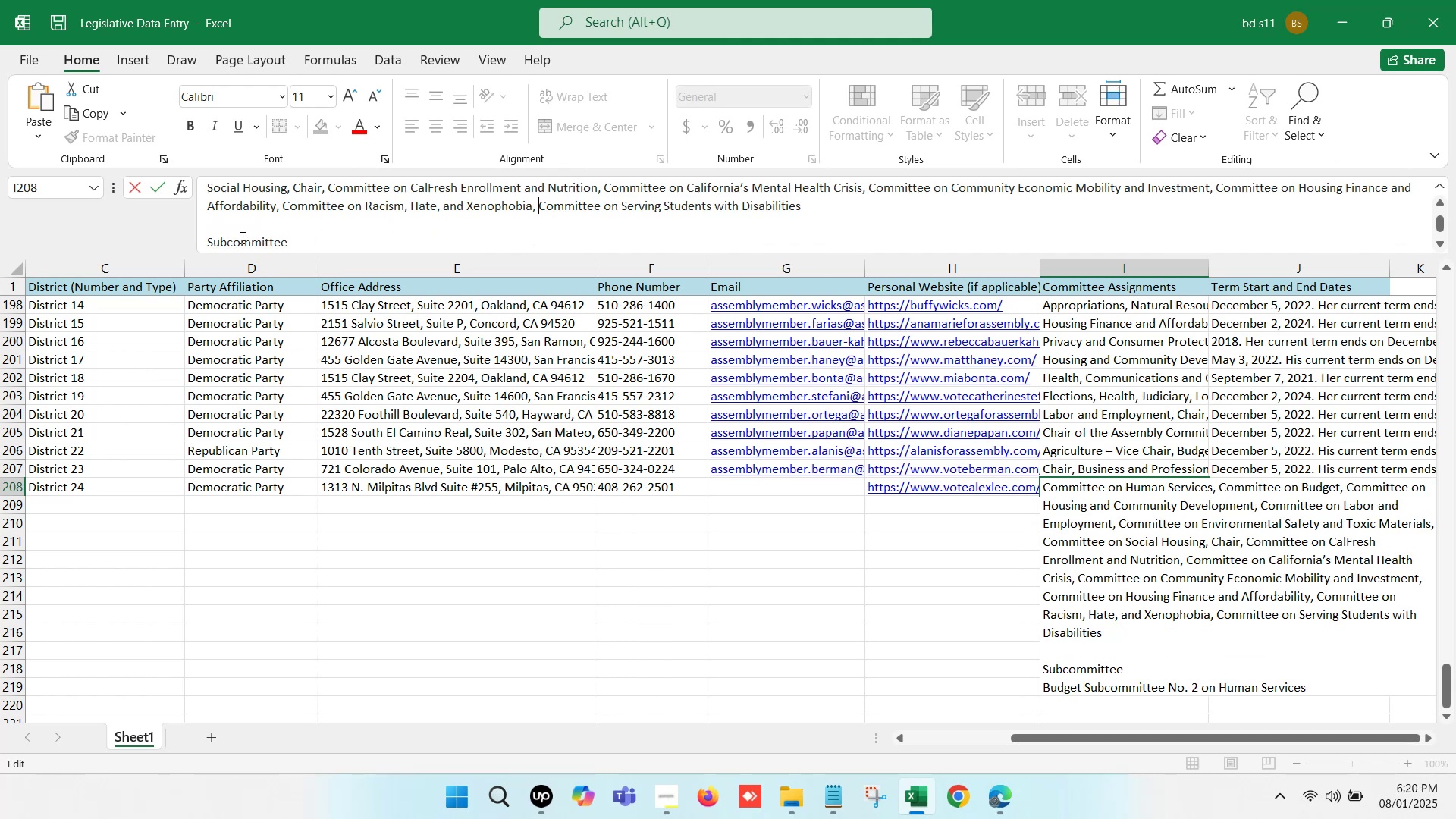 
left_click_drag(start_coordinate=[300, 243], to_coordinate=[201, 235])
 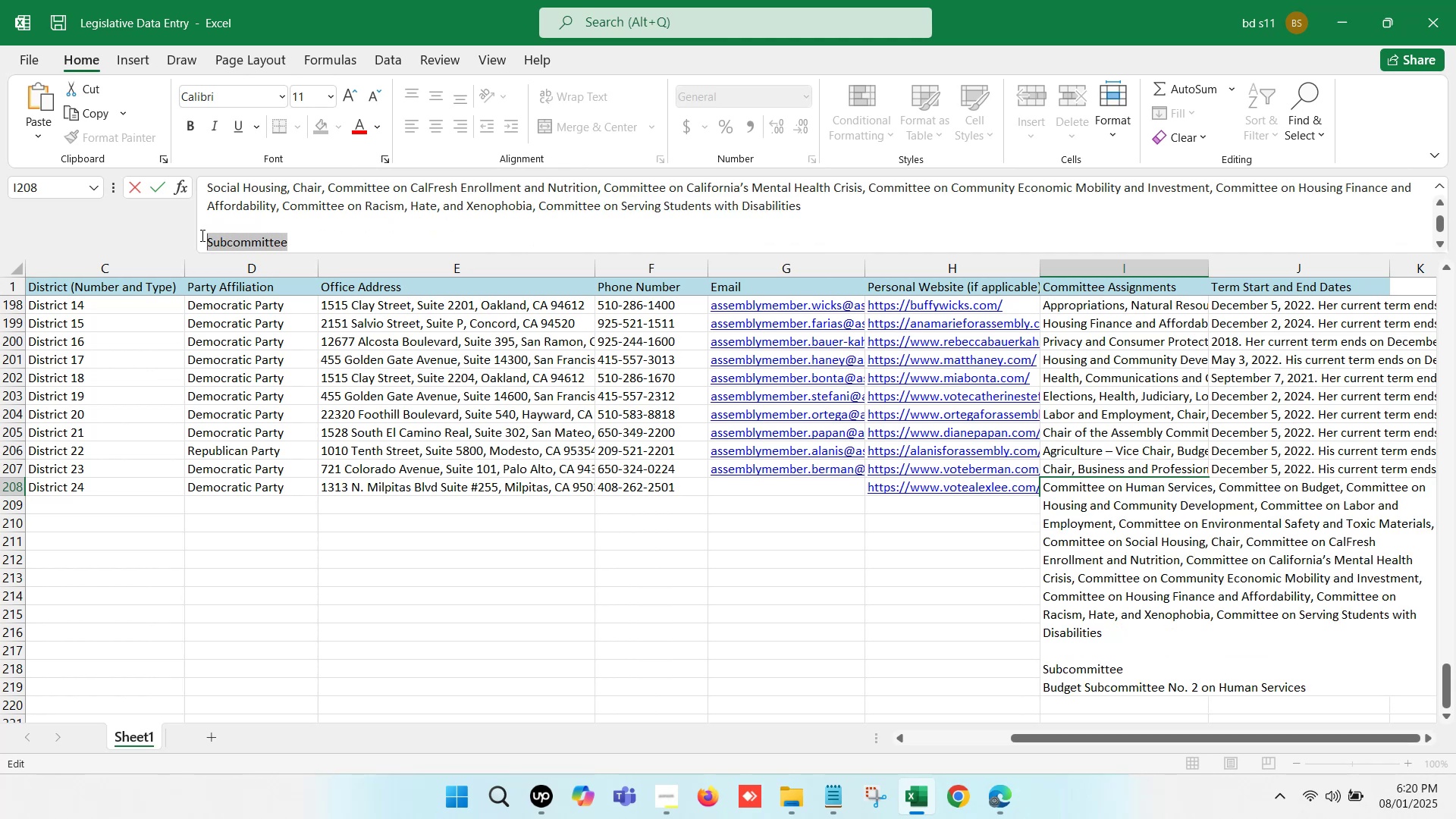 
key(Backspace)
 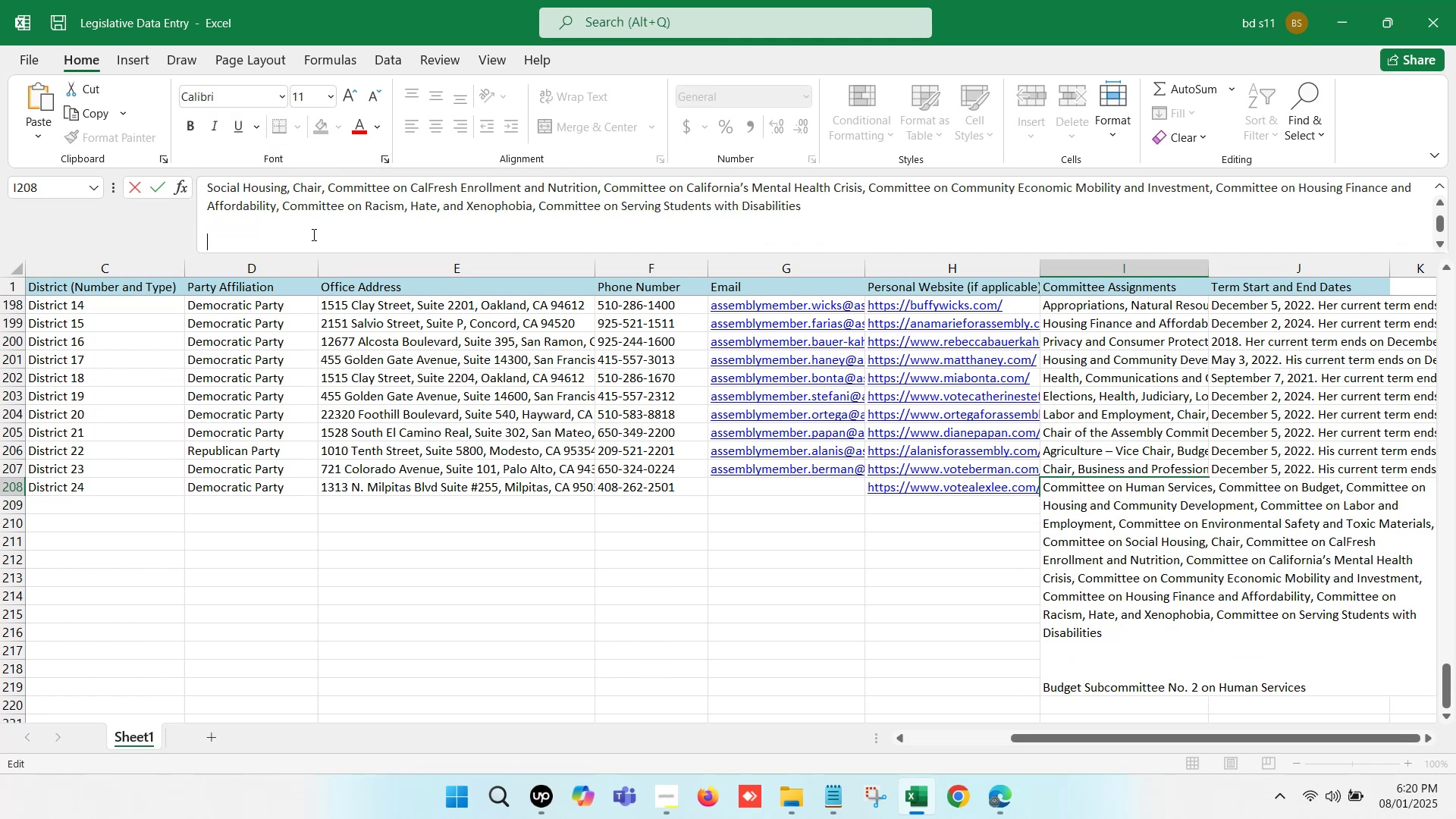 
key(Backspace)
 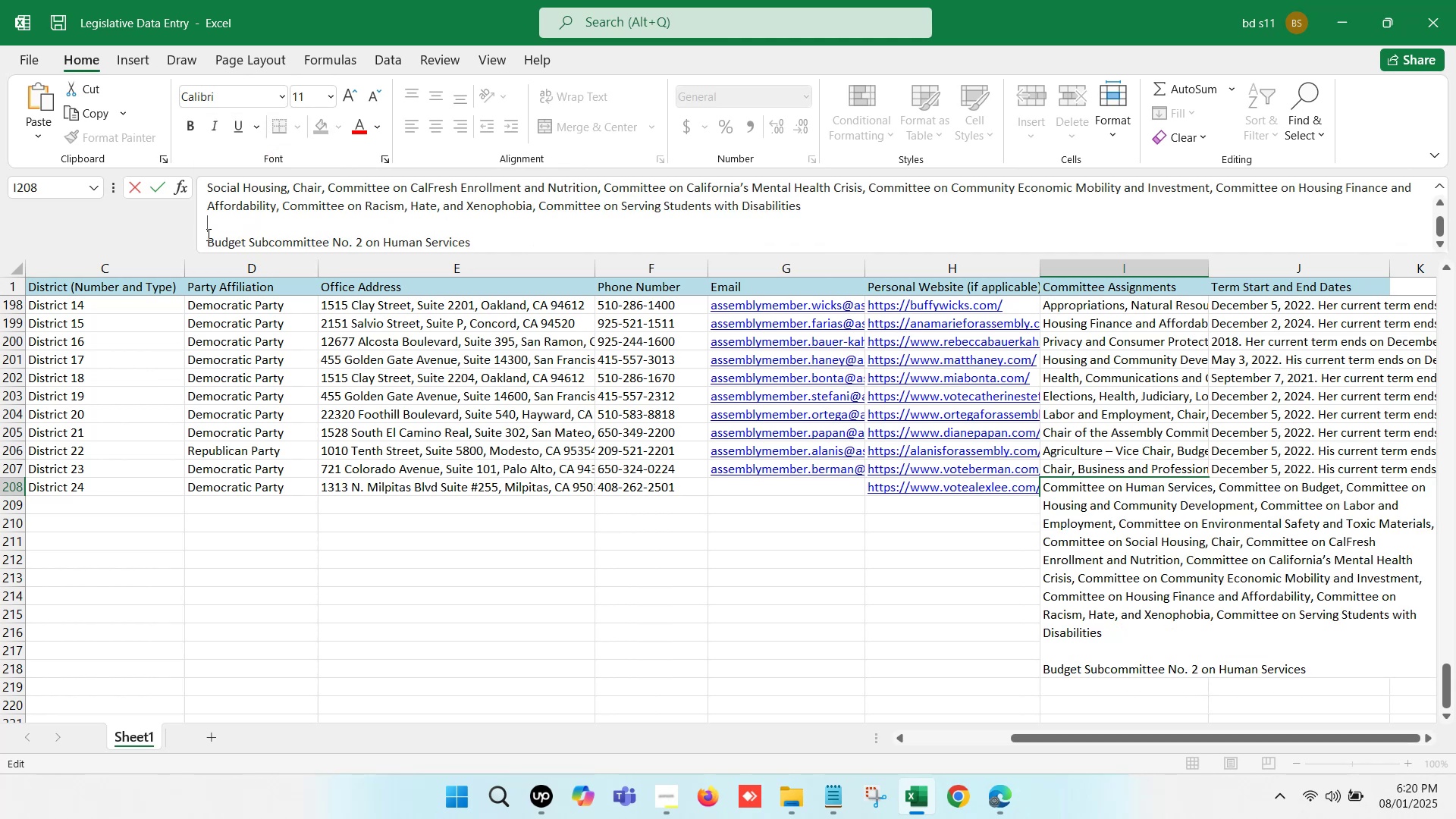 
key(Backspace)
 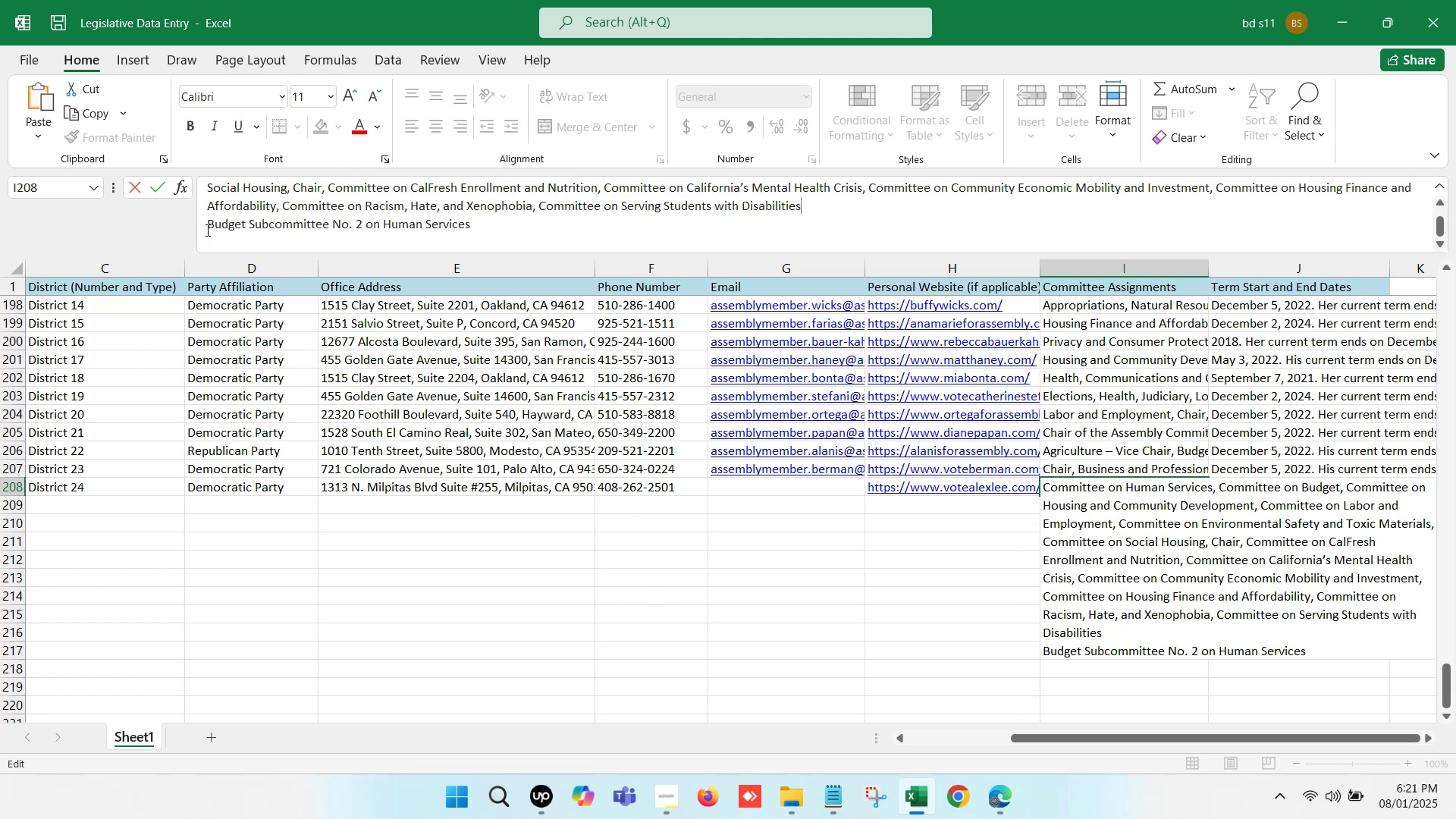 
left_click([207, 224])
 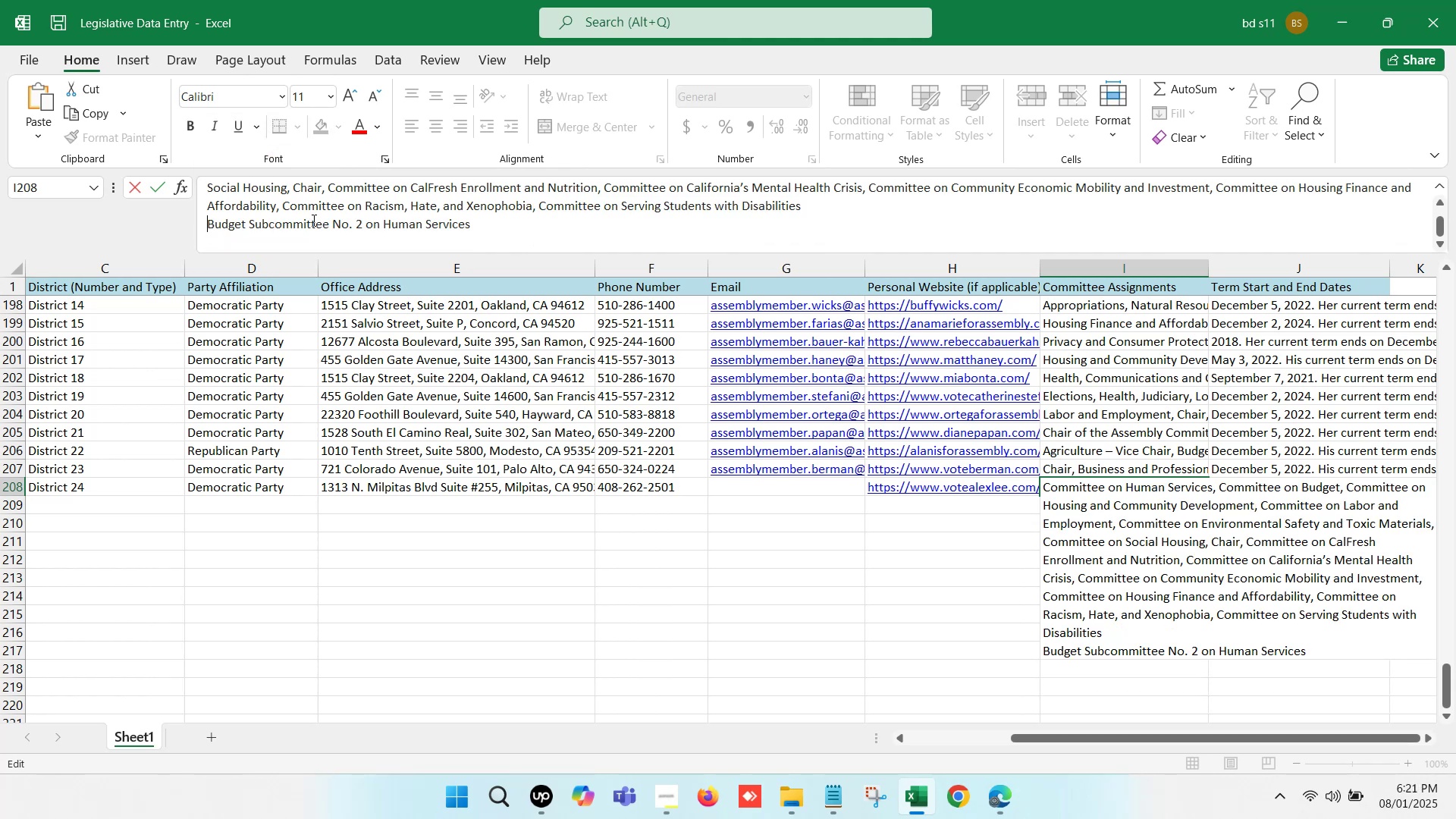 
key(Backspace)
 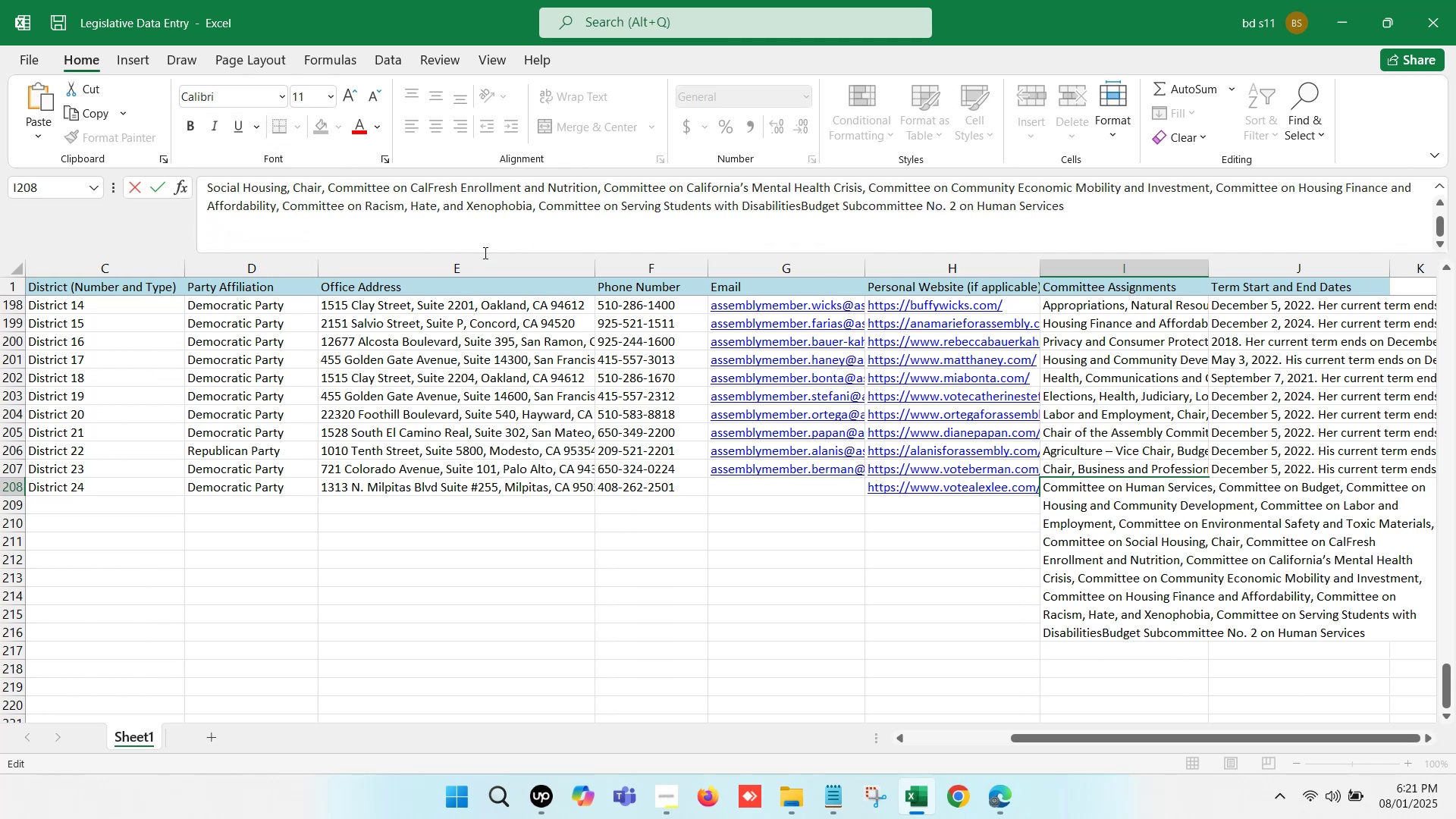 
key(Comma)
 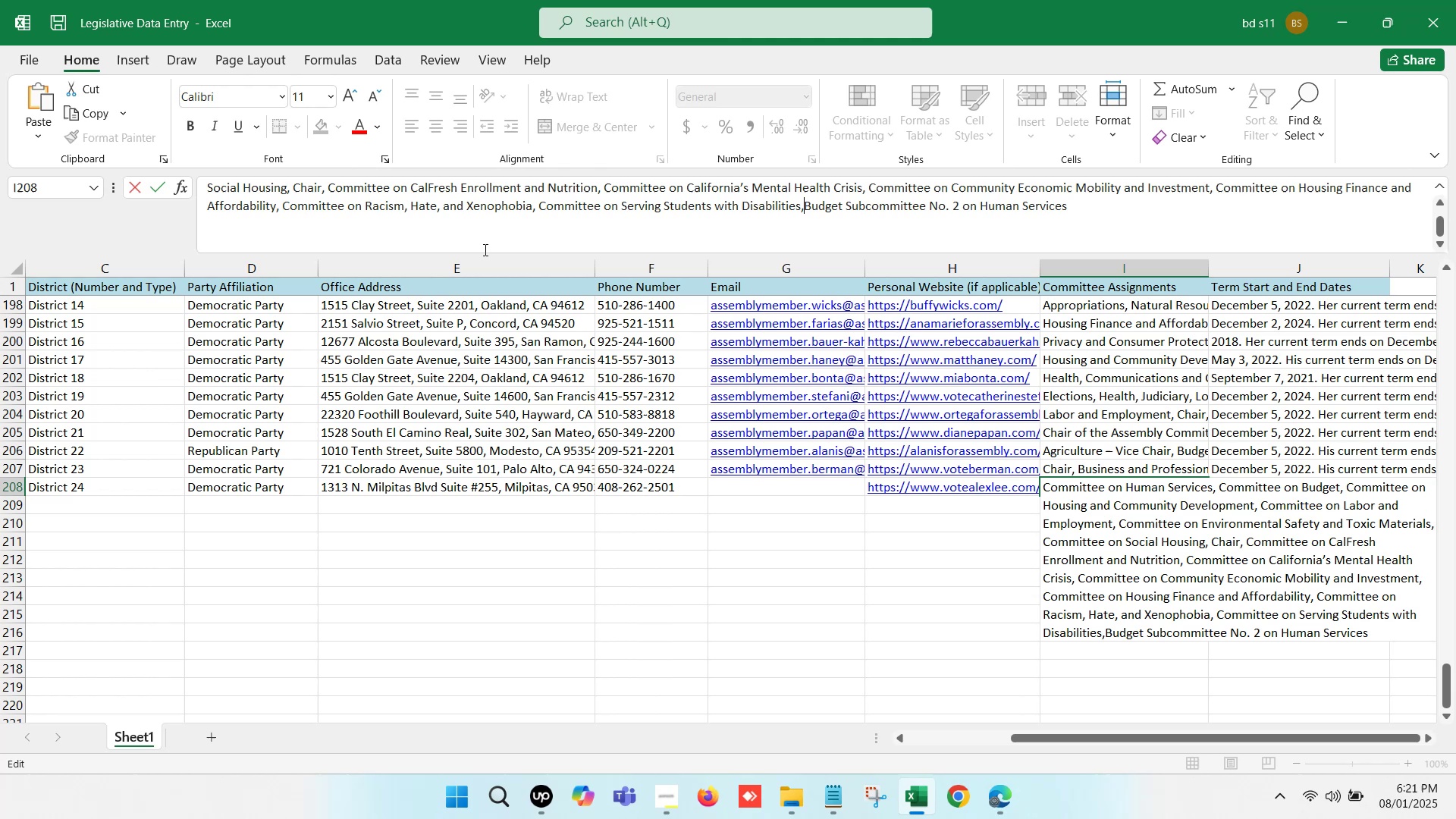 
key(Space)
 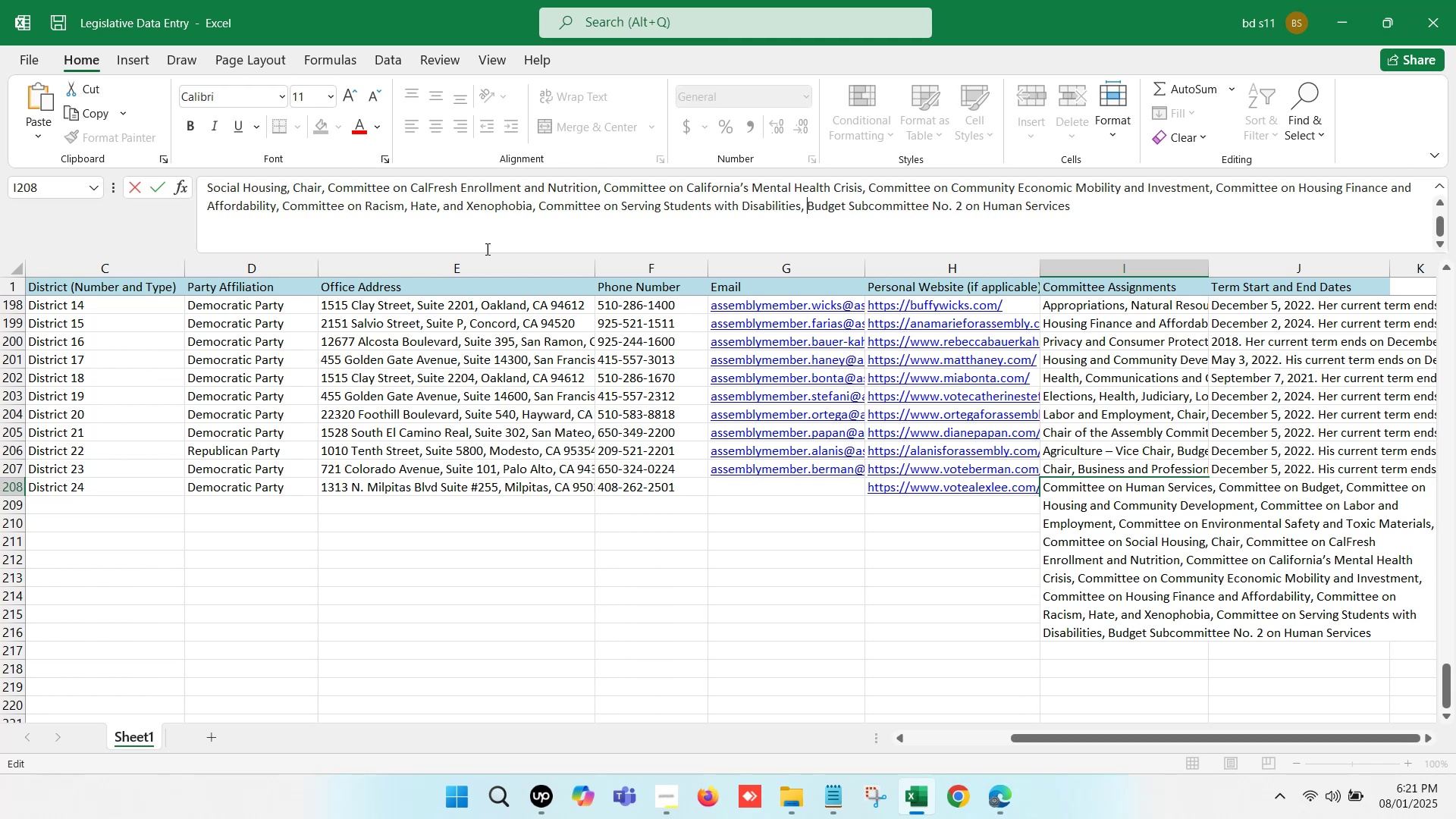 
scroll: coordinate [493, 249], scroll_direction: down, amount: 1.0
 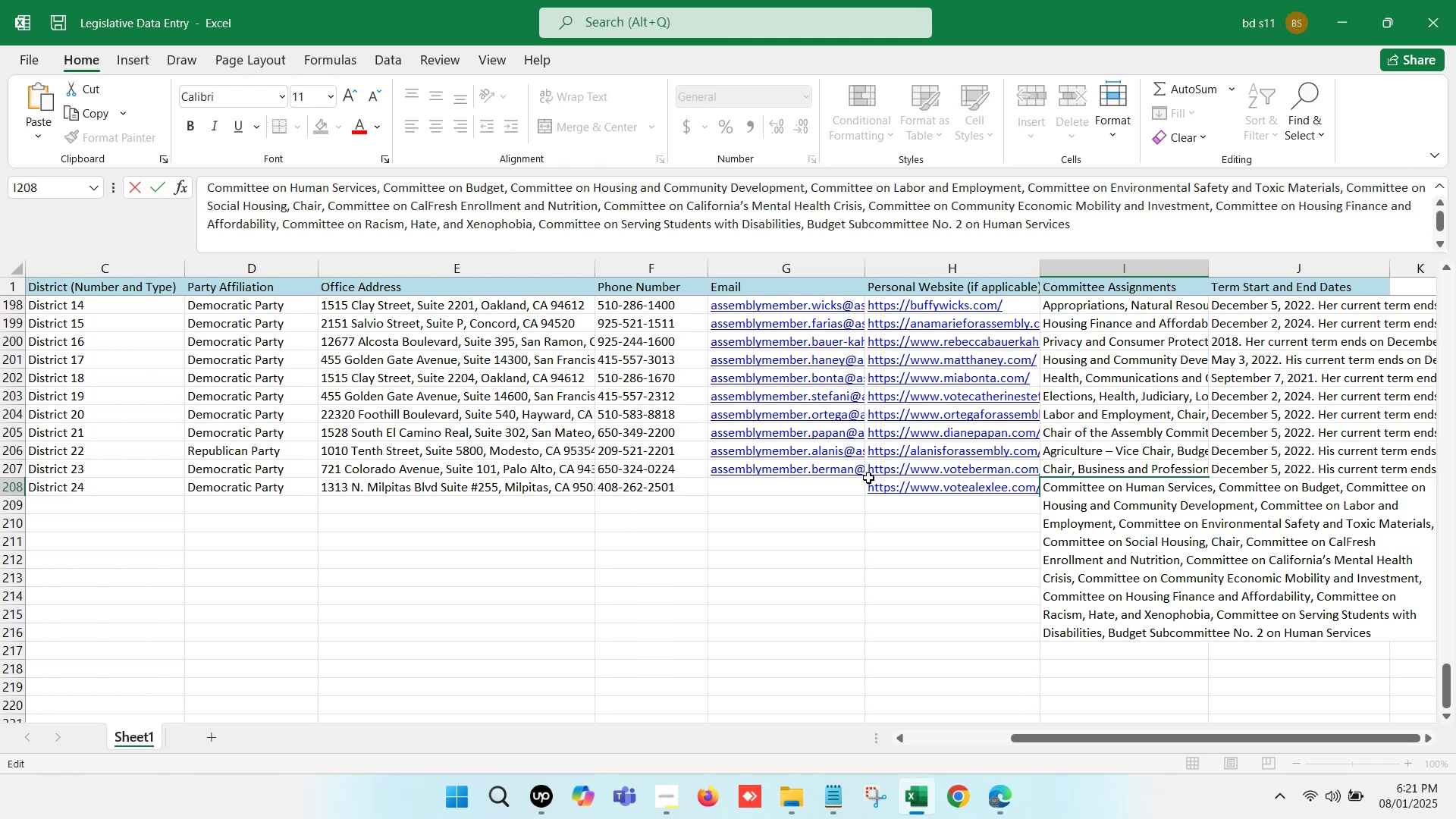 
left_click([799, 607])
 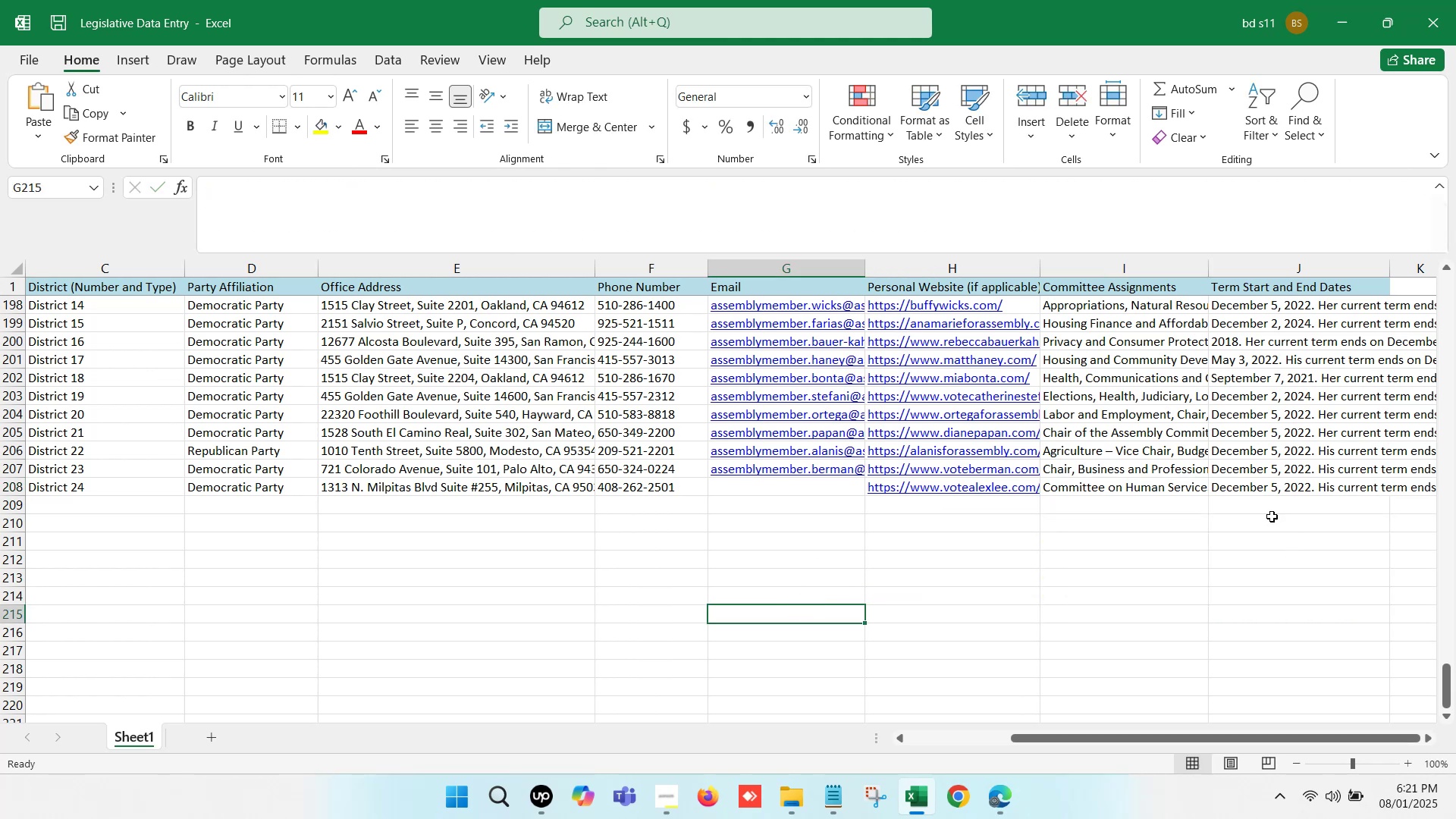 
left_click([1256, 512])
 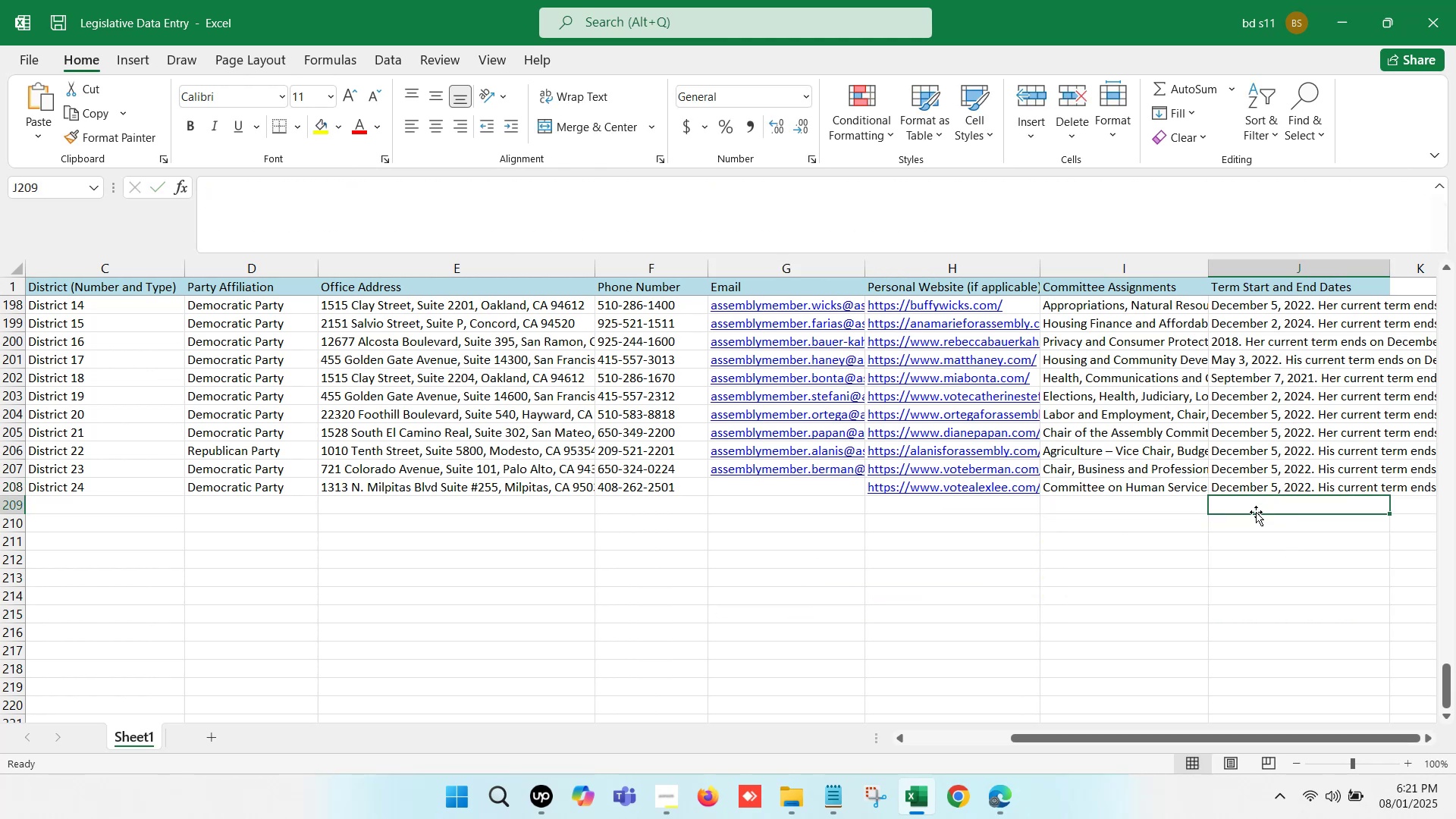 
key(ArrowRight)
 